 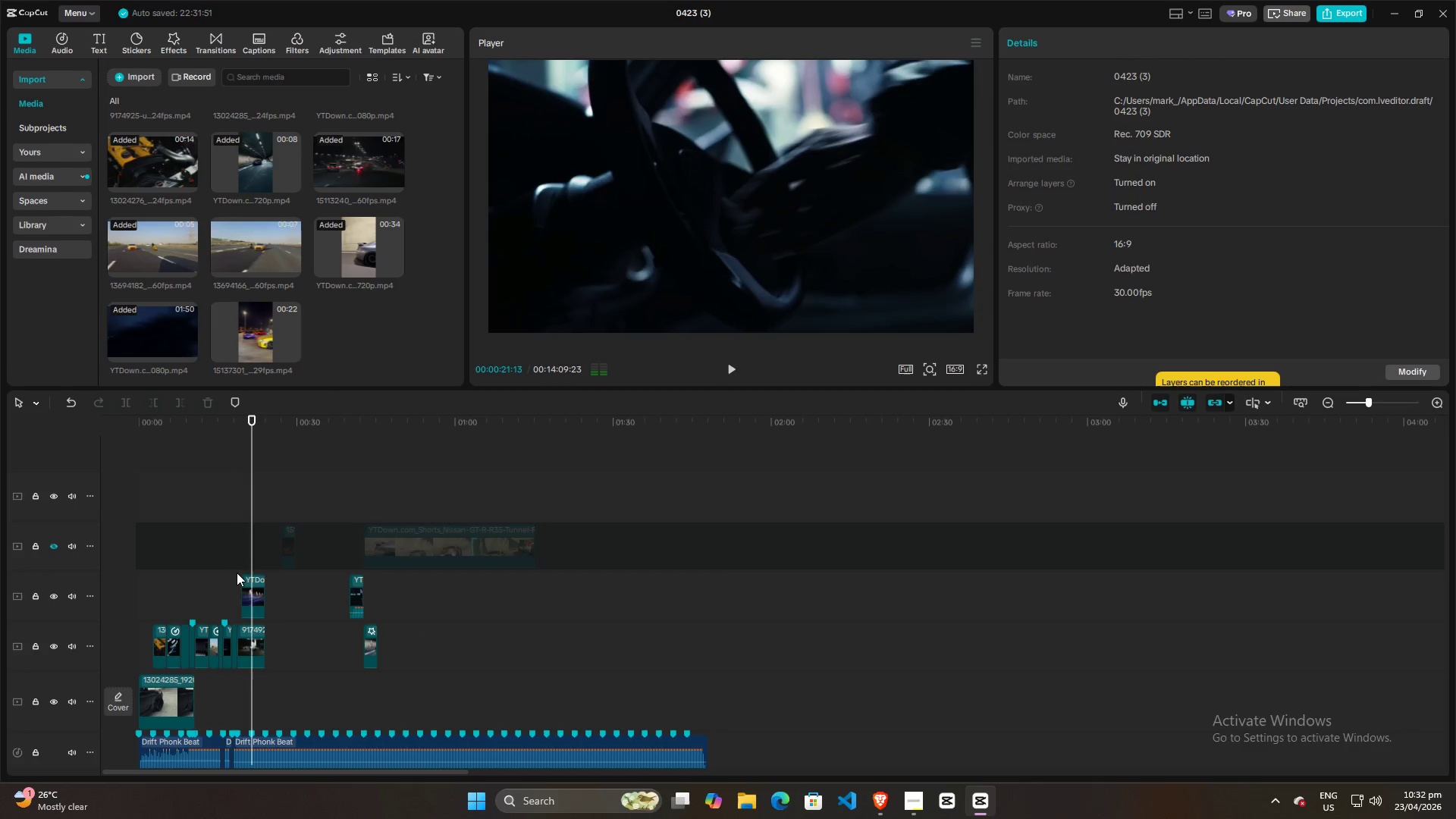 
left_click([237, 573])
 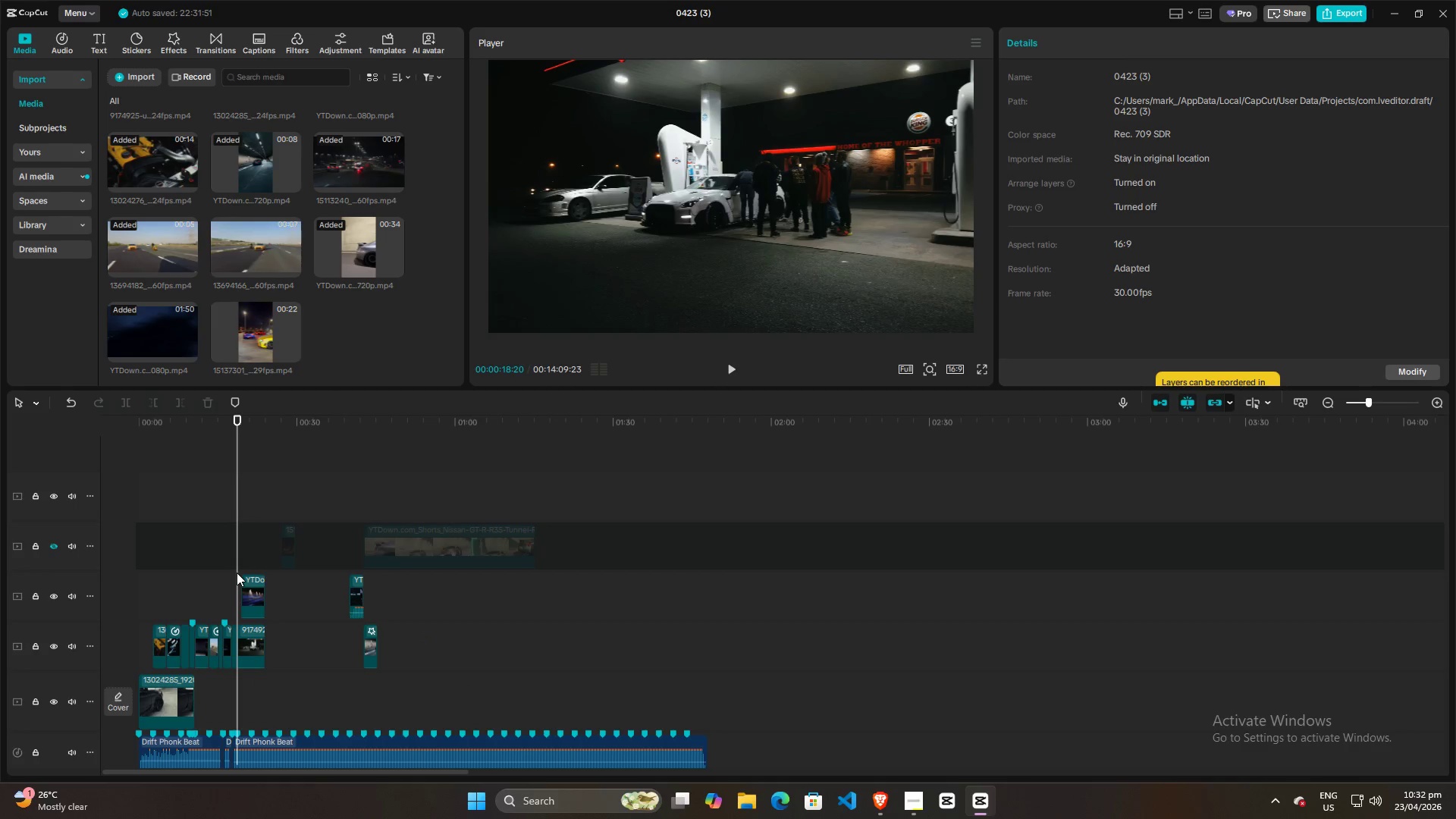 
key(Space)
 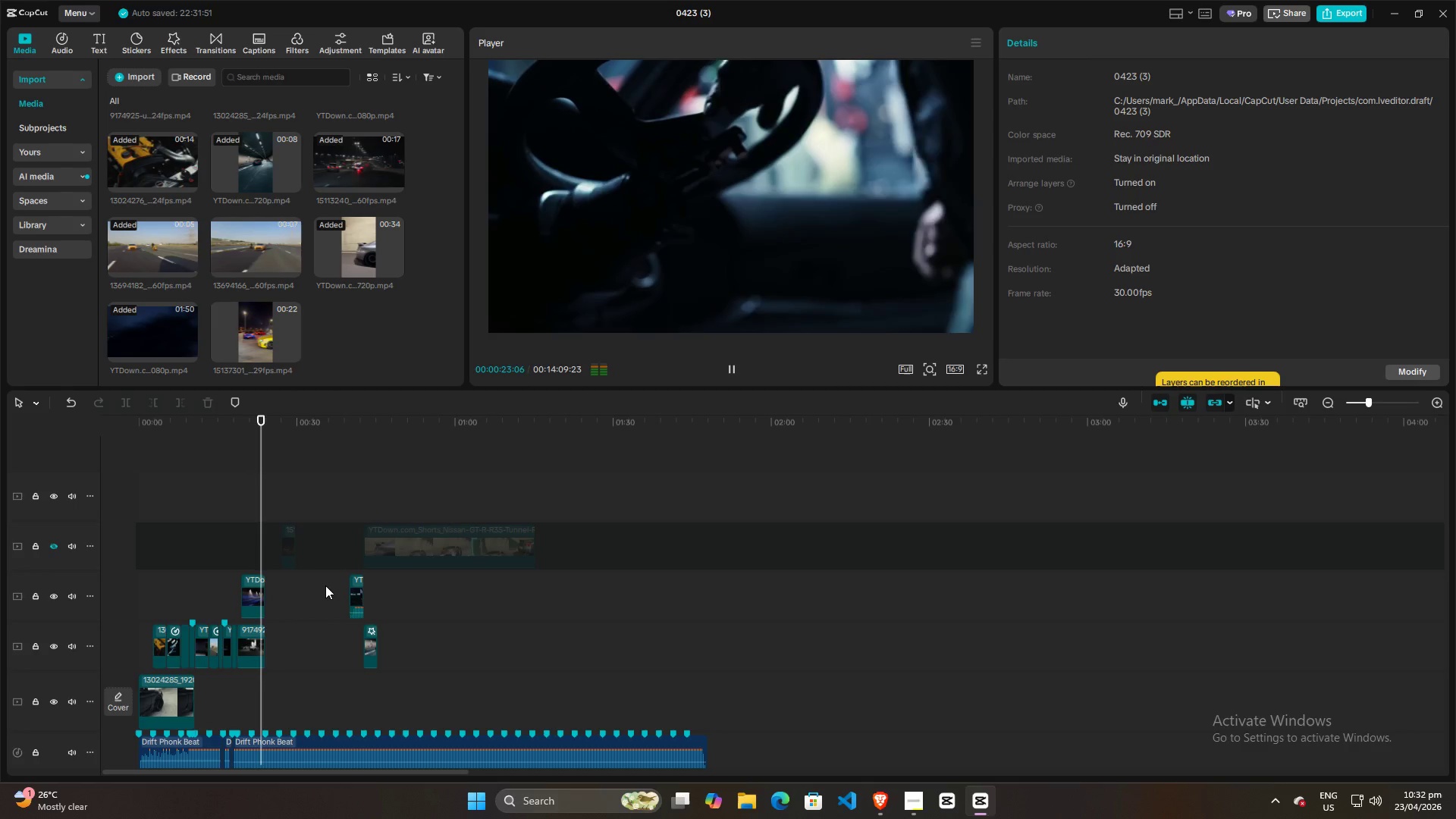 
wait(6.11)
 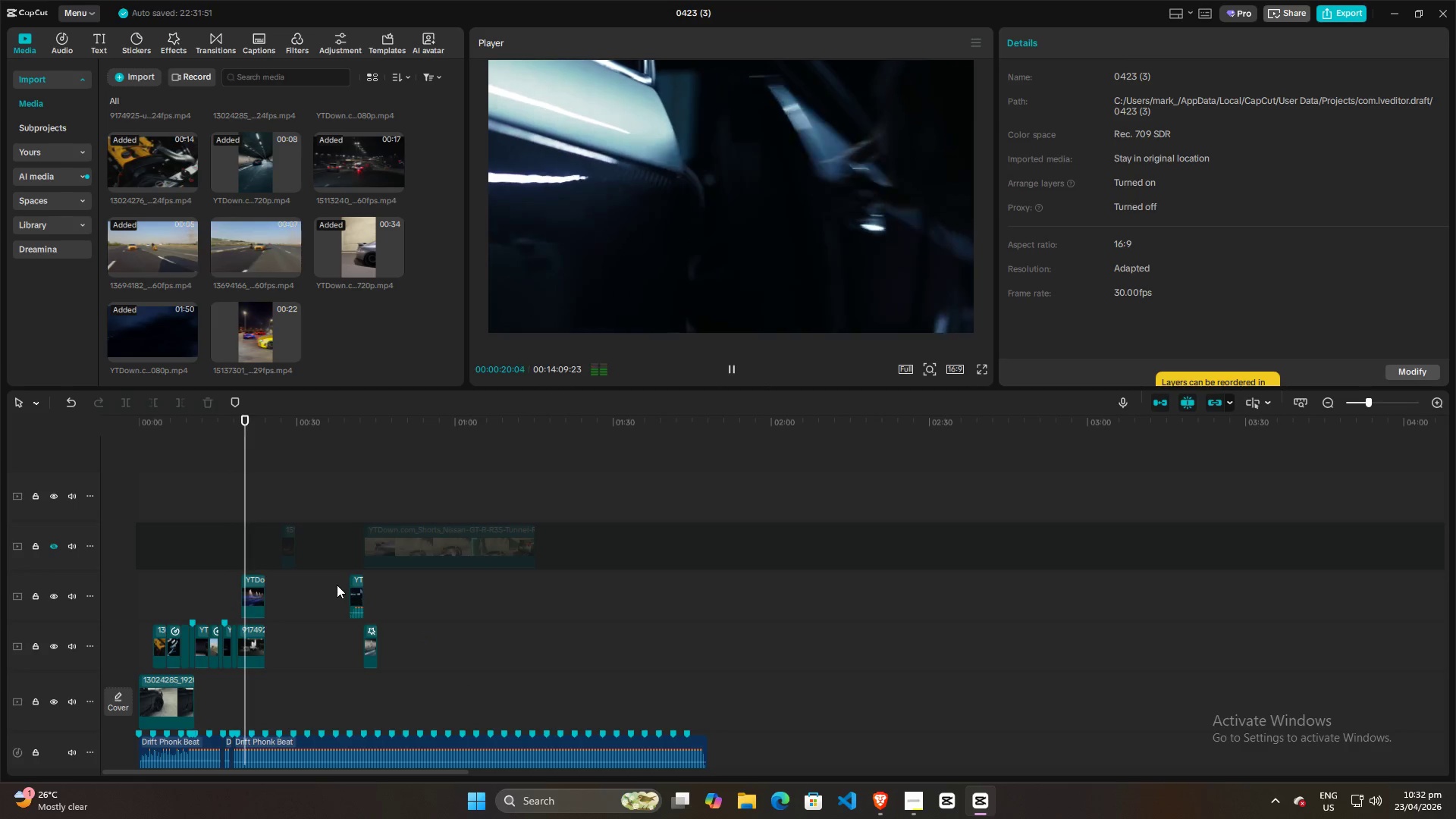 
hold_key(key=ControlLeft, duration=1.26)
 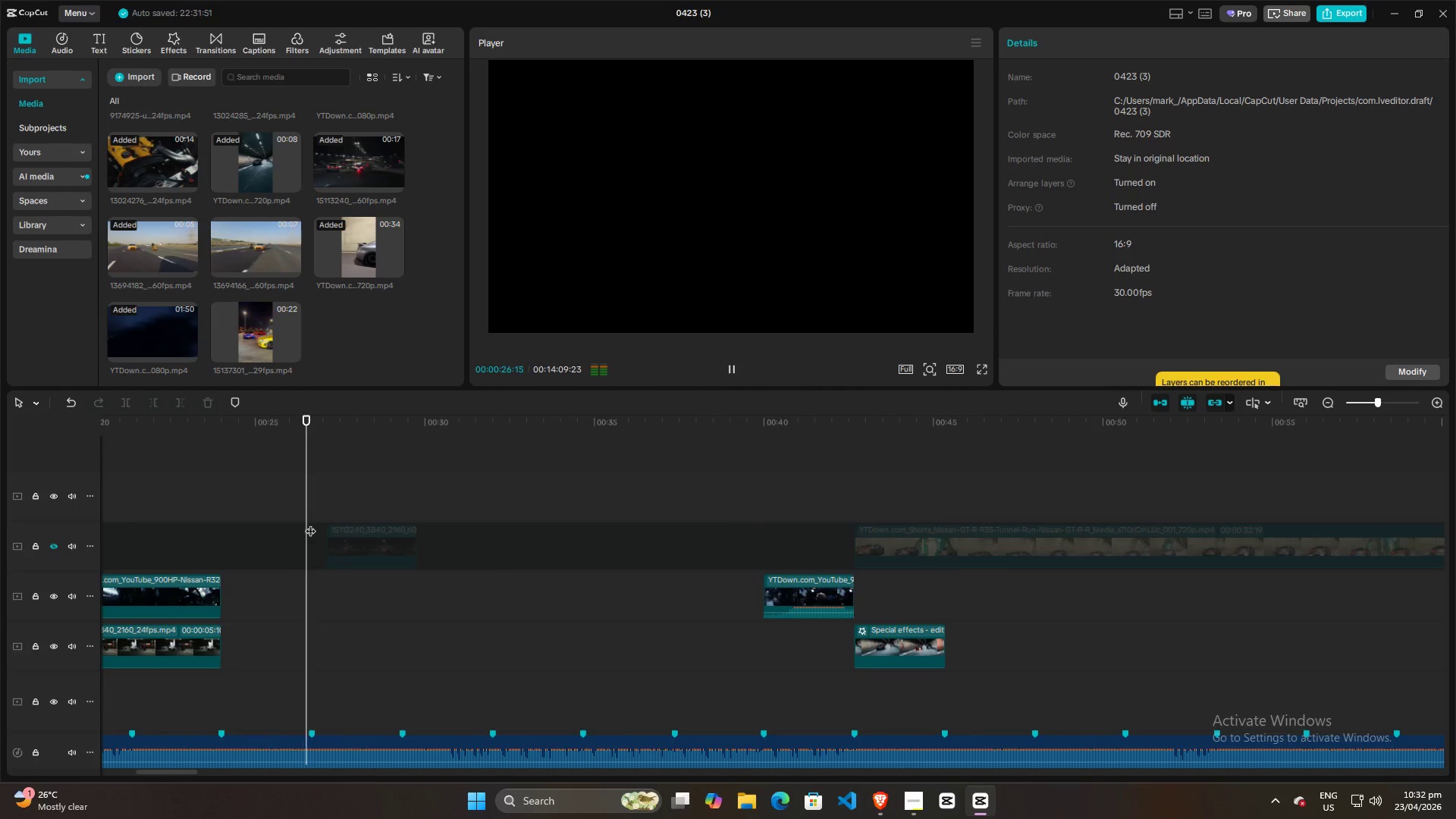 
key(Space)
 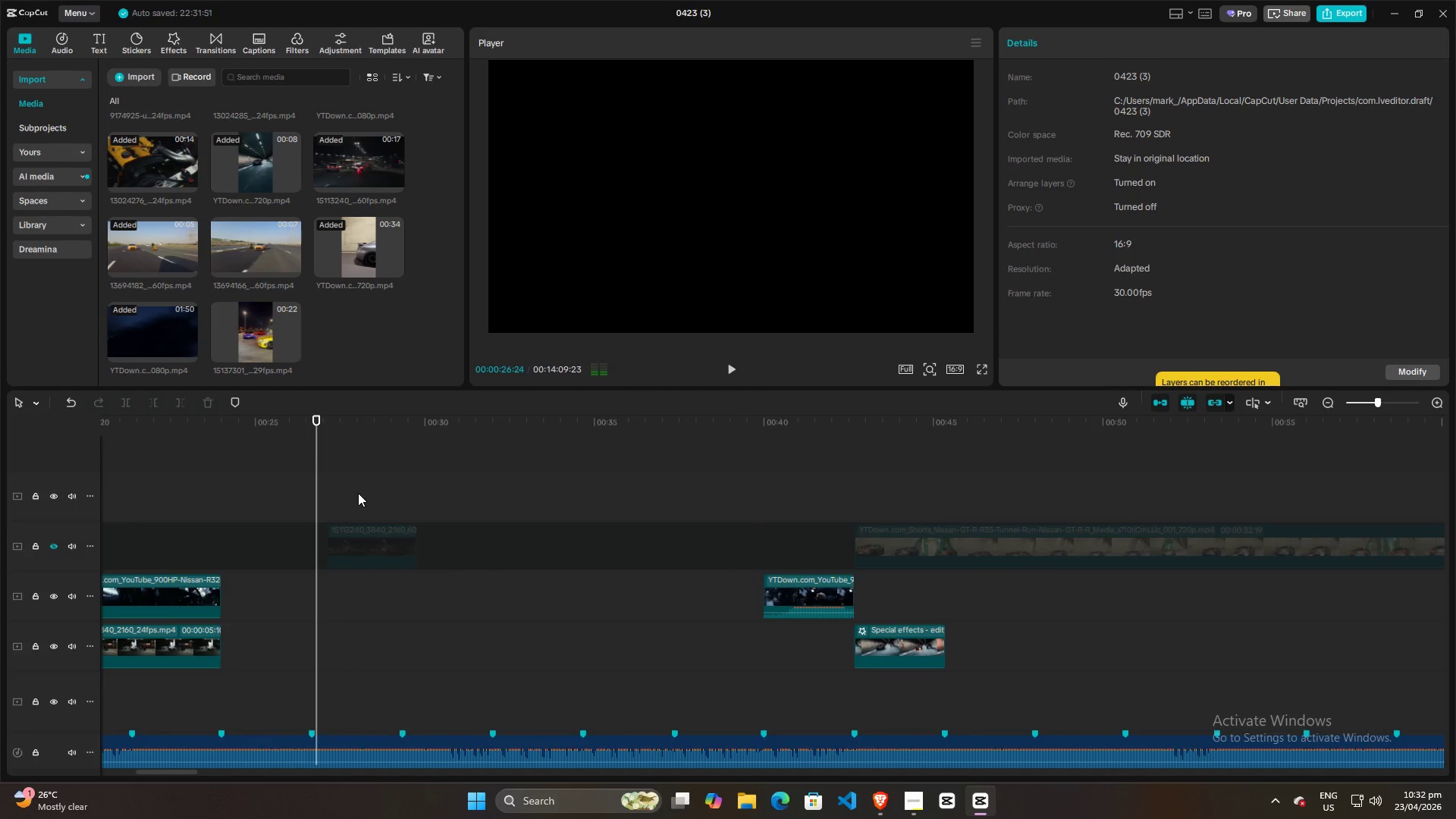 
left_click([359, 491])
 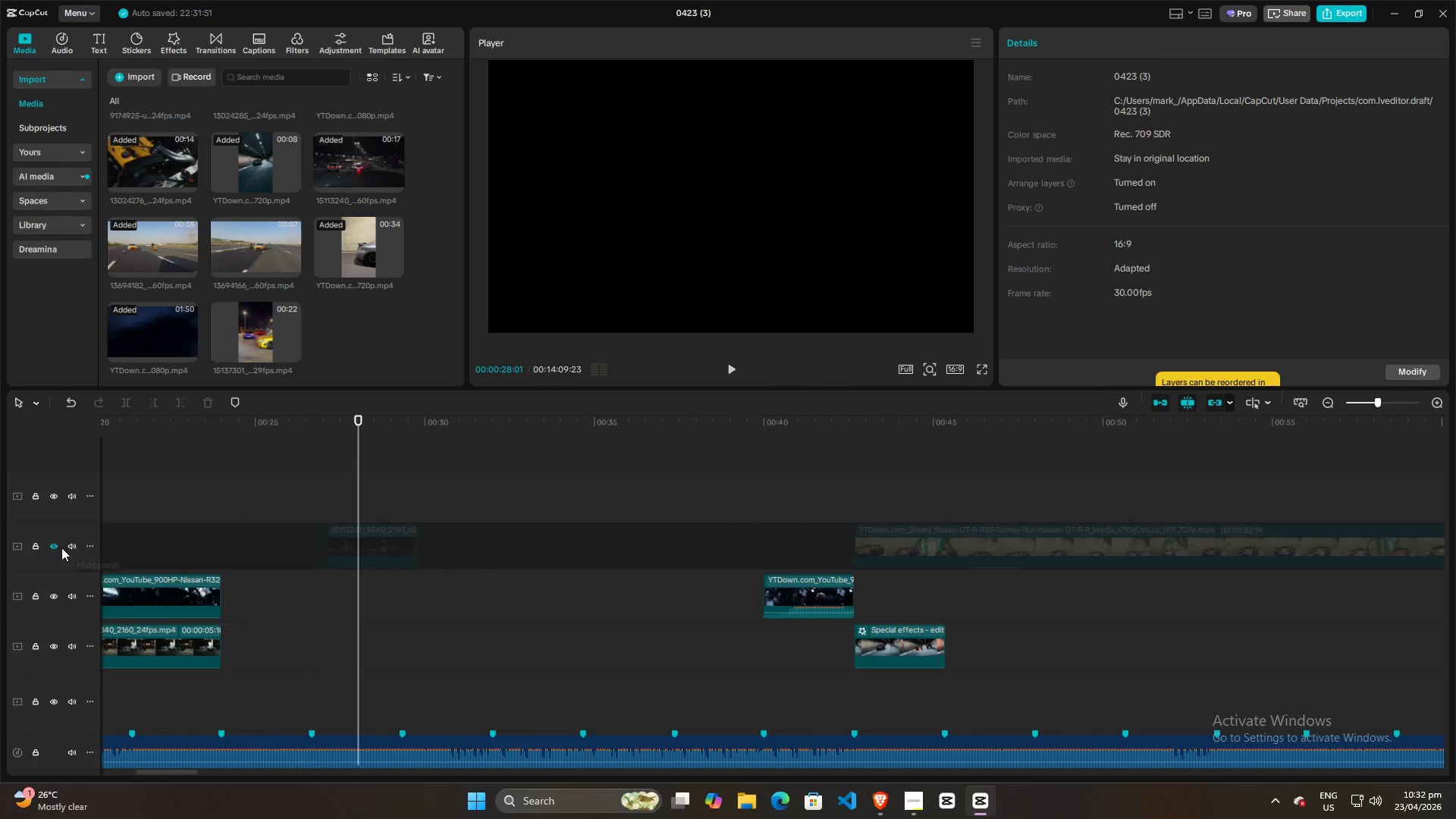 
scroll: coordinate [307, 594], scroll_direction: up, amount: 14.0
 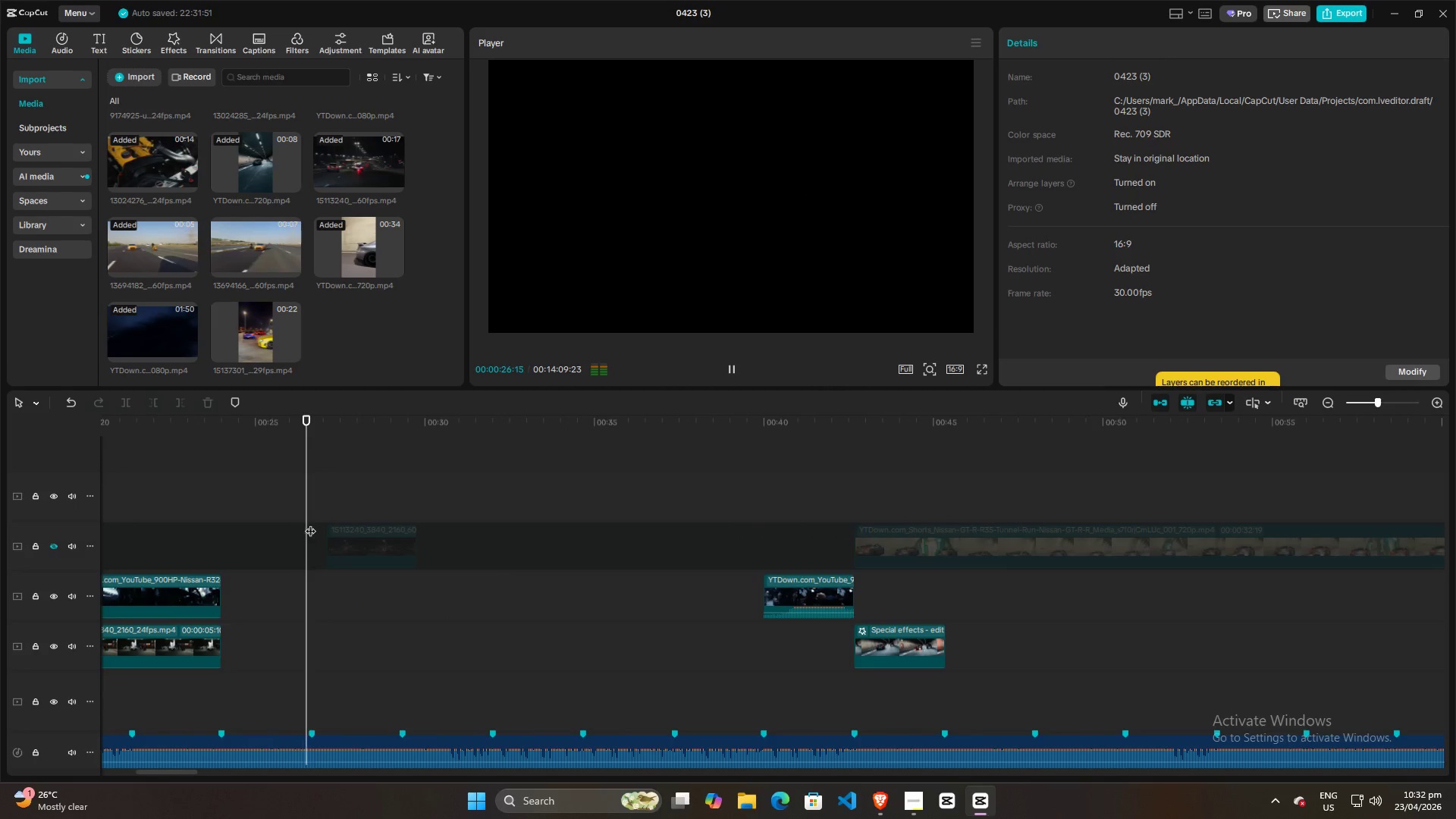 
left_click([55, 548])
 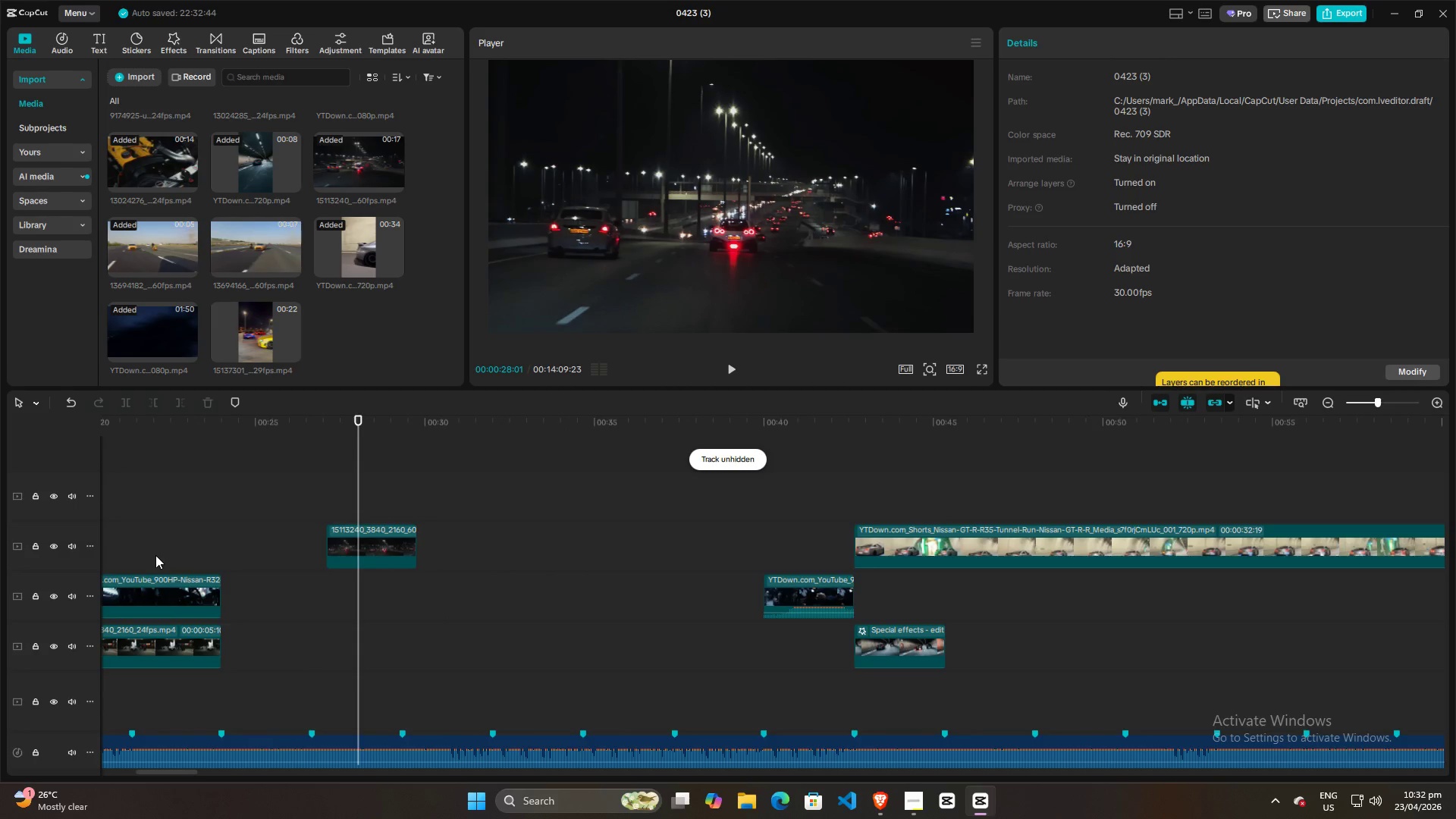 
key(Space)
 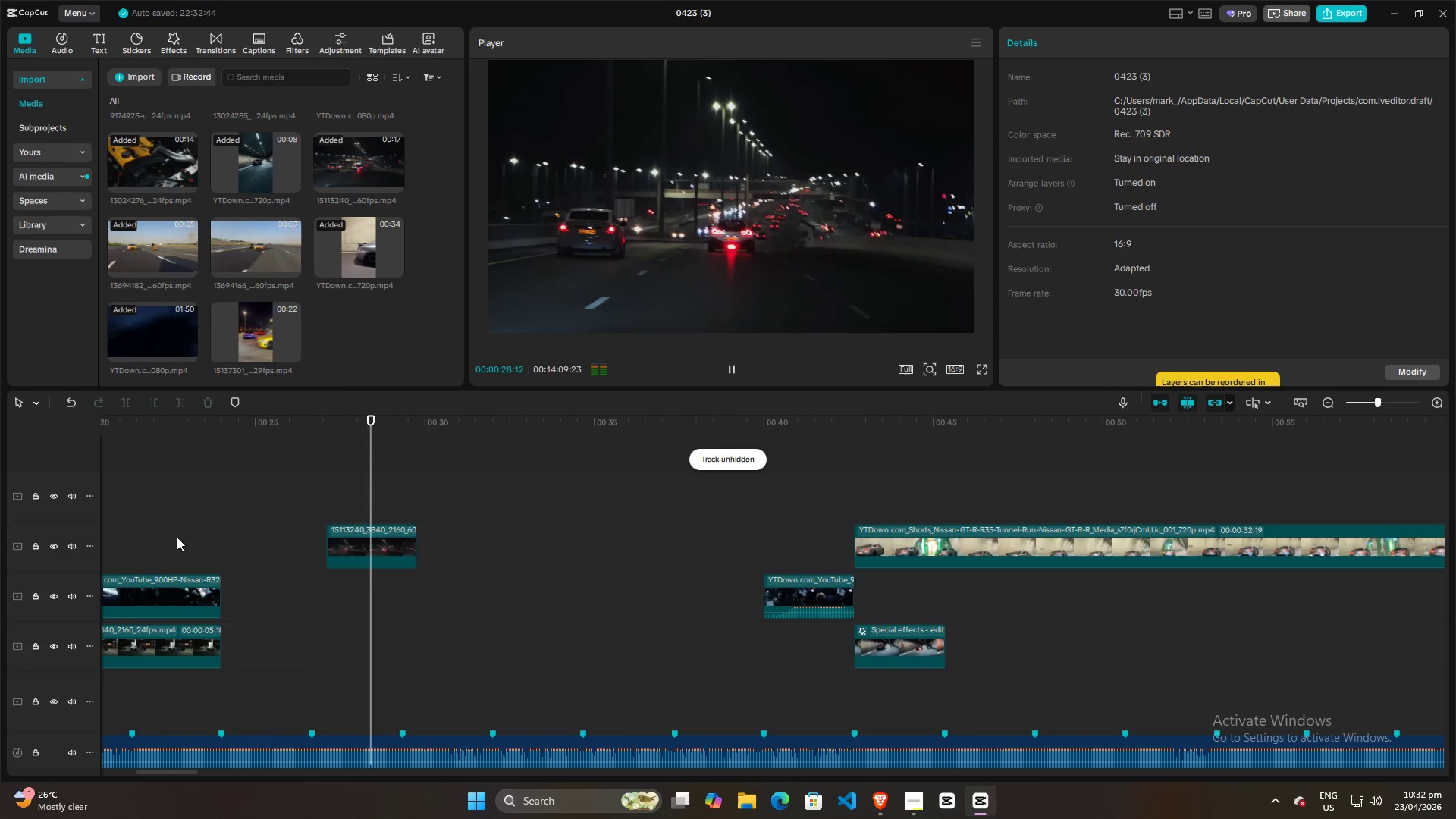 
key(Space)
 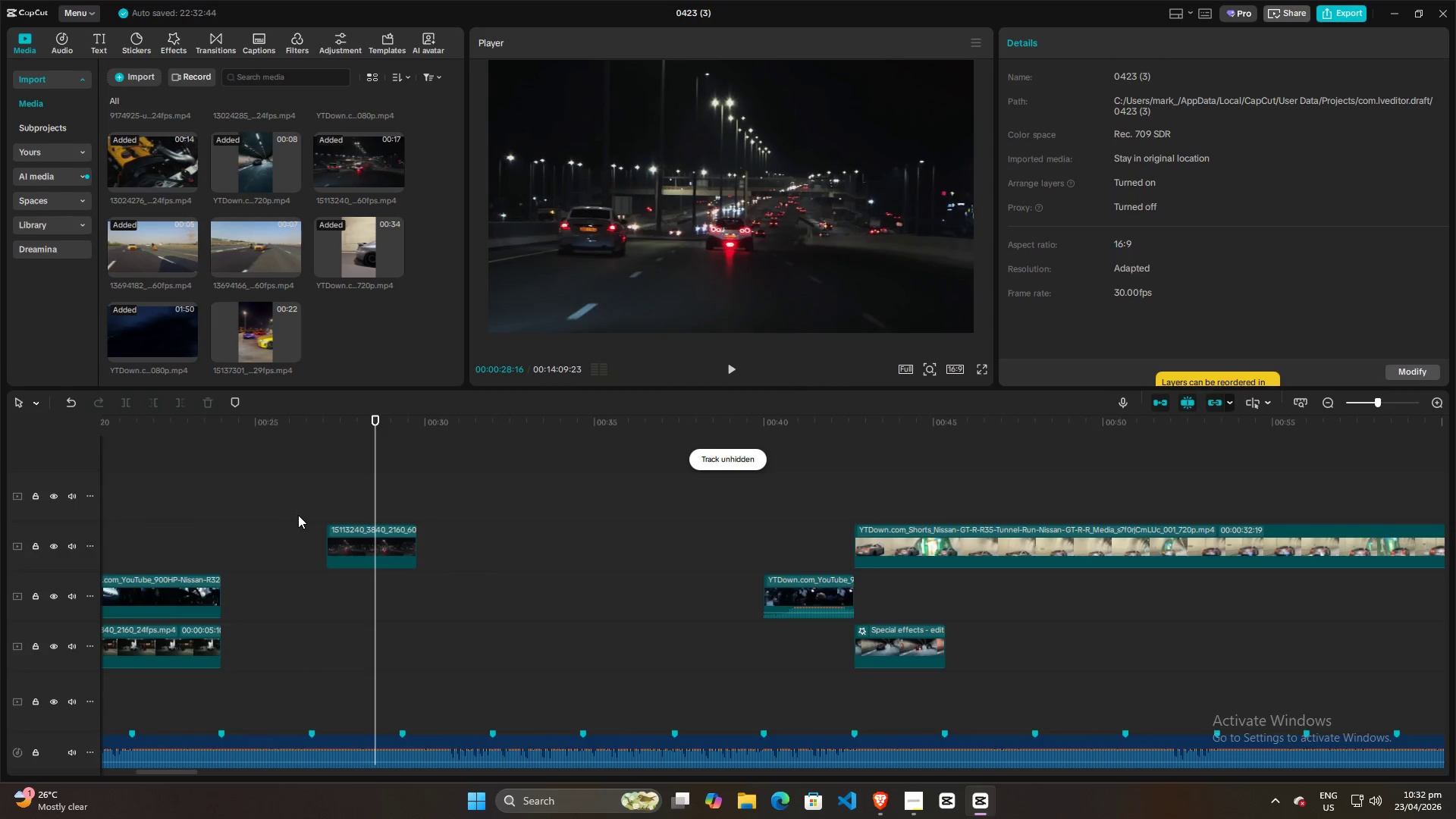 
hold_key(key=ControlLeft, duration=0.91)
 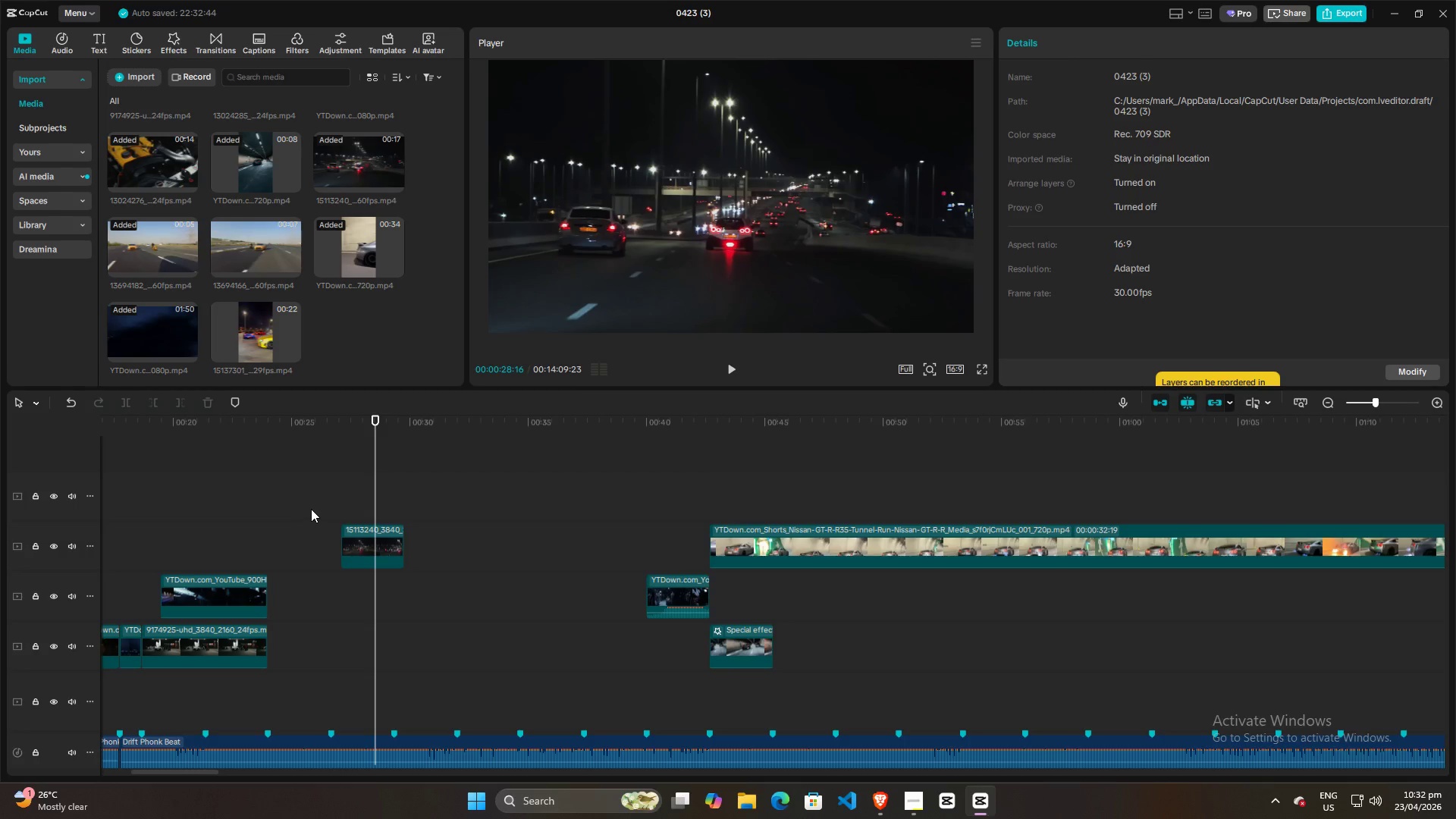 
left_click([318, 500])
 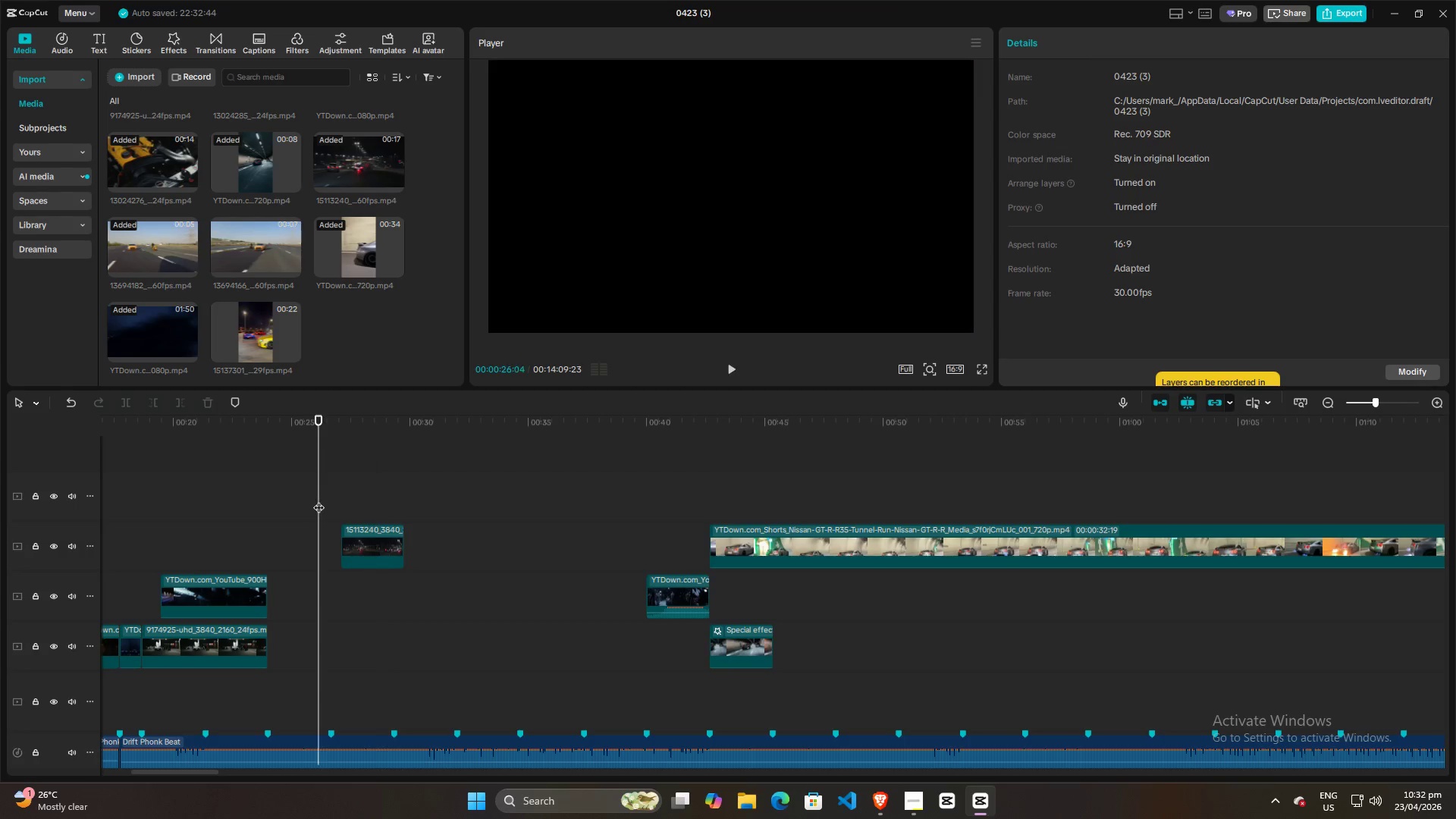 
scroll: coordinate [305, 513], scroll_direction: down, amount: 3.0
 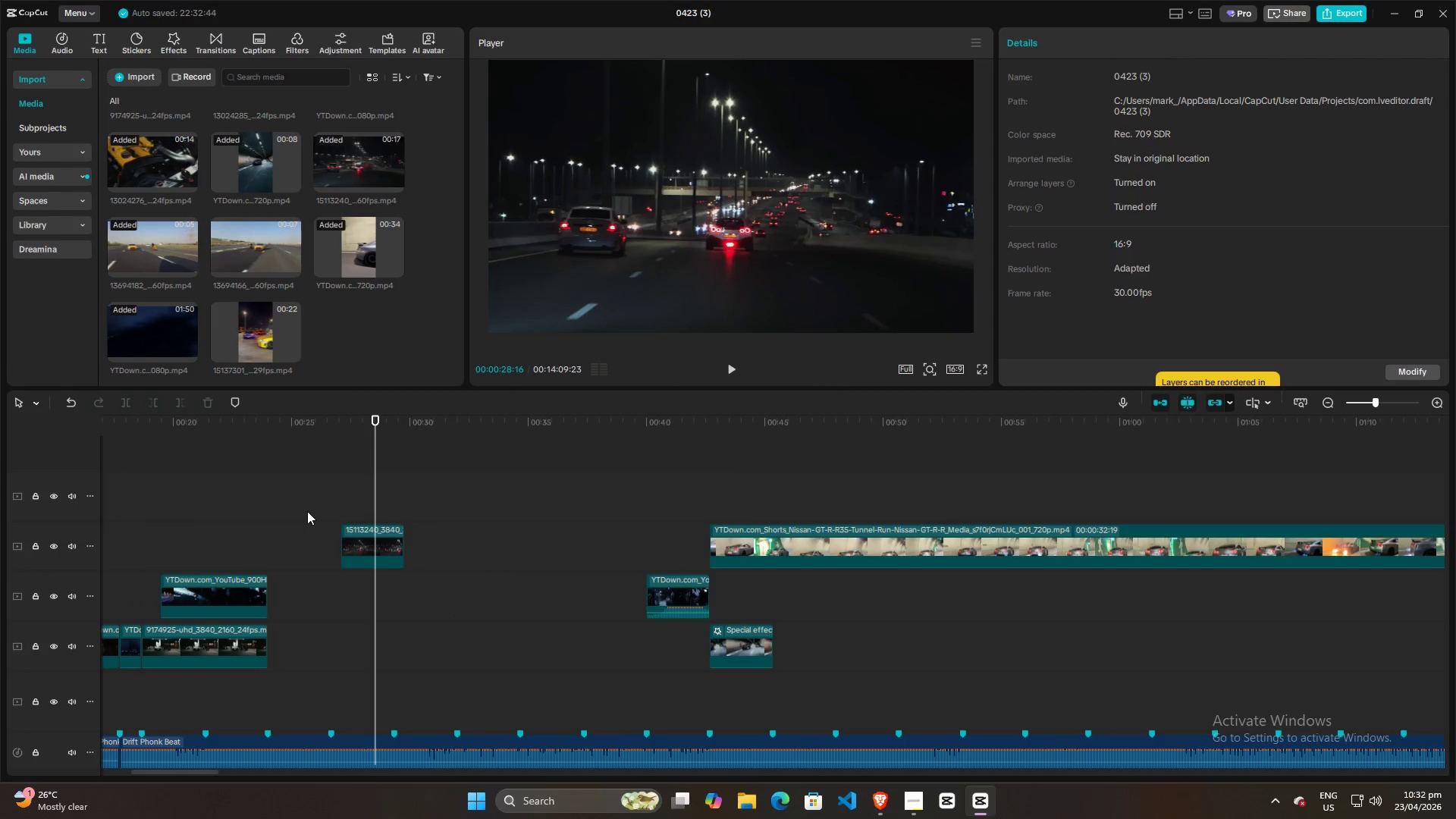 
key(Space)
 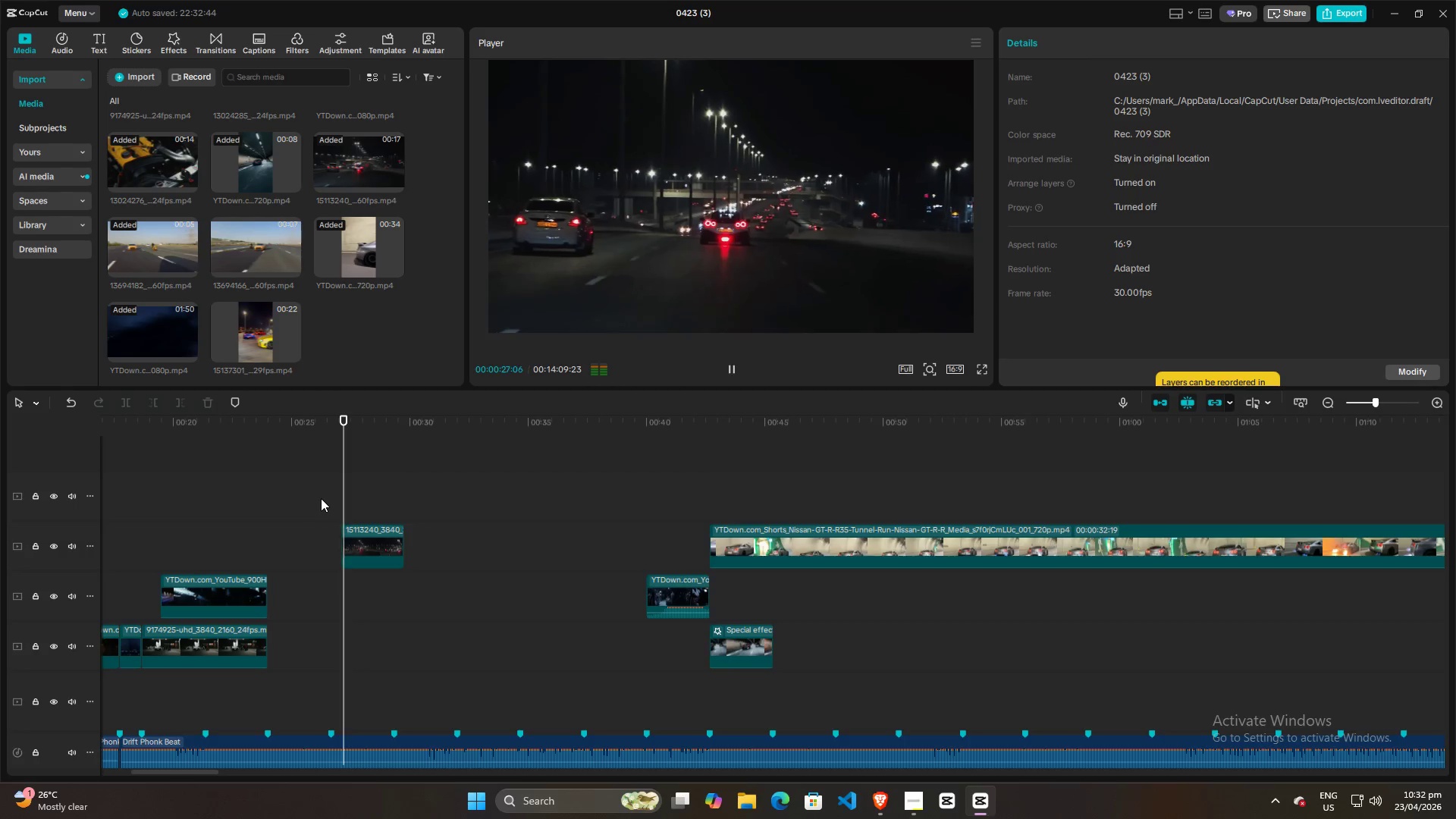 
key(Space)
 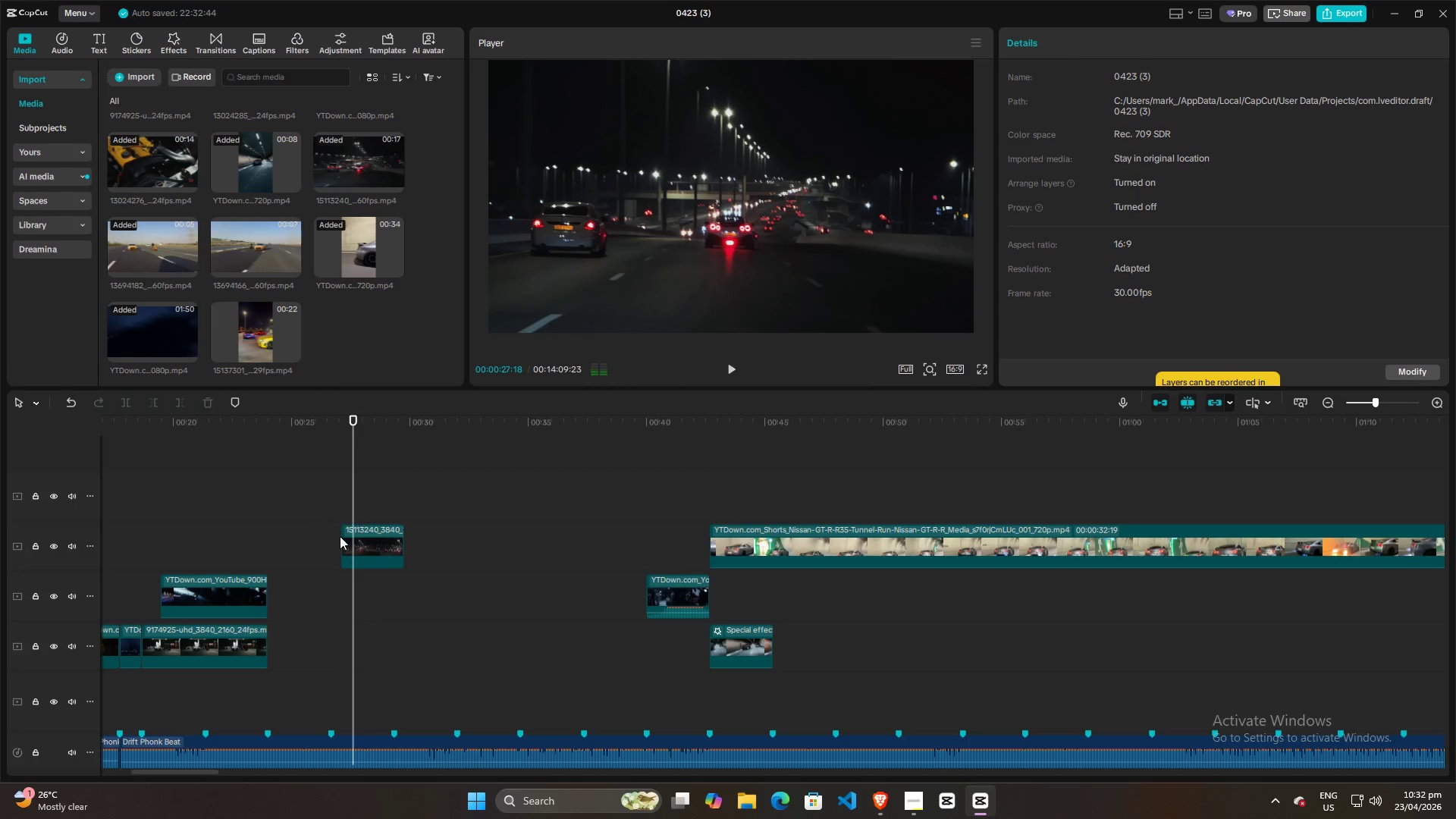 
hold_key(key=ControlLeft, duration=0.38)
 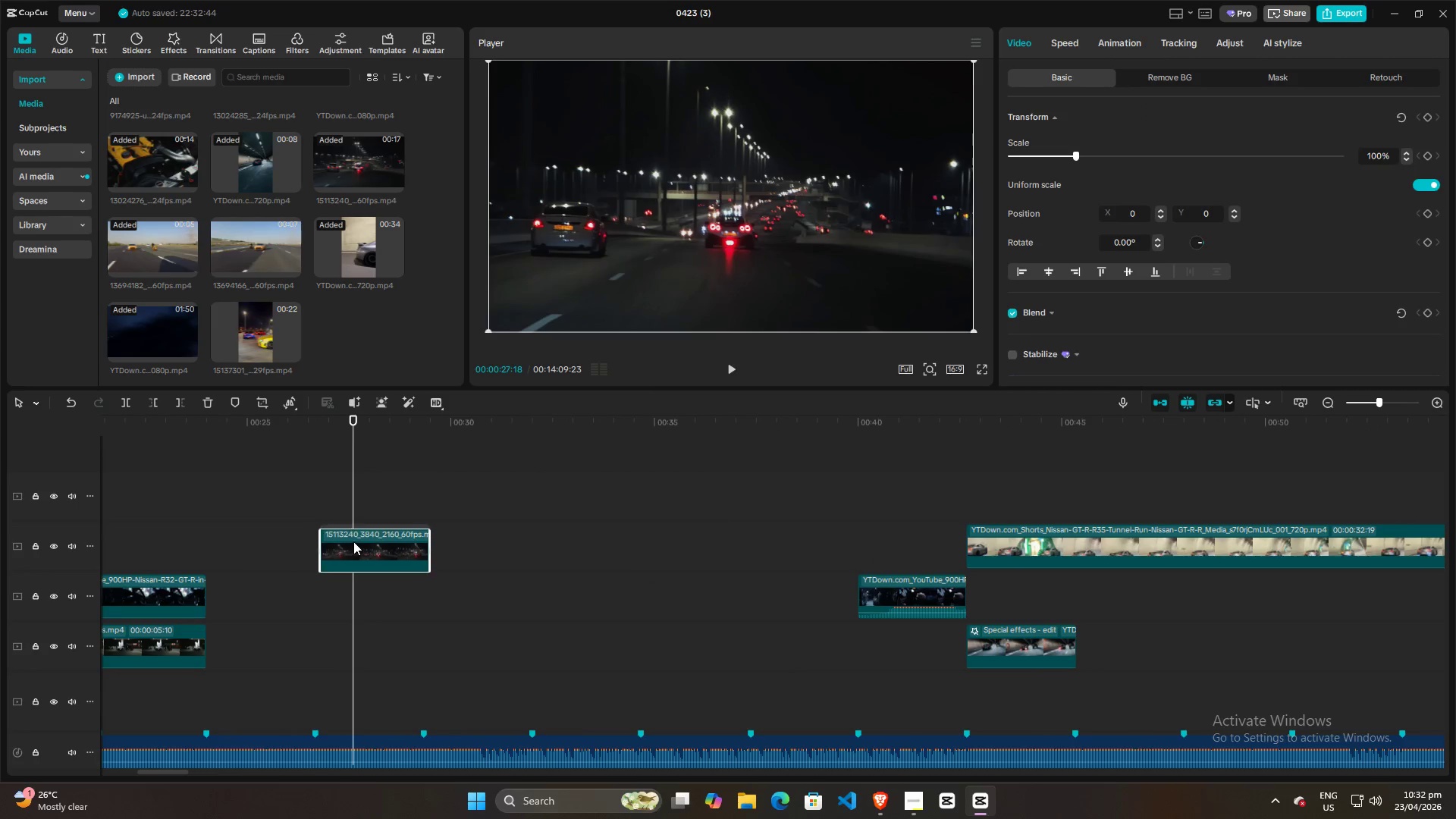 
left_click_drag(start_coordinate=[367, 535], to_coordinate=[351, 548])
 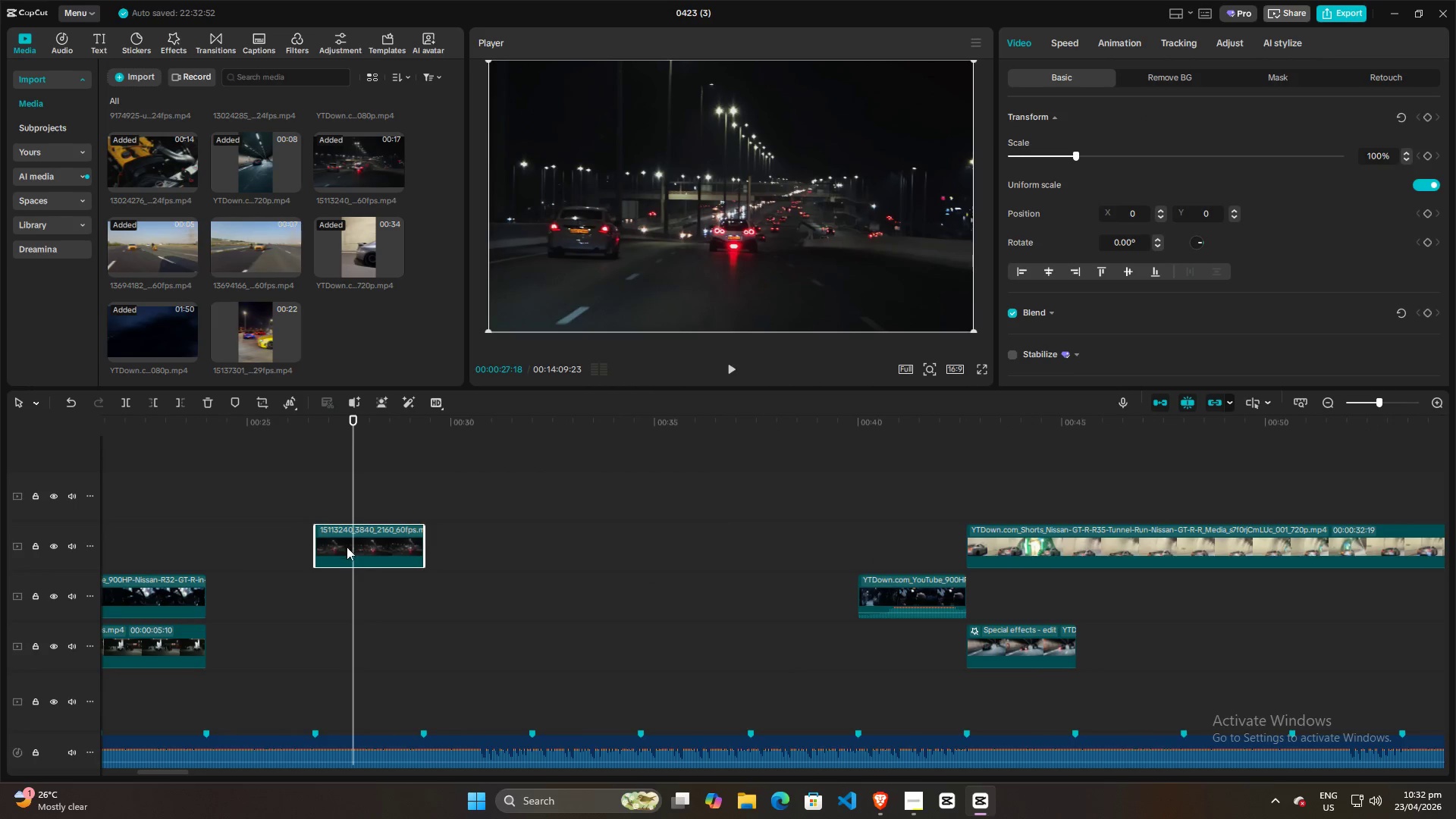 
scroll: coordinate [338, 538], scroll_direction: up, amount: 5.0
 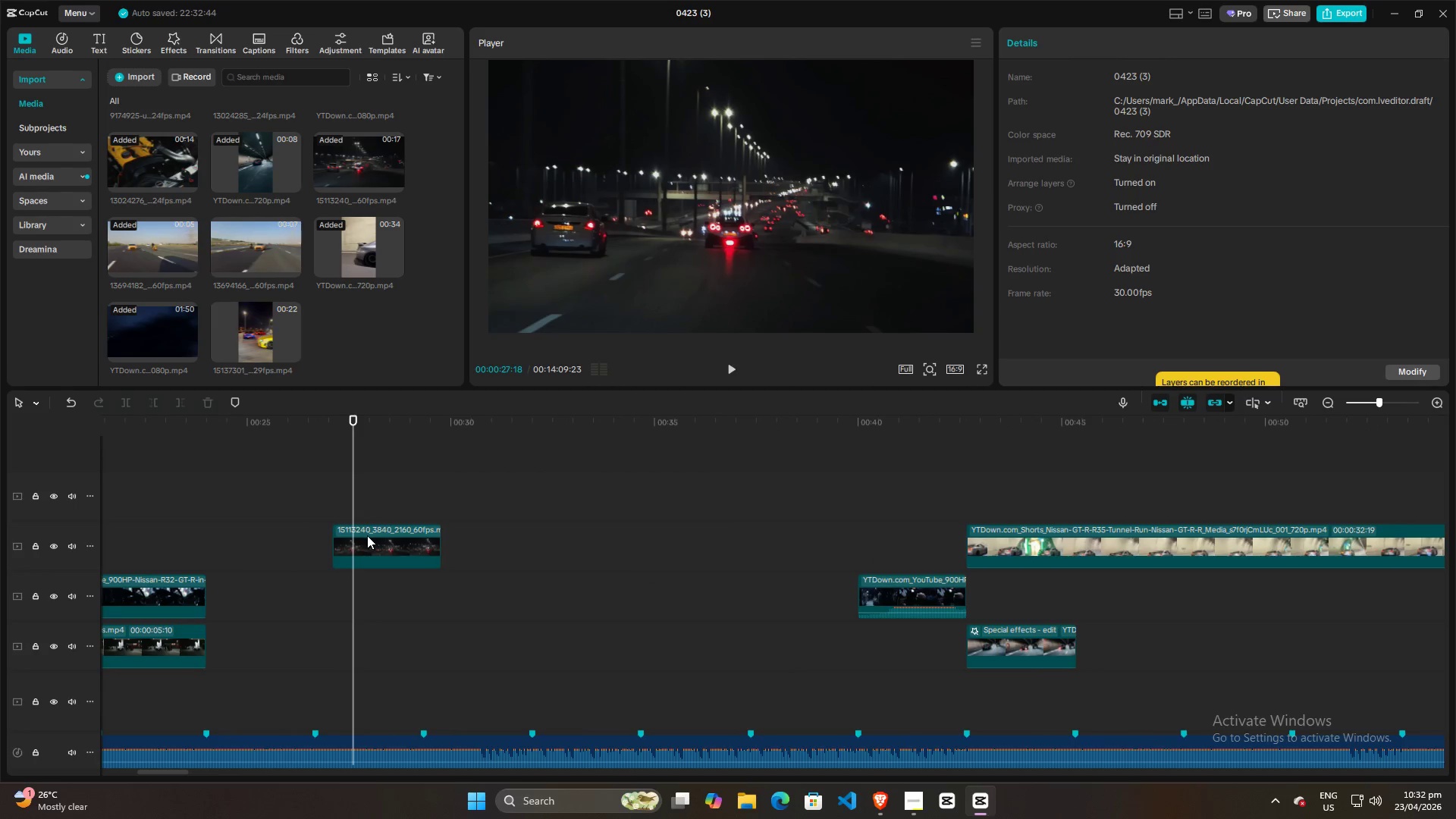 
left_click_drag(start_coordinate=[360, 541], to_coordinate=[356, 642])
 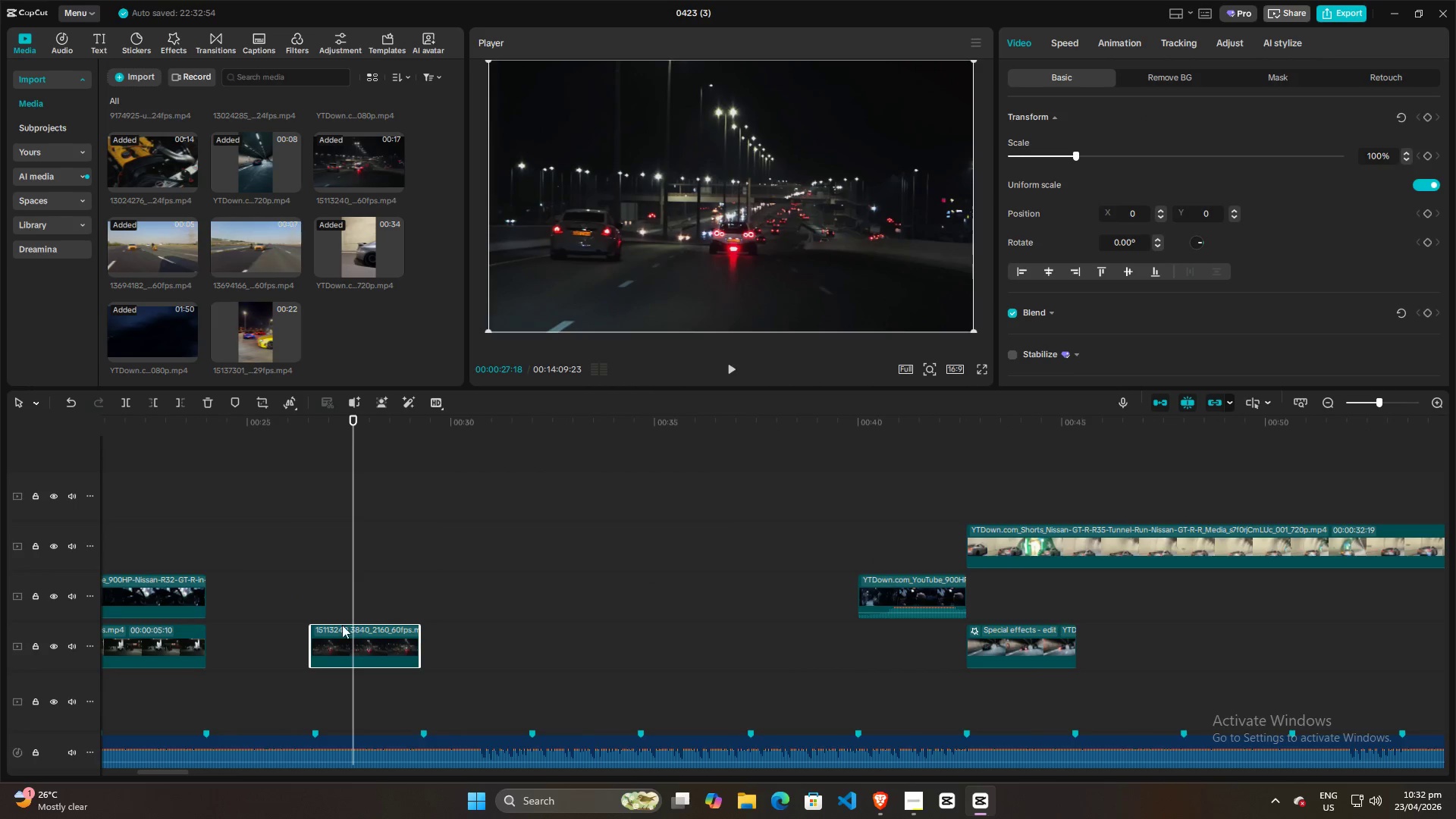 
left_click_drag(start_coordinate=[358, 635], to_coordinate=[364, 648])
 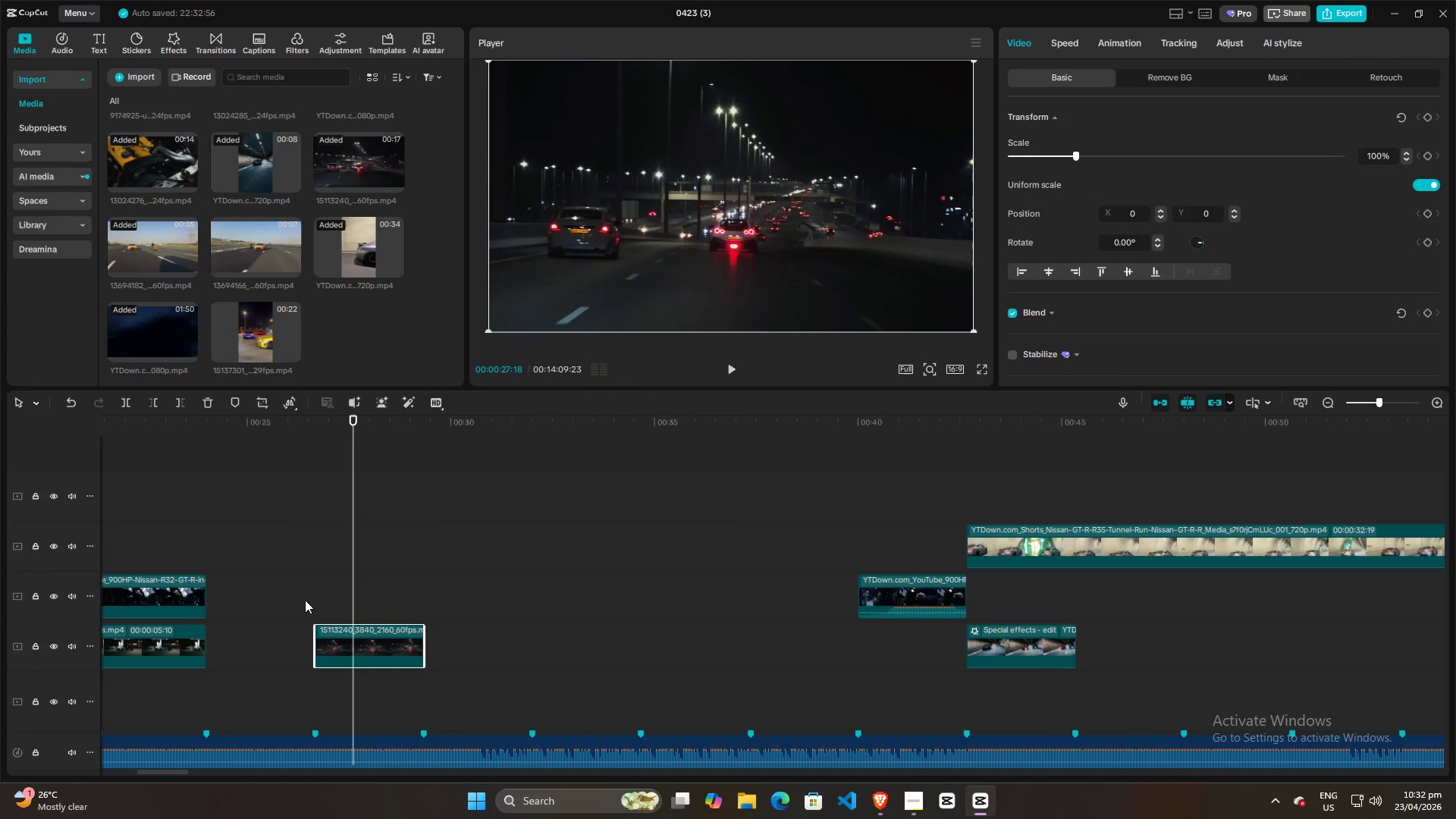 
left_click([296, 596])
 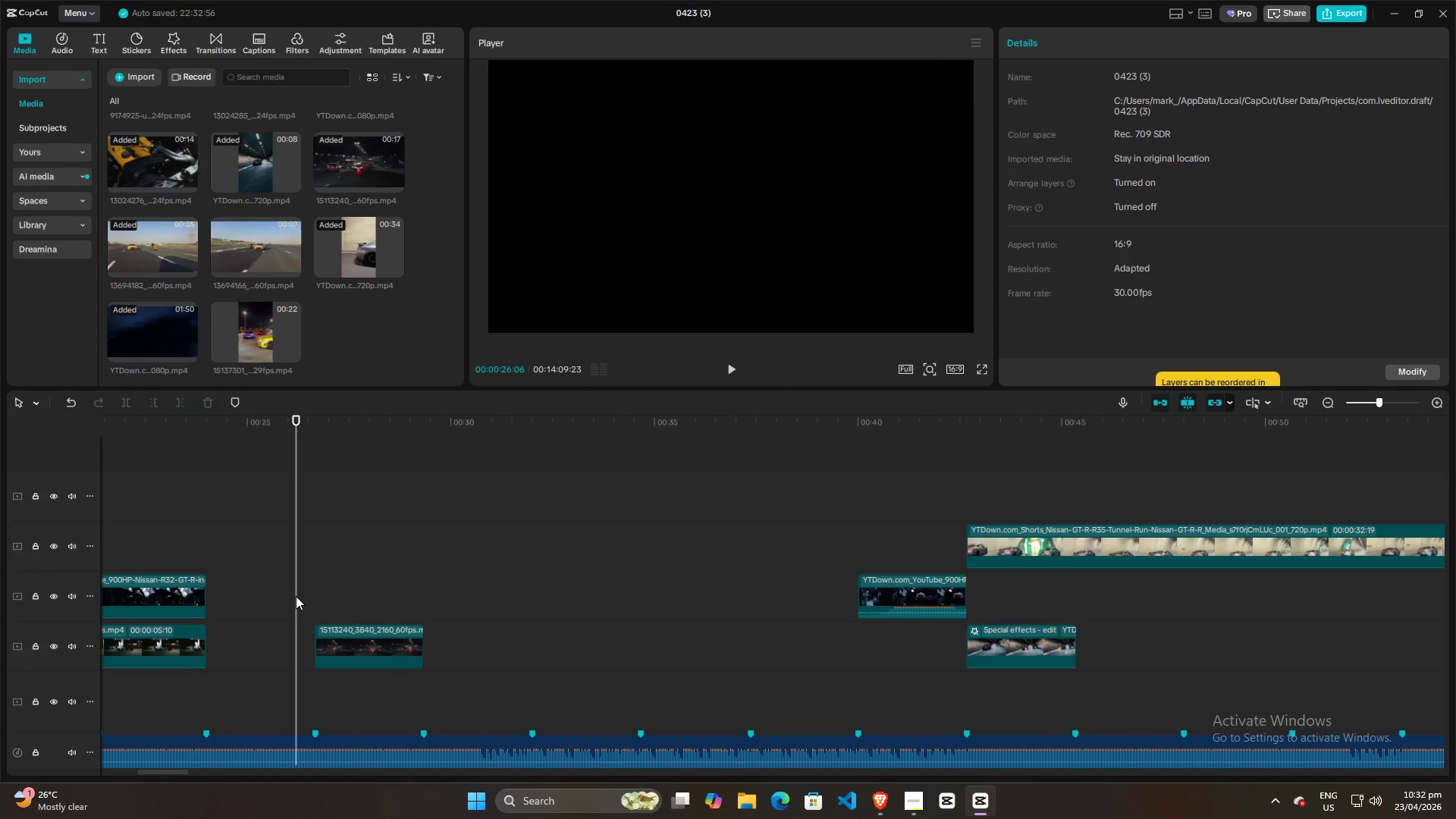 
key(Space)
 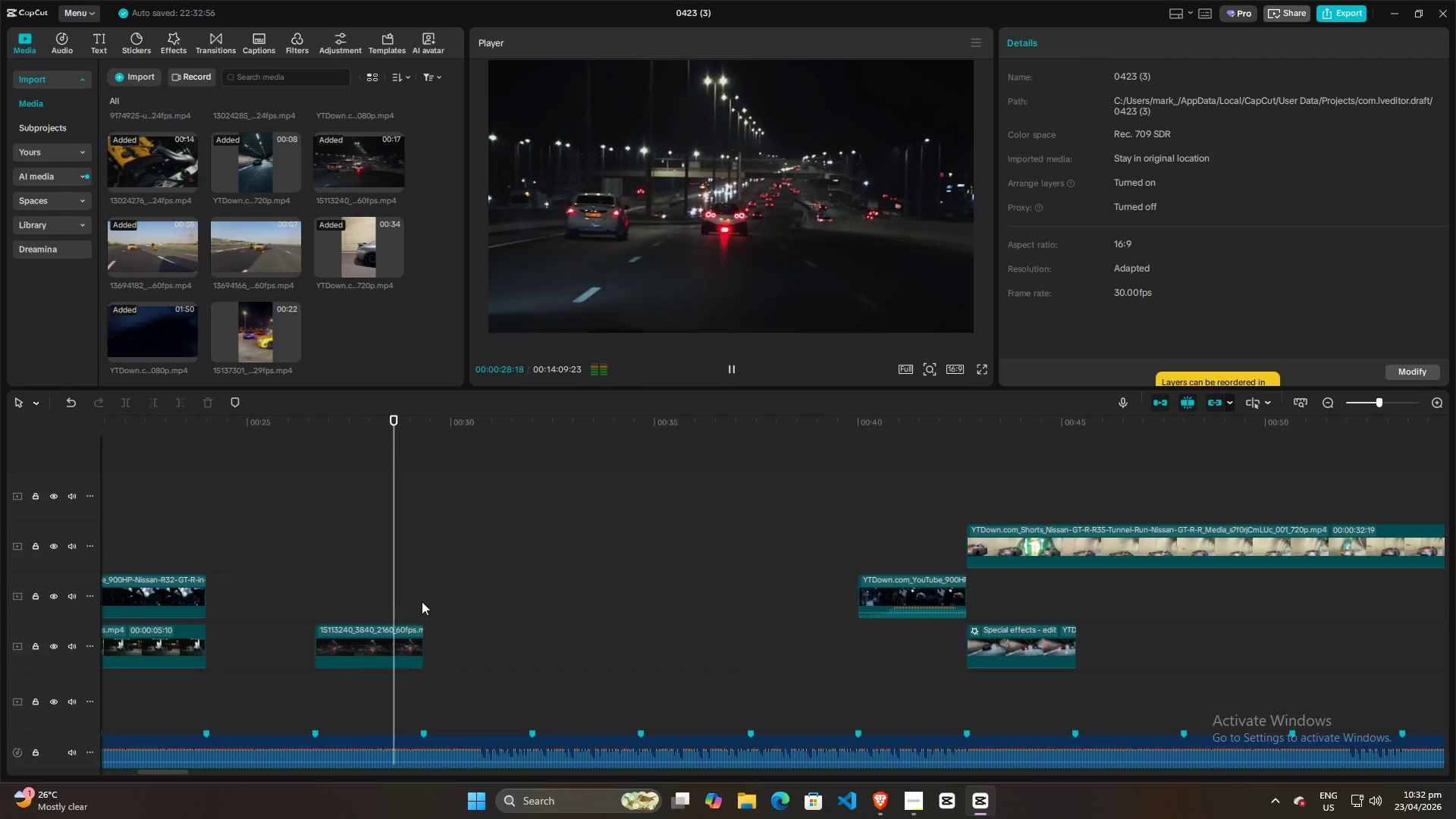 
key(Space)
 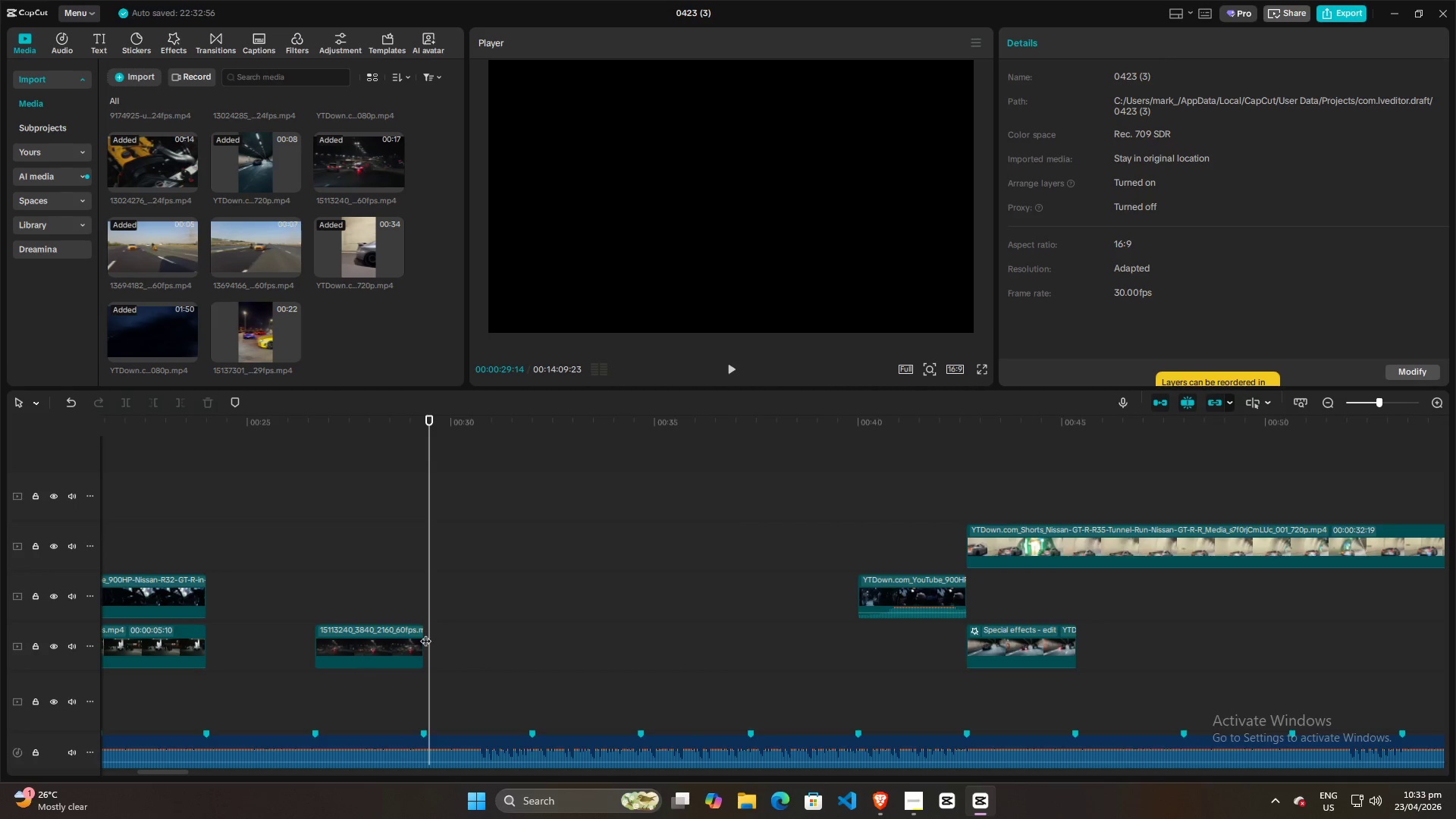 
left_click([406, 641])
 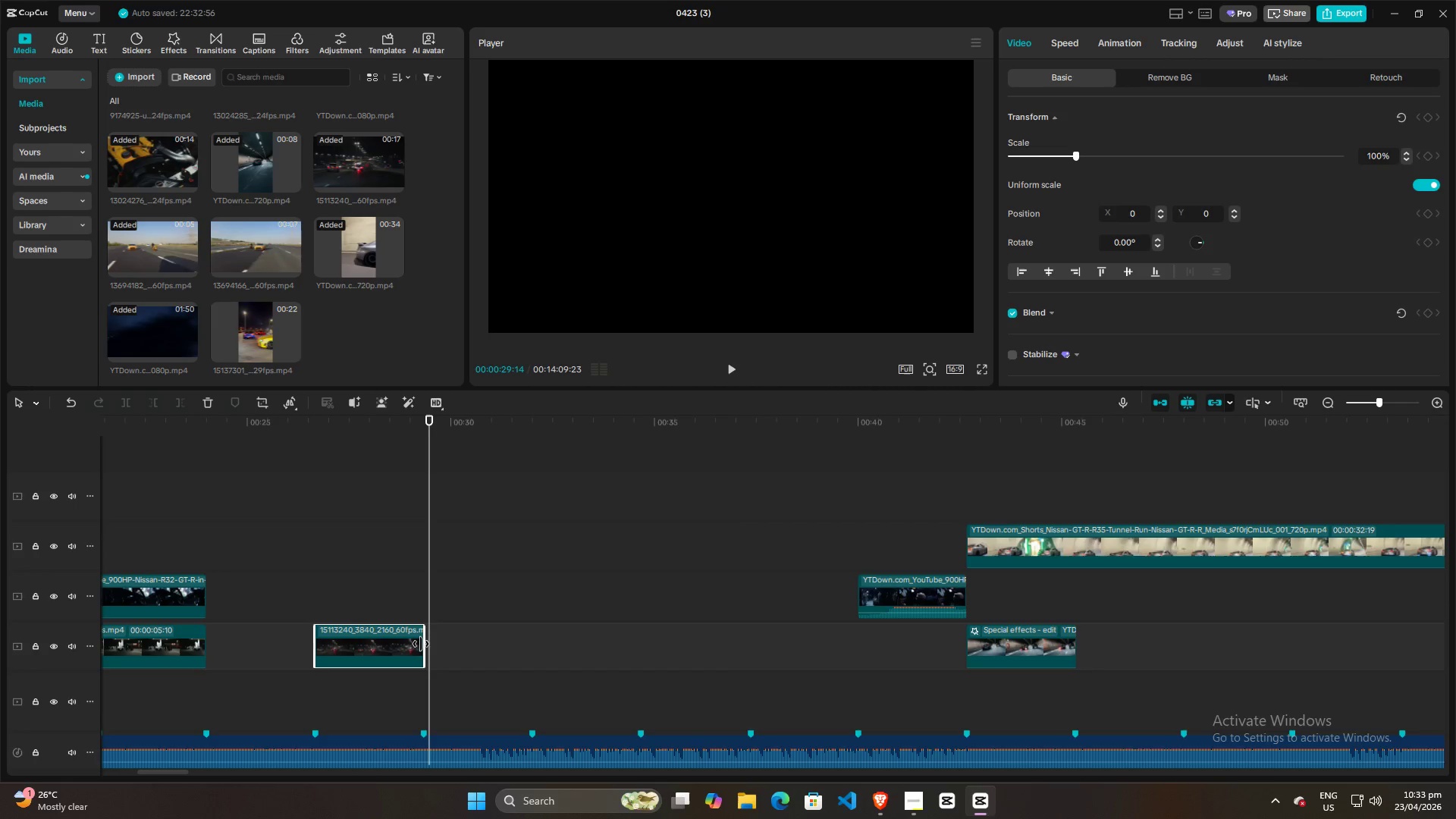 
left_click_drag(start_coordinate=[422, 644], to_coordinate=[428, 648])
 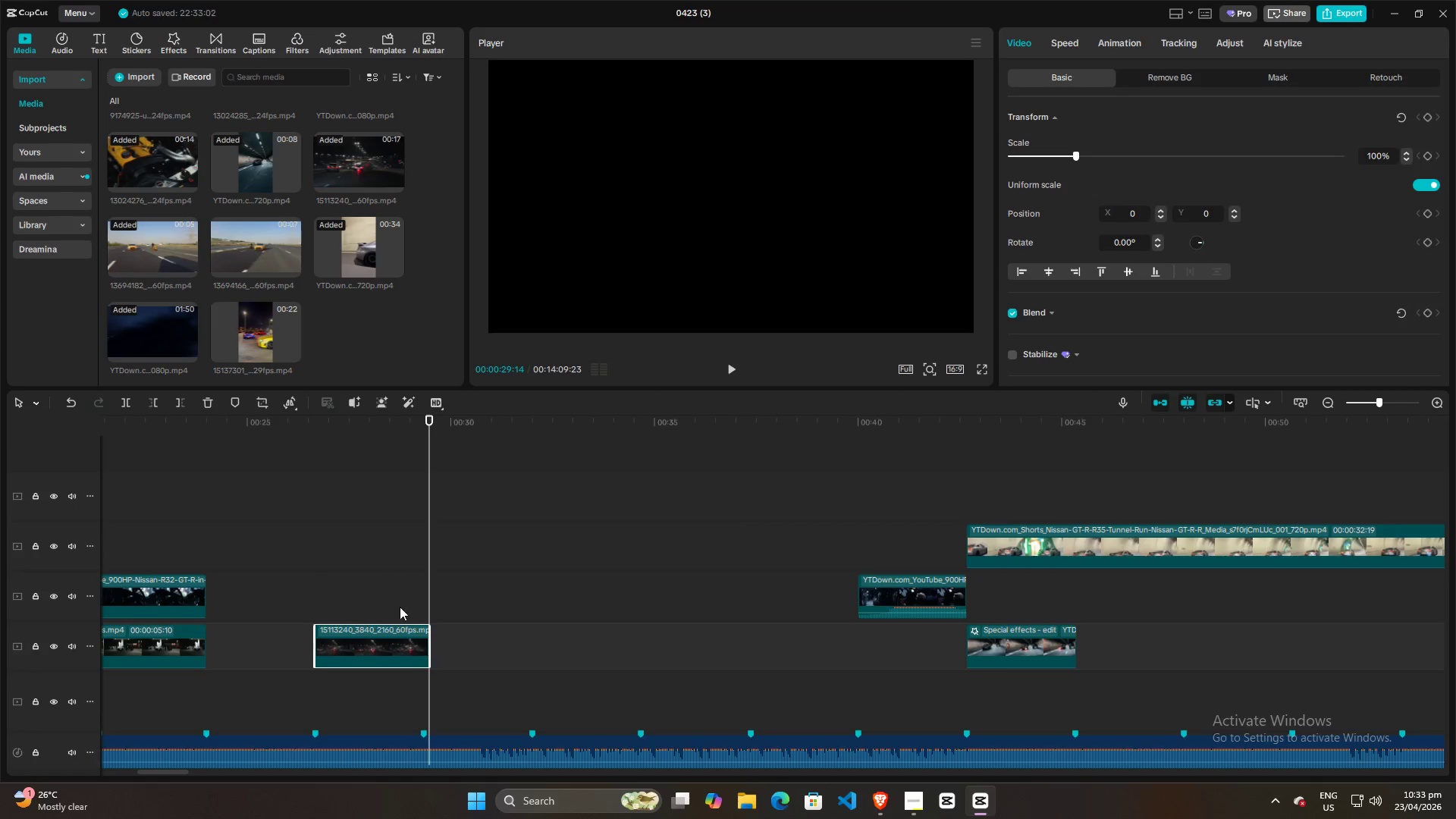 
left_click([395, 598])
 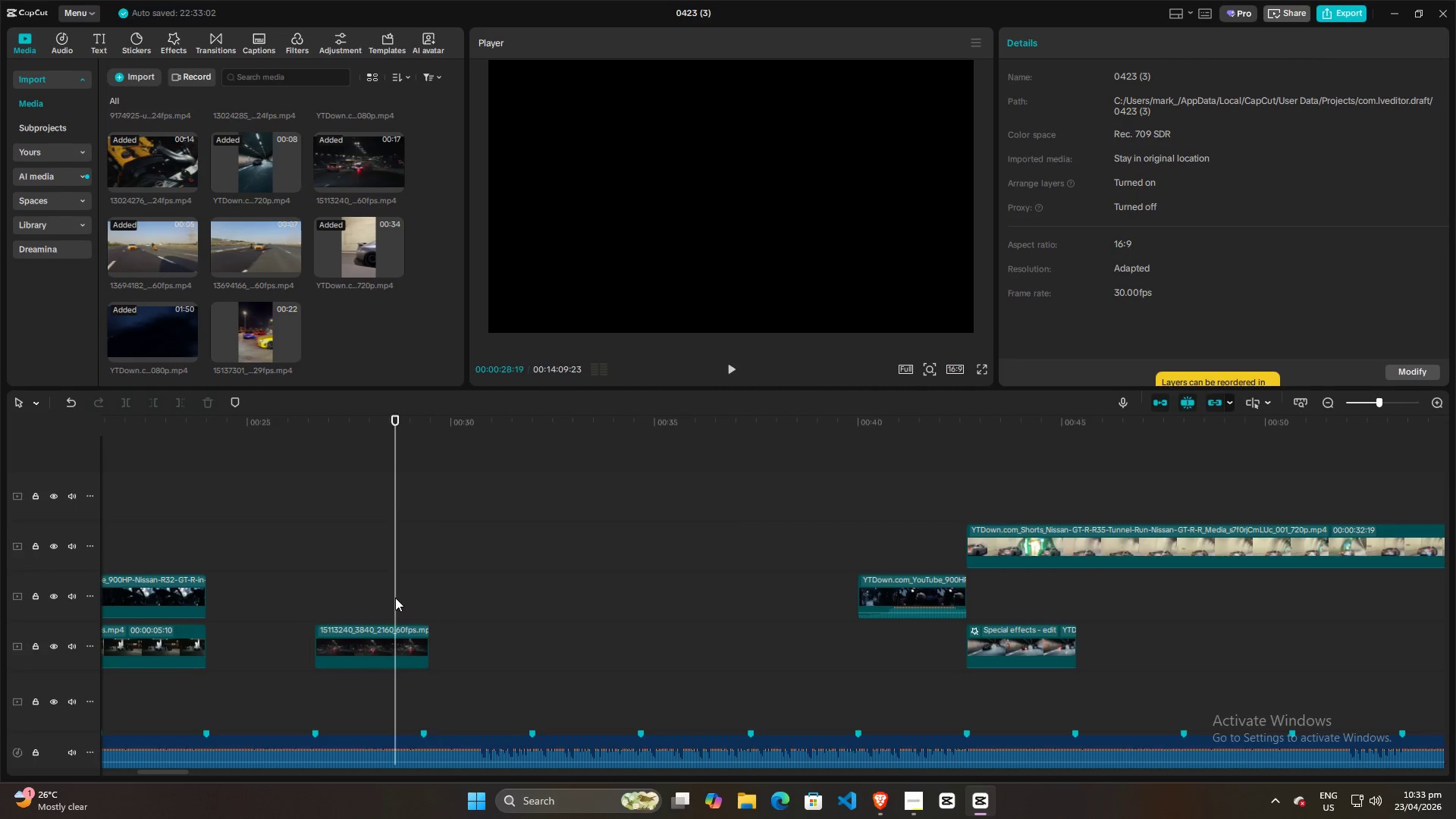 
key(Space)
 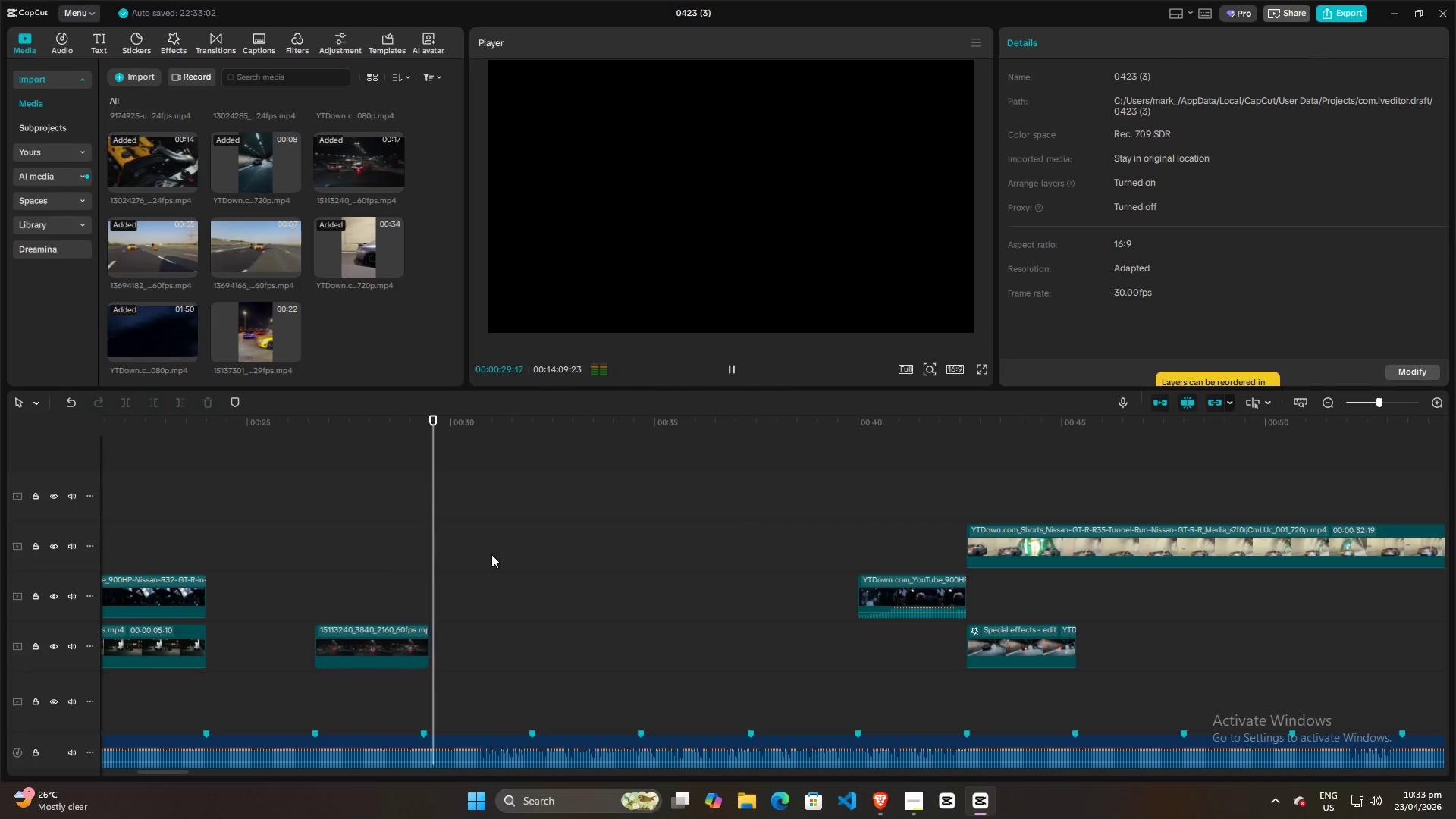 
key(Space)
 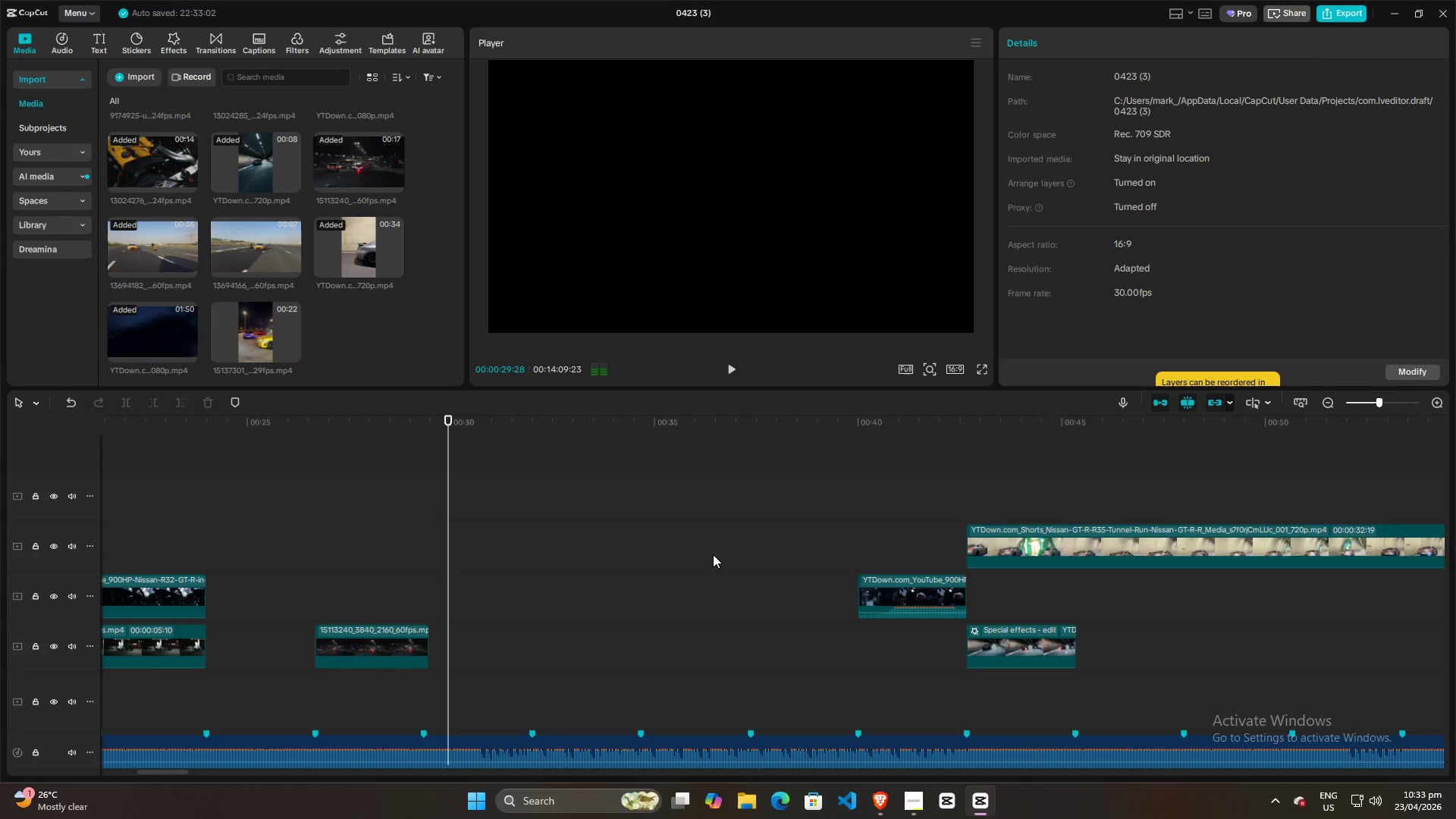 
hold_key(key=ControlLeft, duration=0.67)
 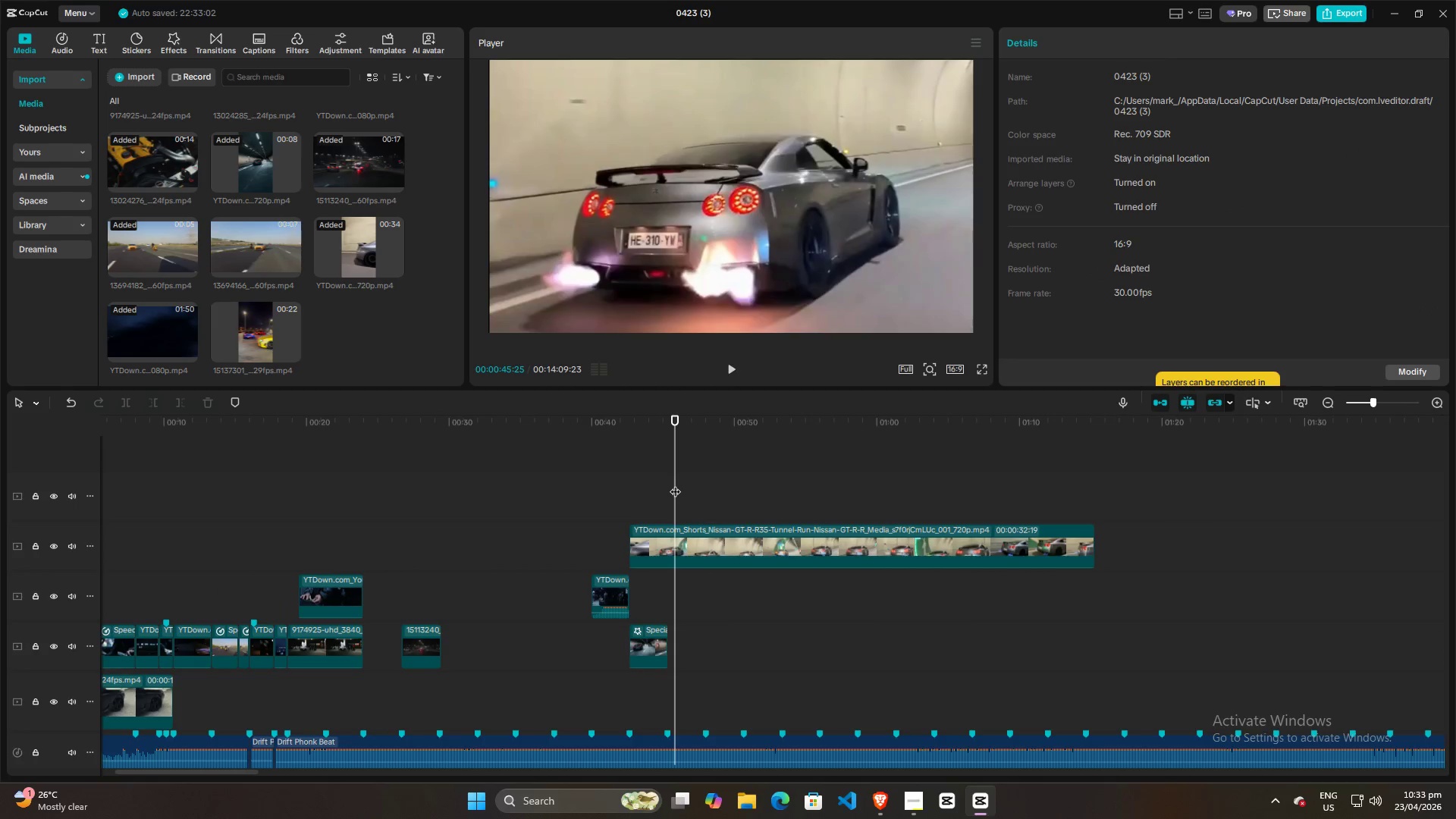 
left_click([675, 484])
 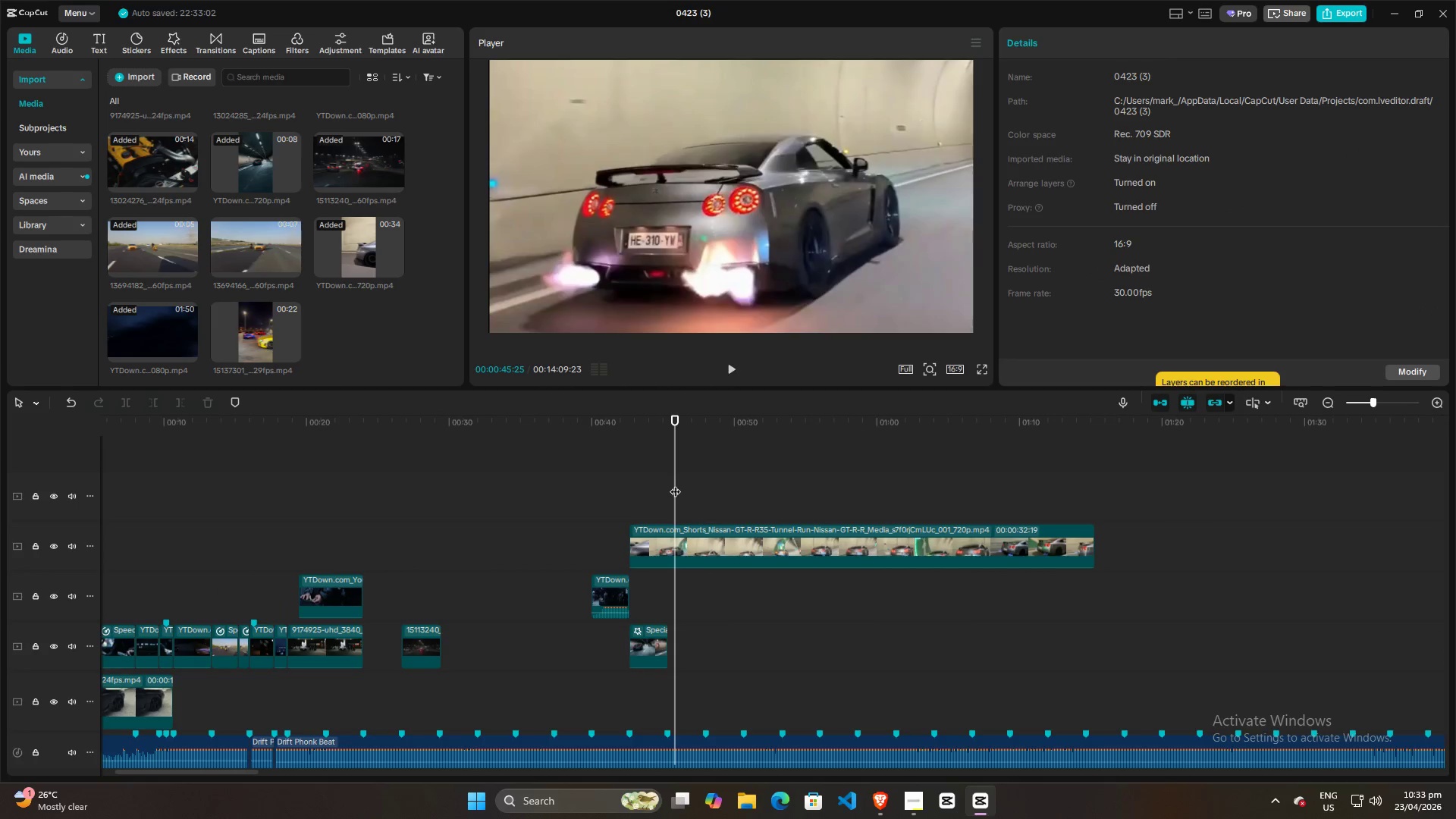 
key(Space)
 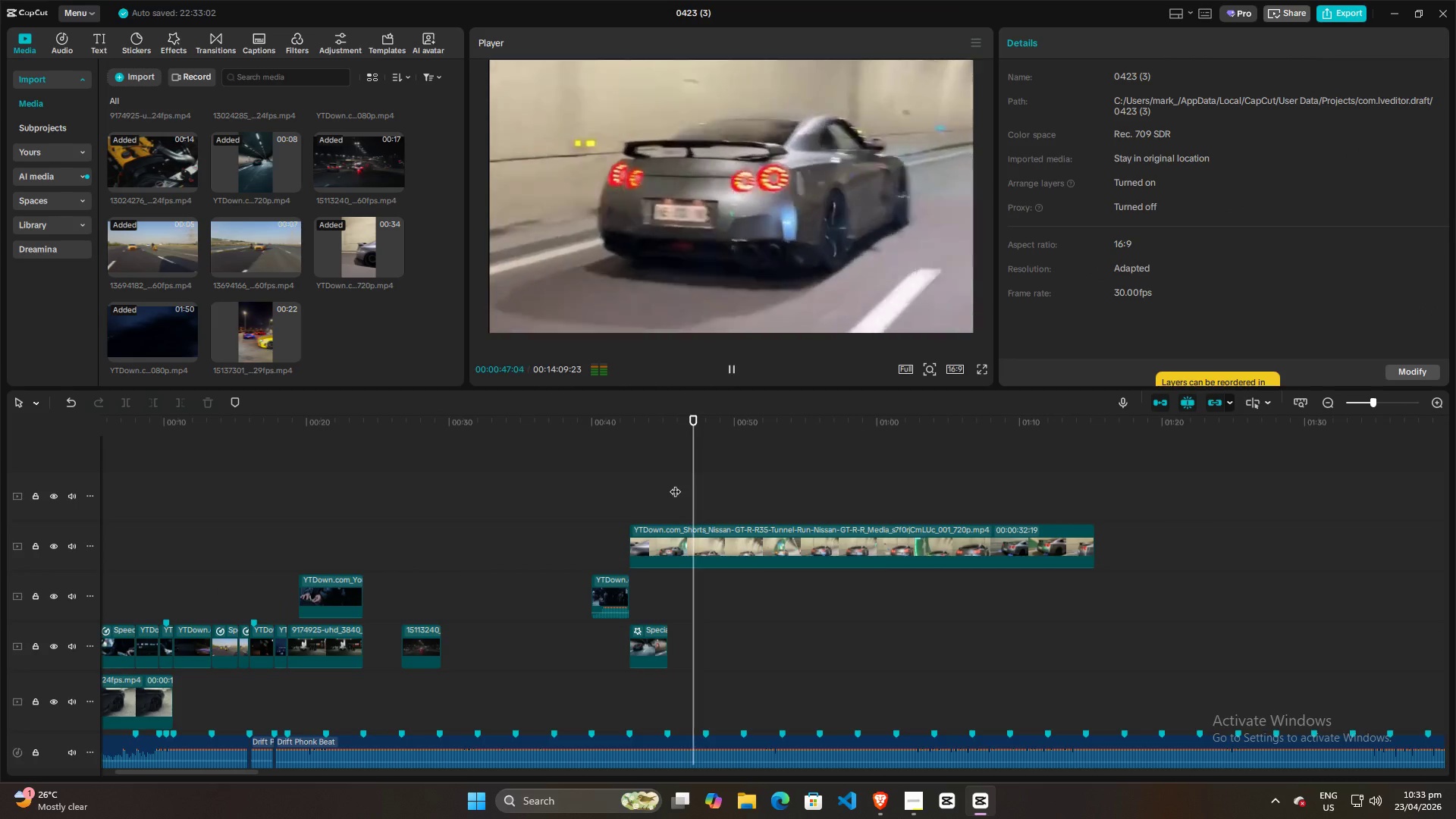 
scroll: coordinate [747, 557], scroll_direction: down, amount: 9.0
 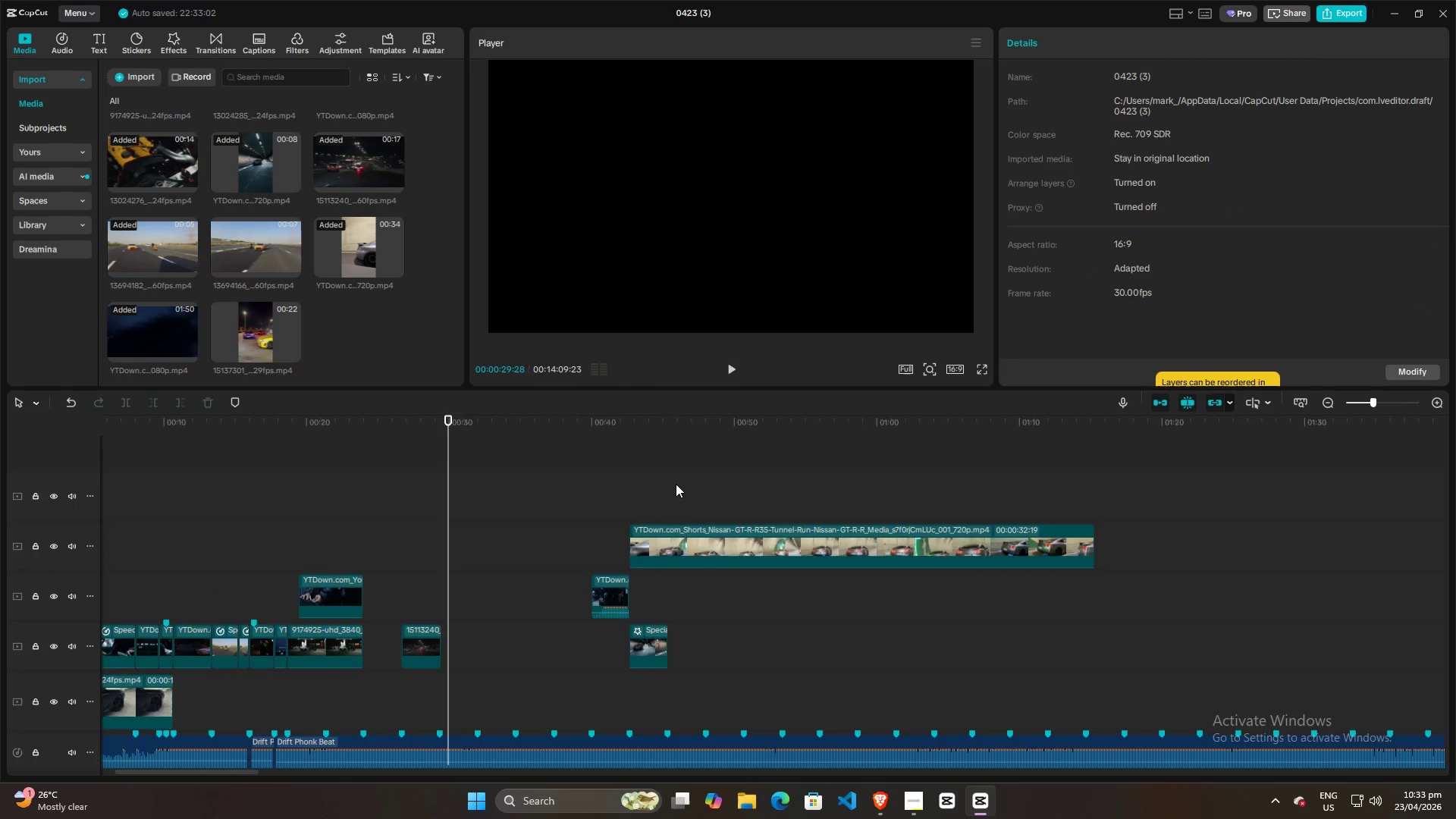 
key(Space)
 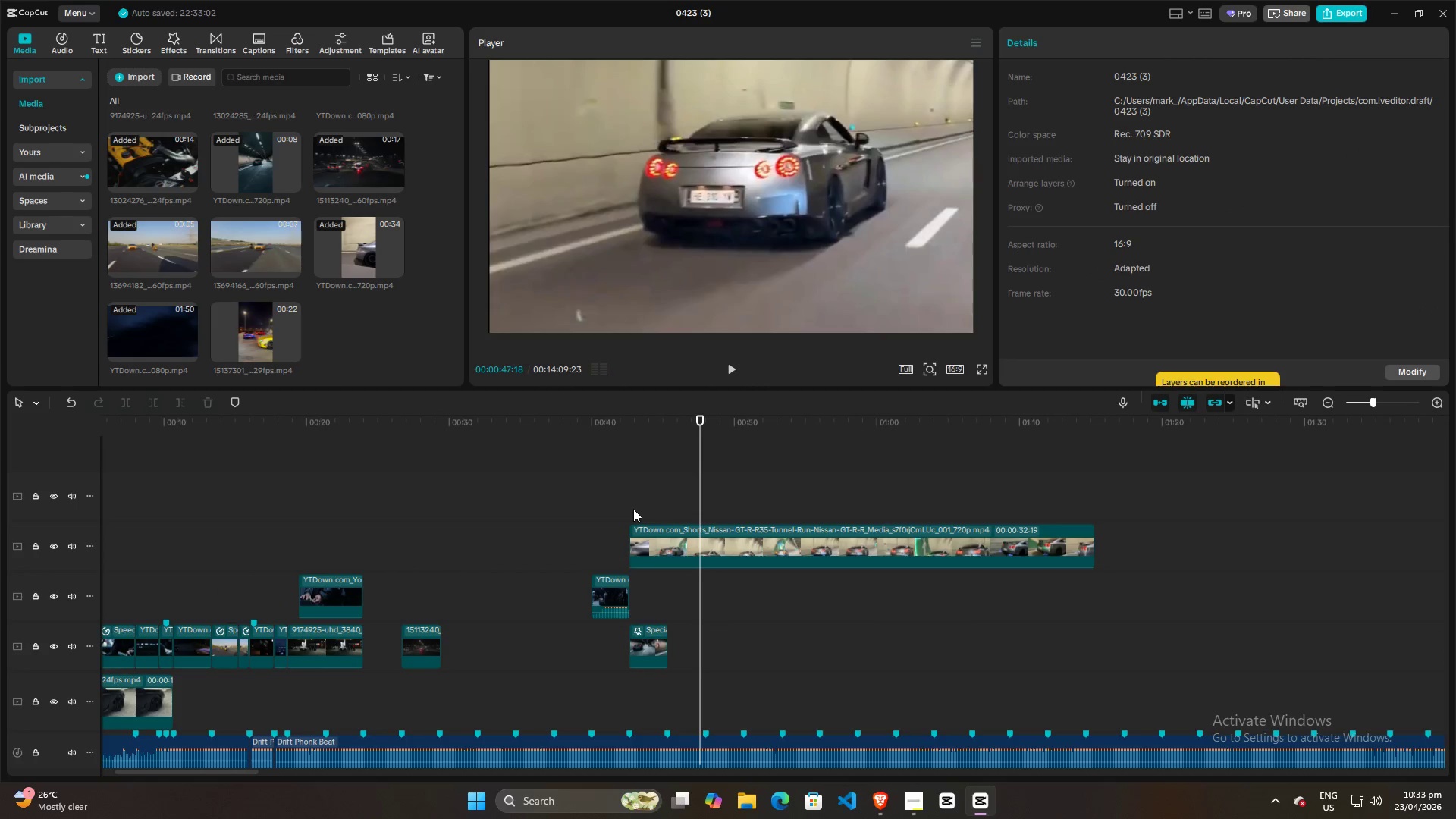 
key(Space)
 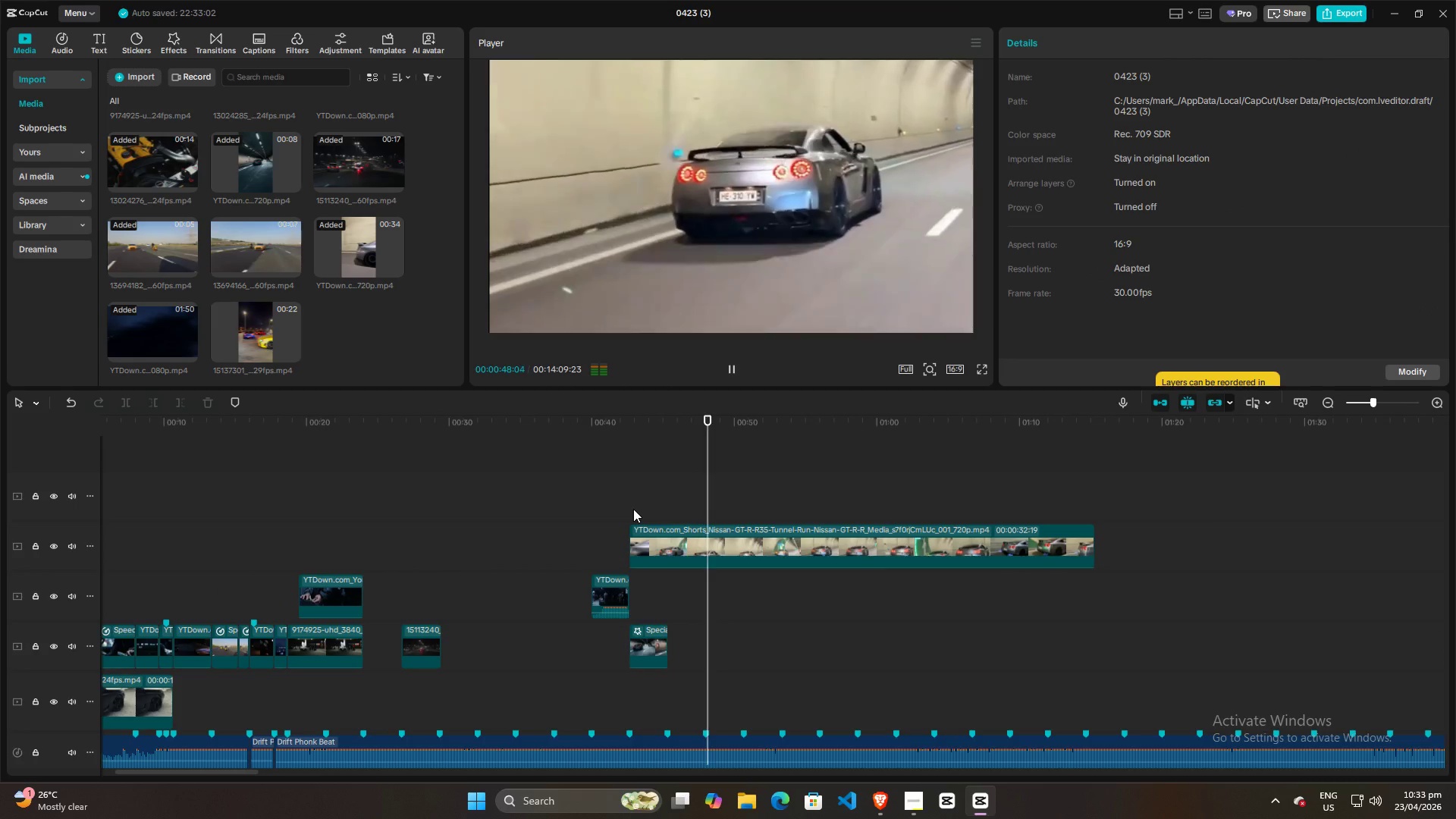 
key(Space)
 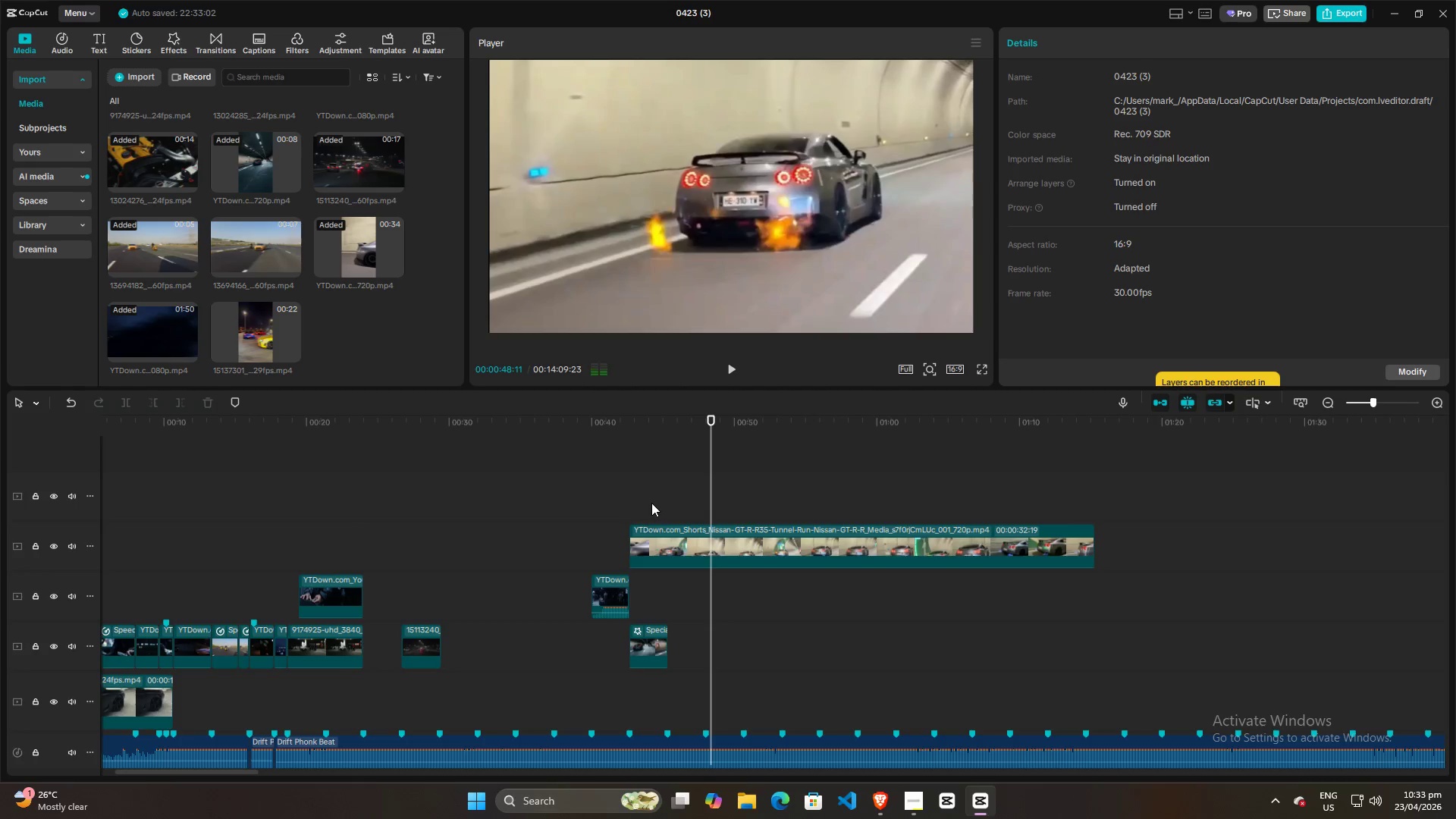 
left_click([652, 503])
 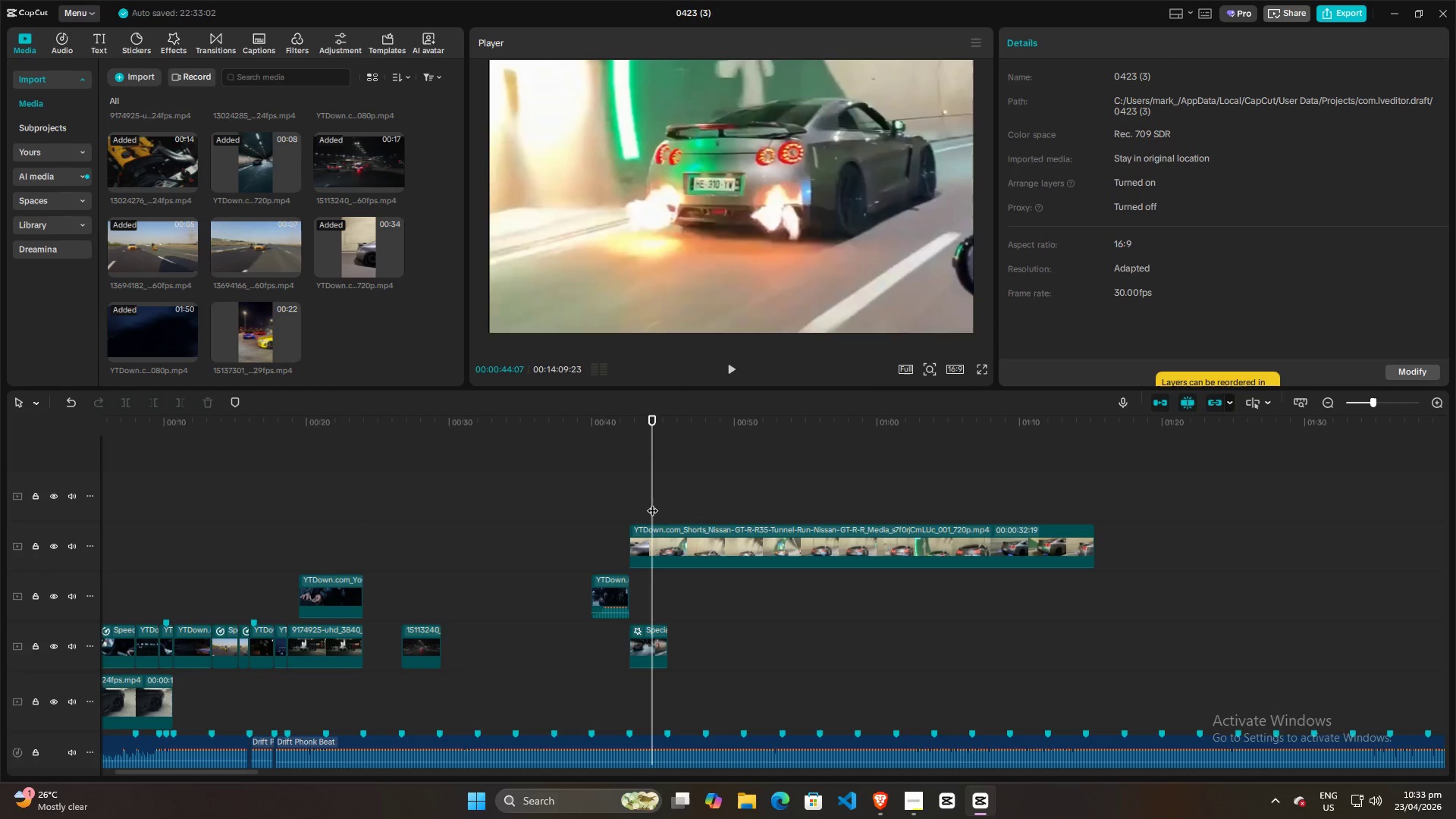 
key(Space)
 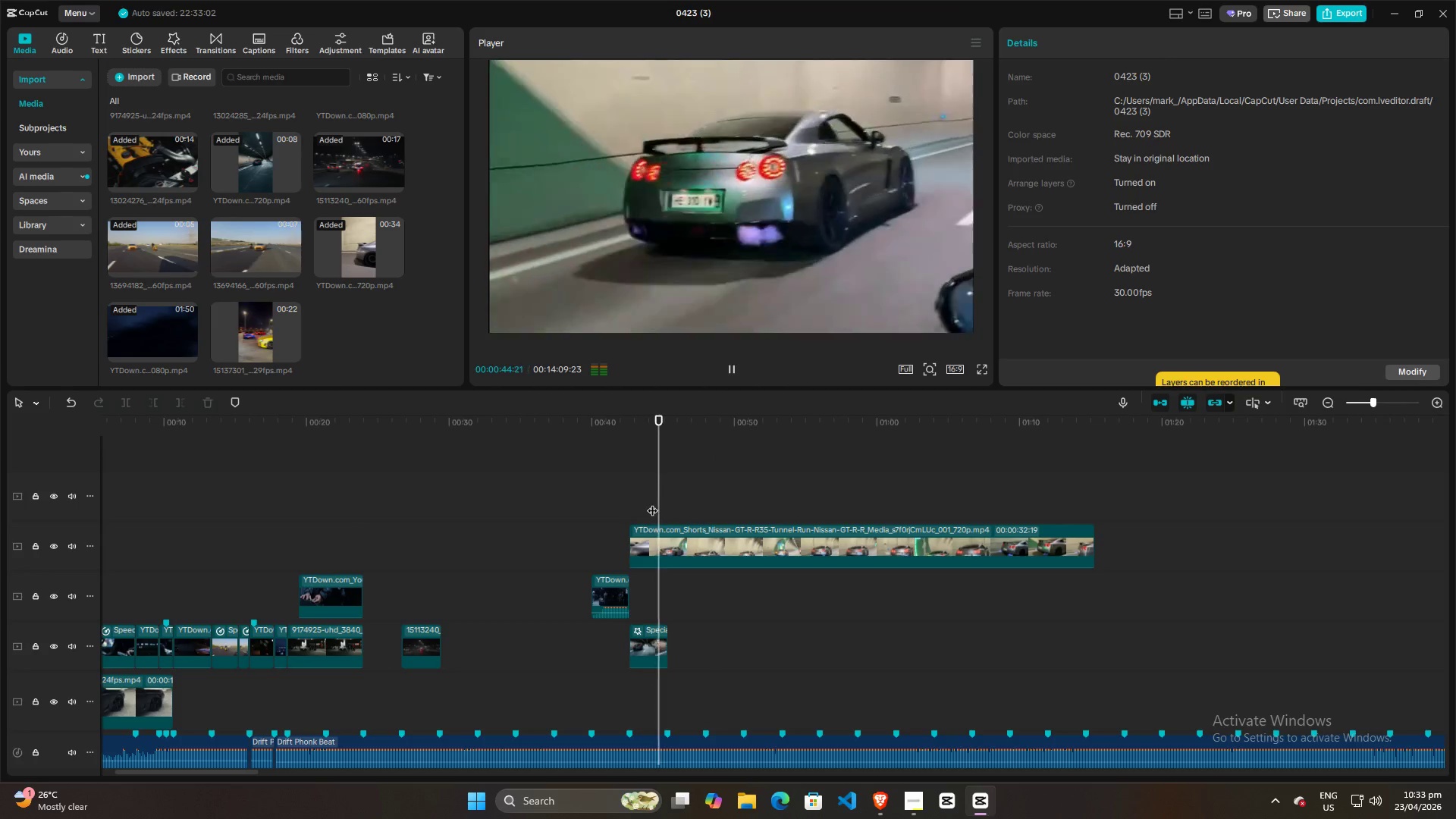 
left_click([692, 491])
 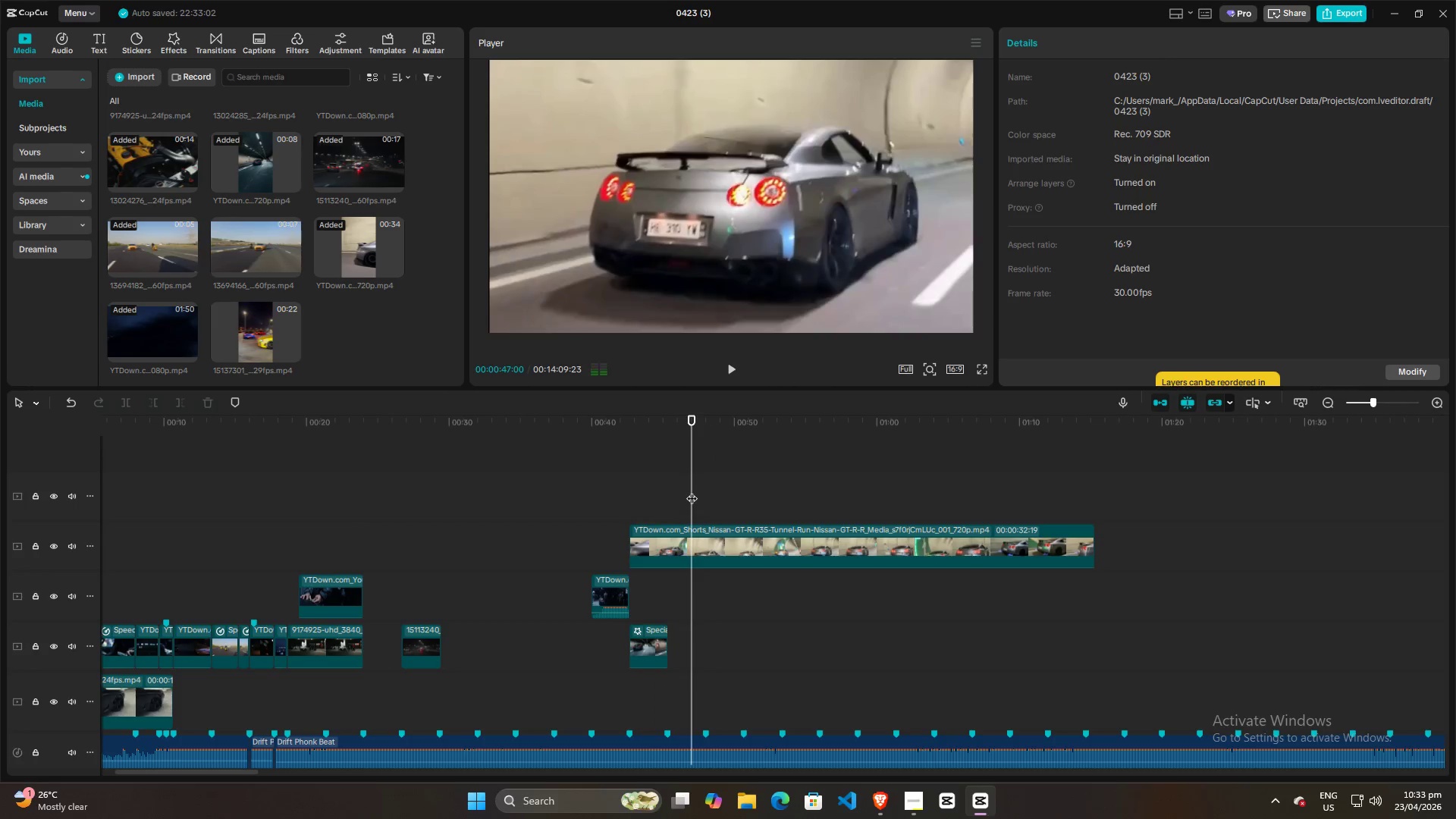 
key(Space)
 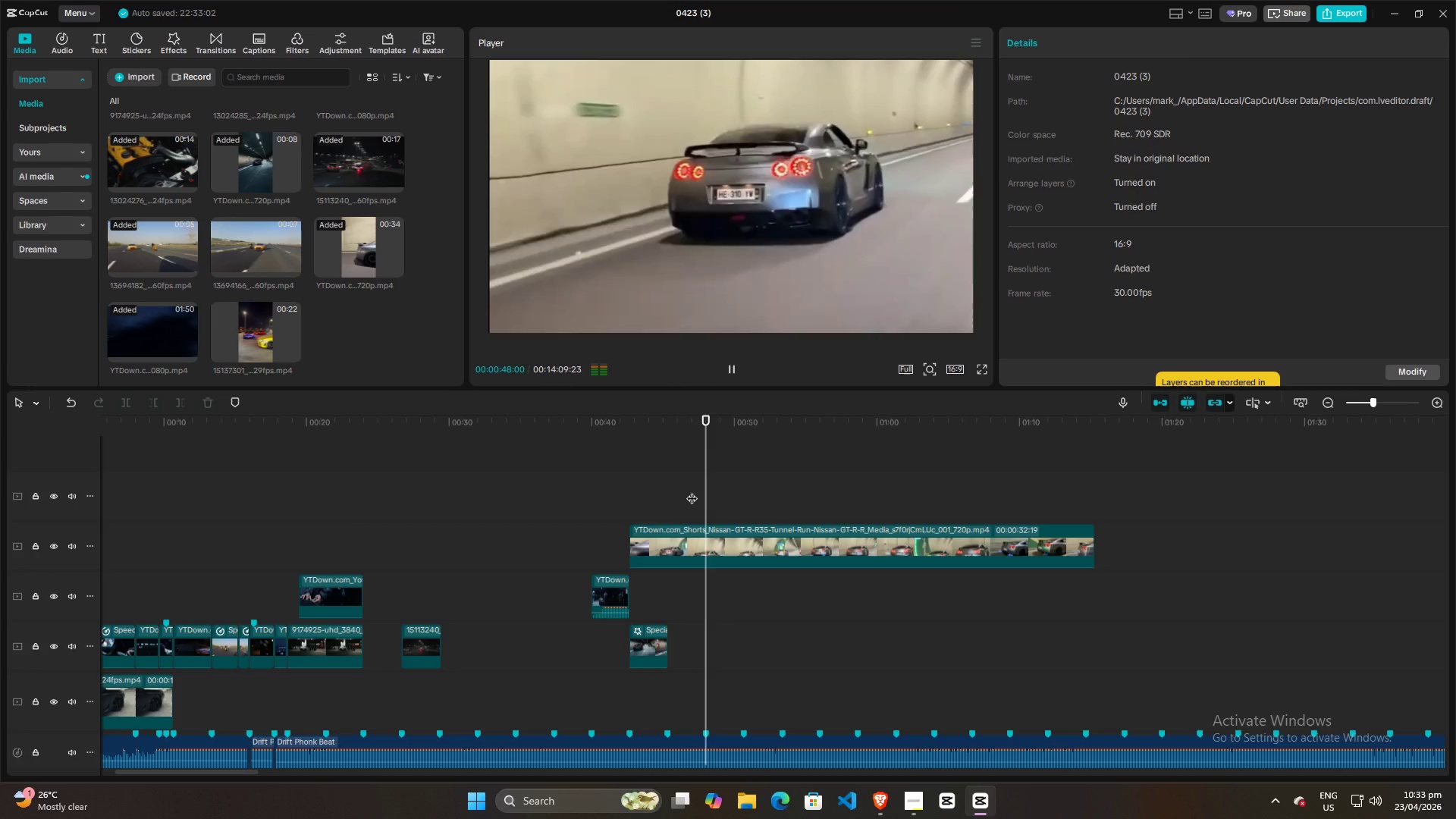 
key(Space)
 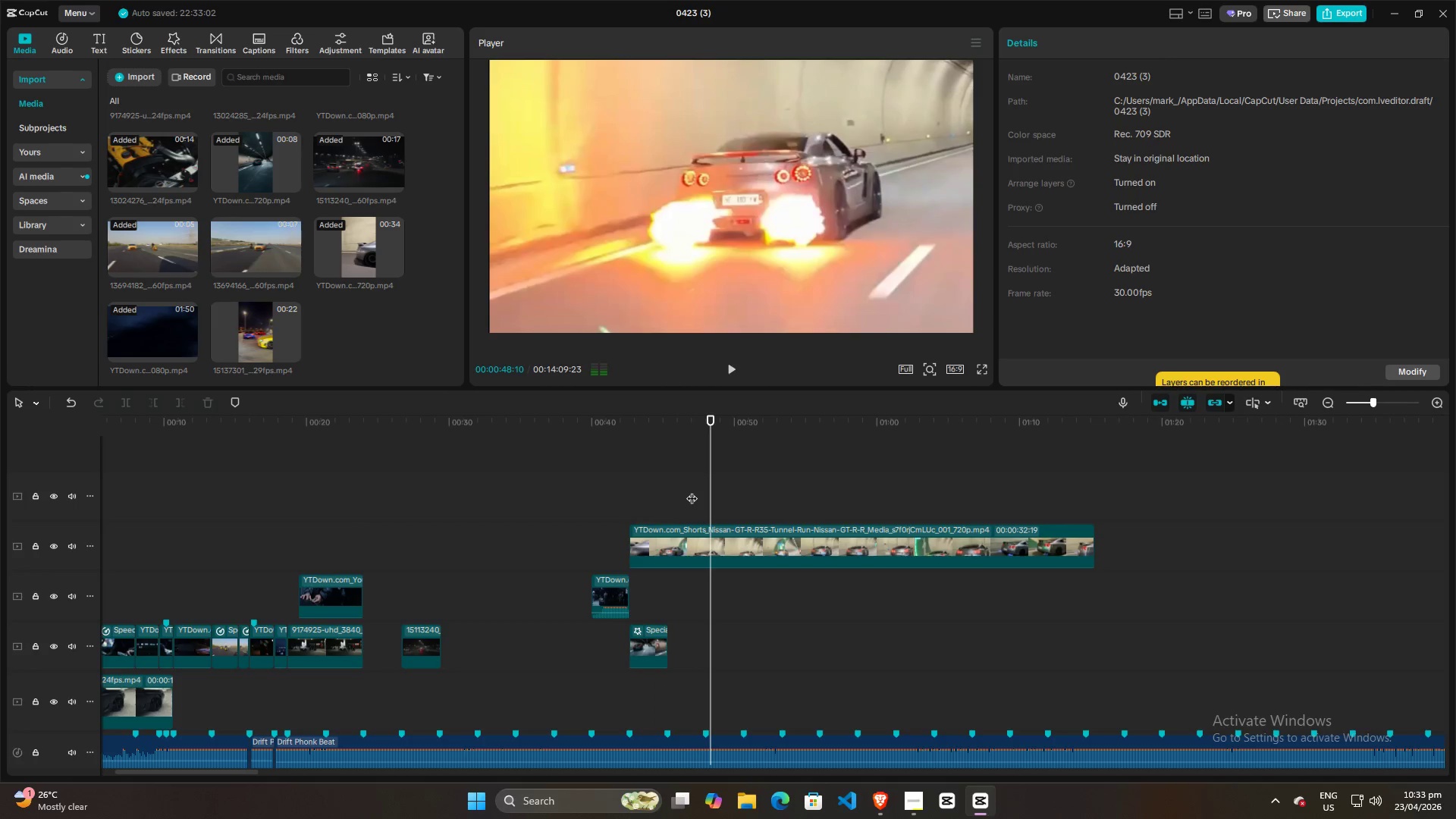 
left_click([692, 491])
 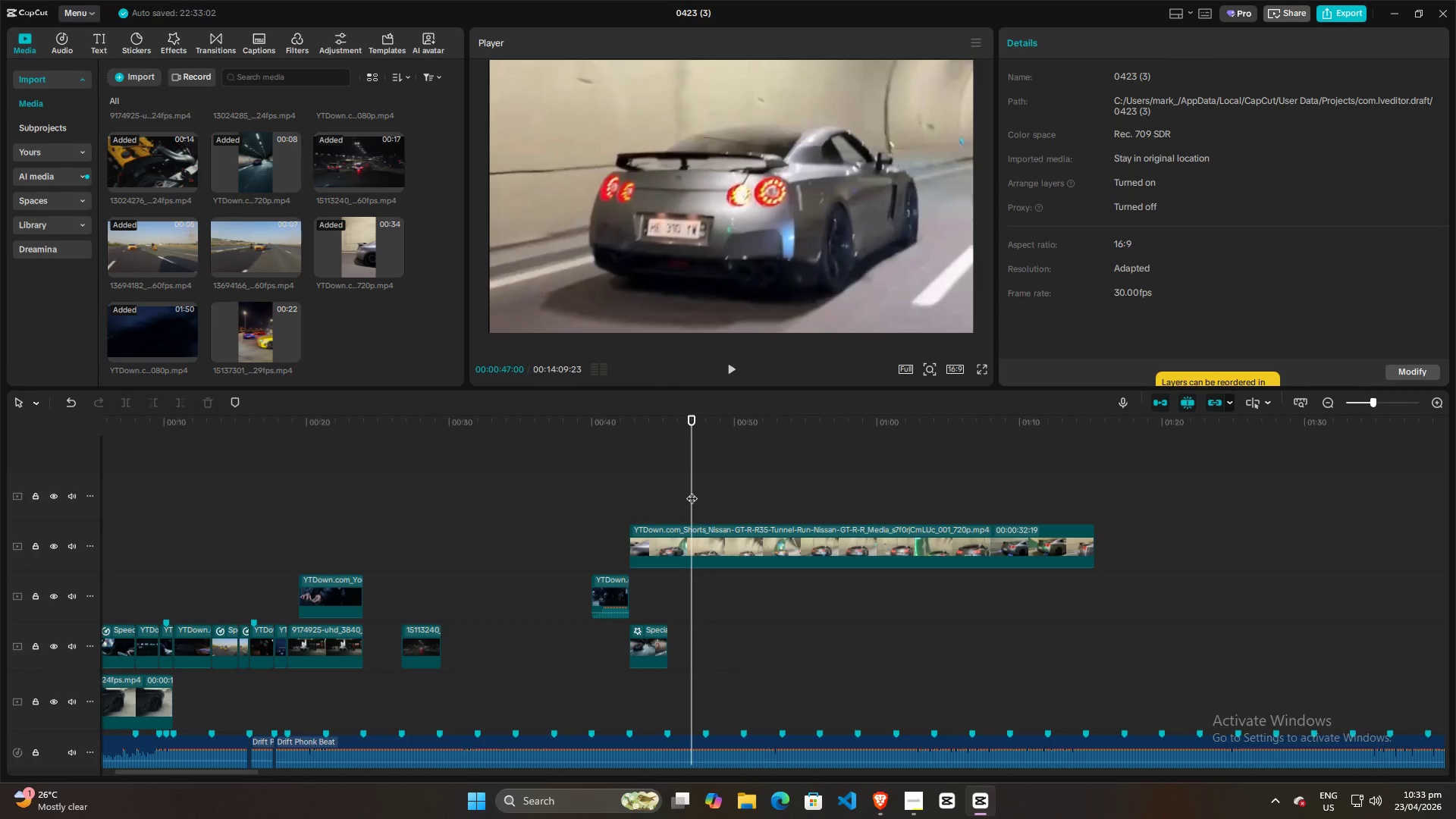 
key(Space)
 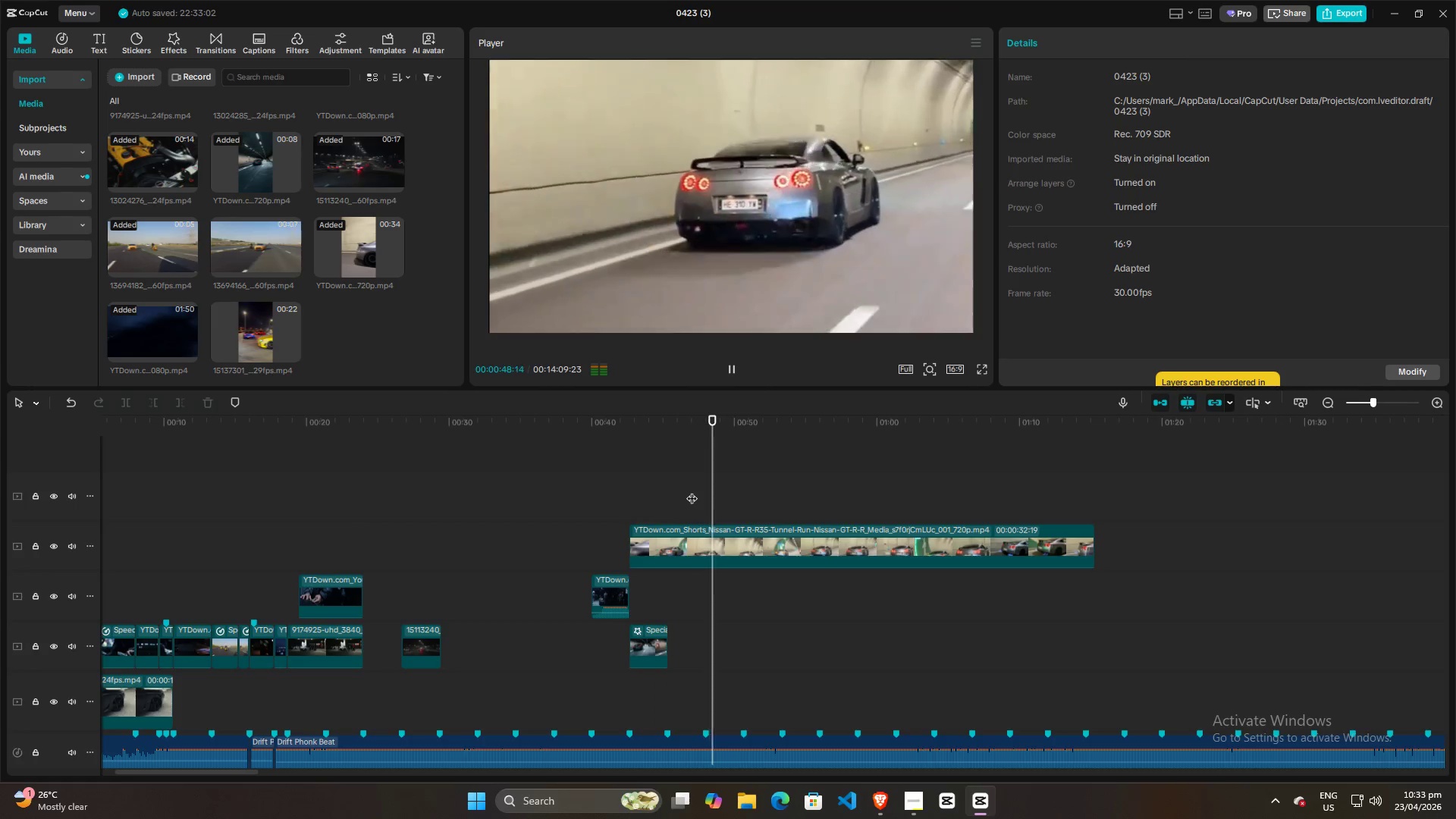 
key(Space)
 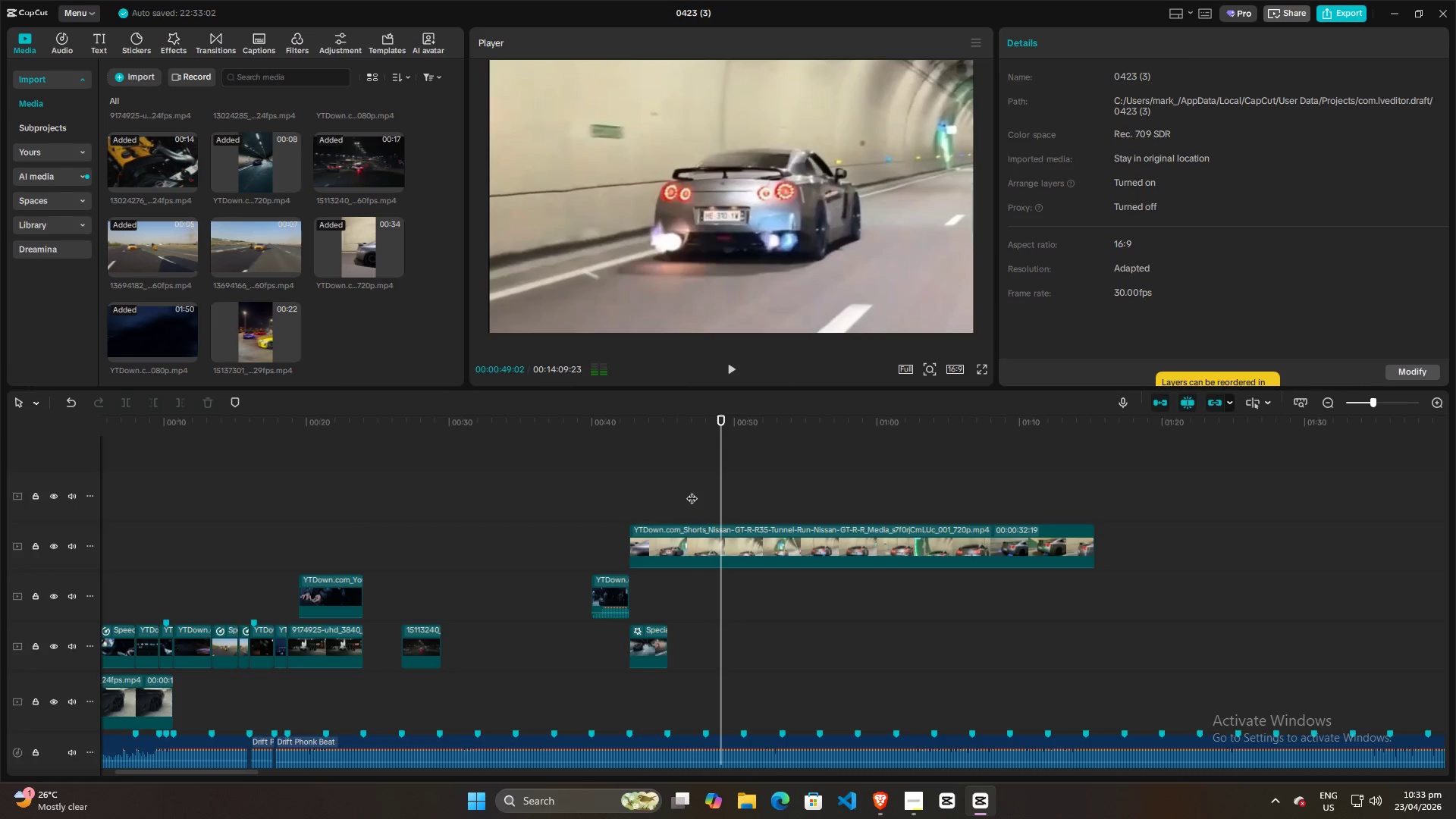 
left_click([692, 491])
 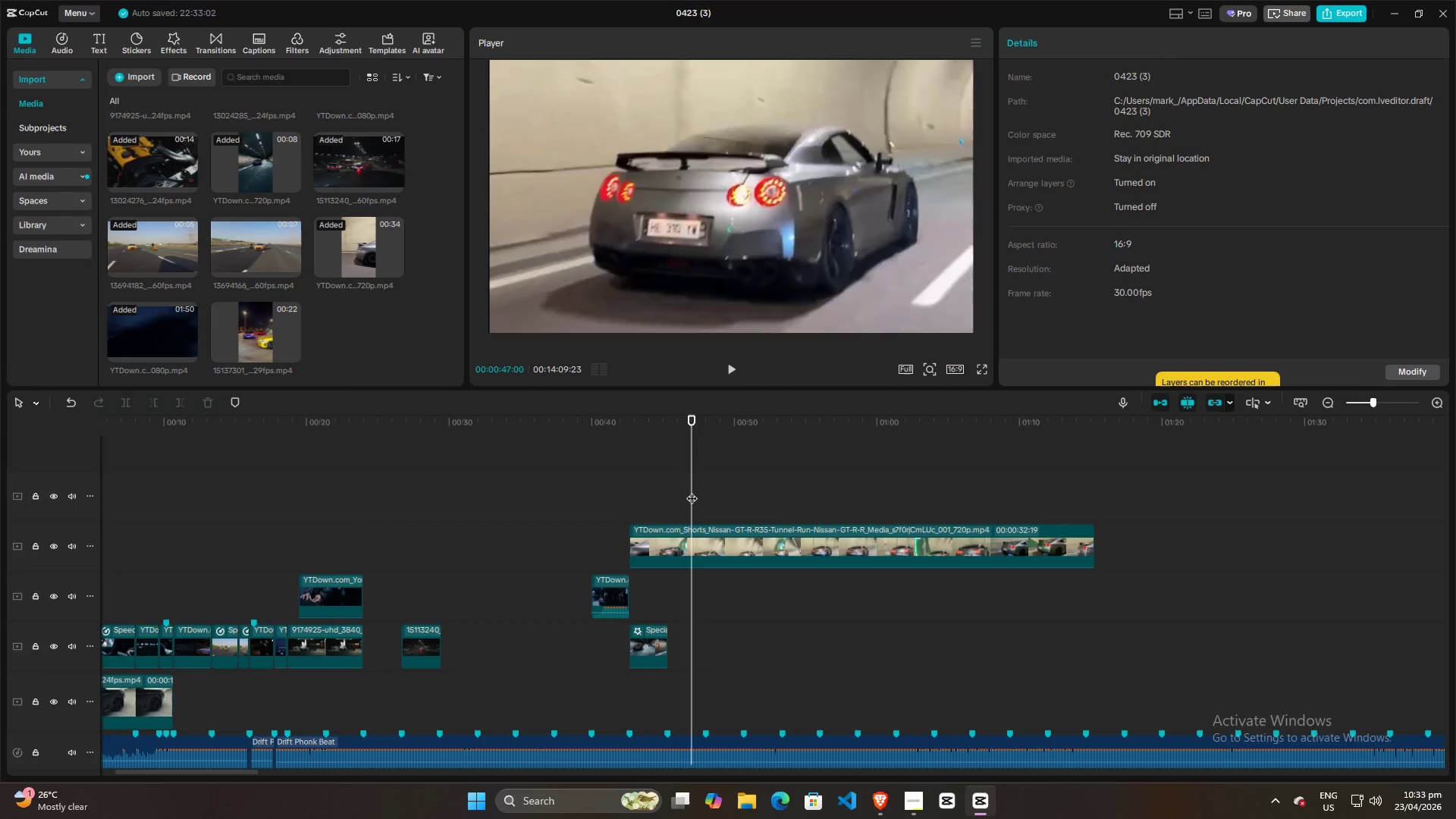 
key(Space)
 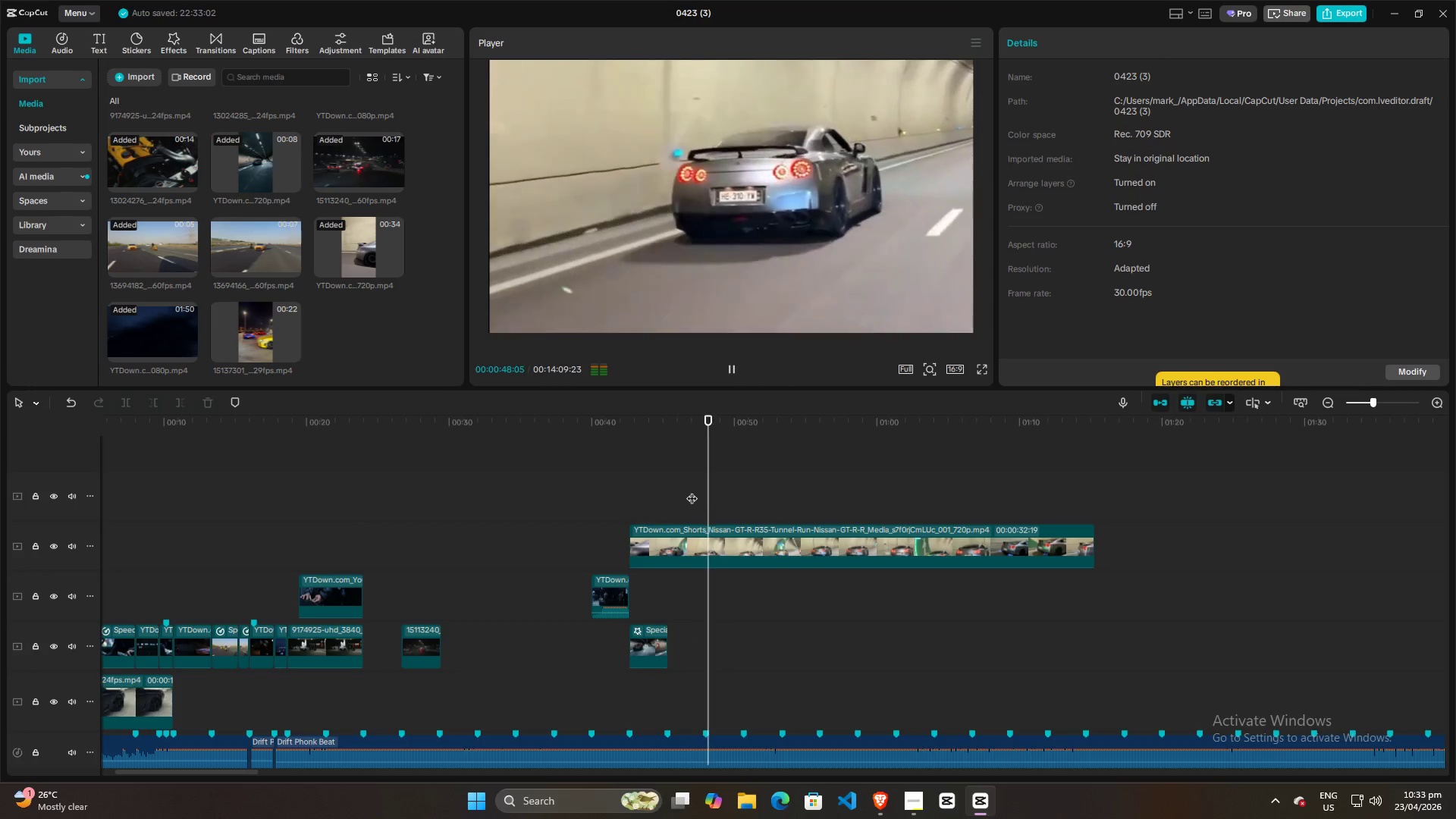 
key(Space)
 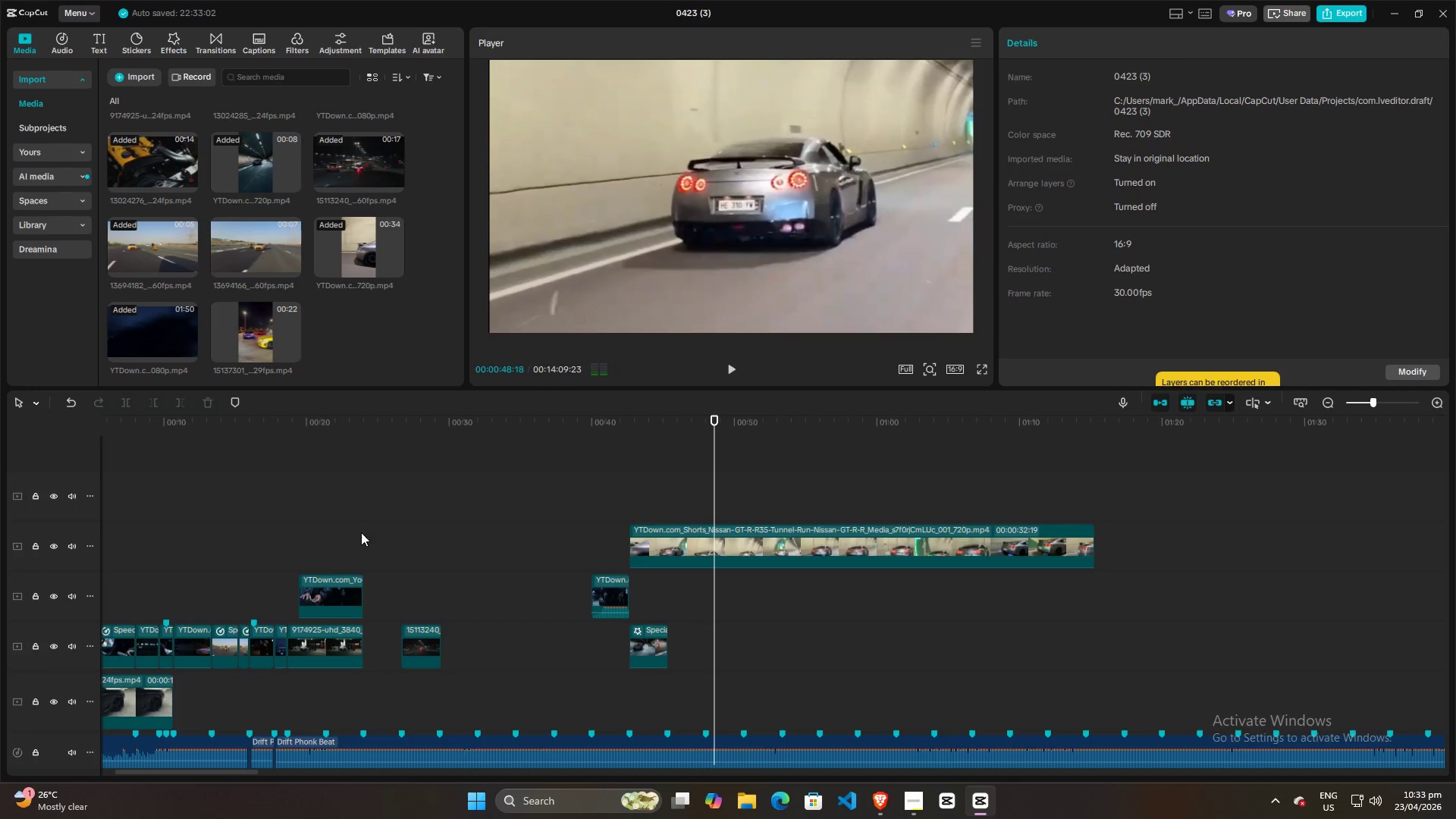 
left_click([361, 532])
 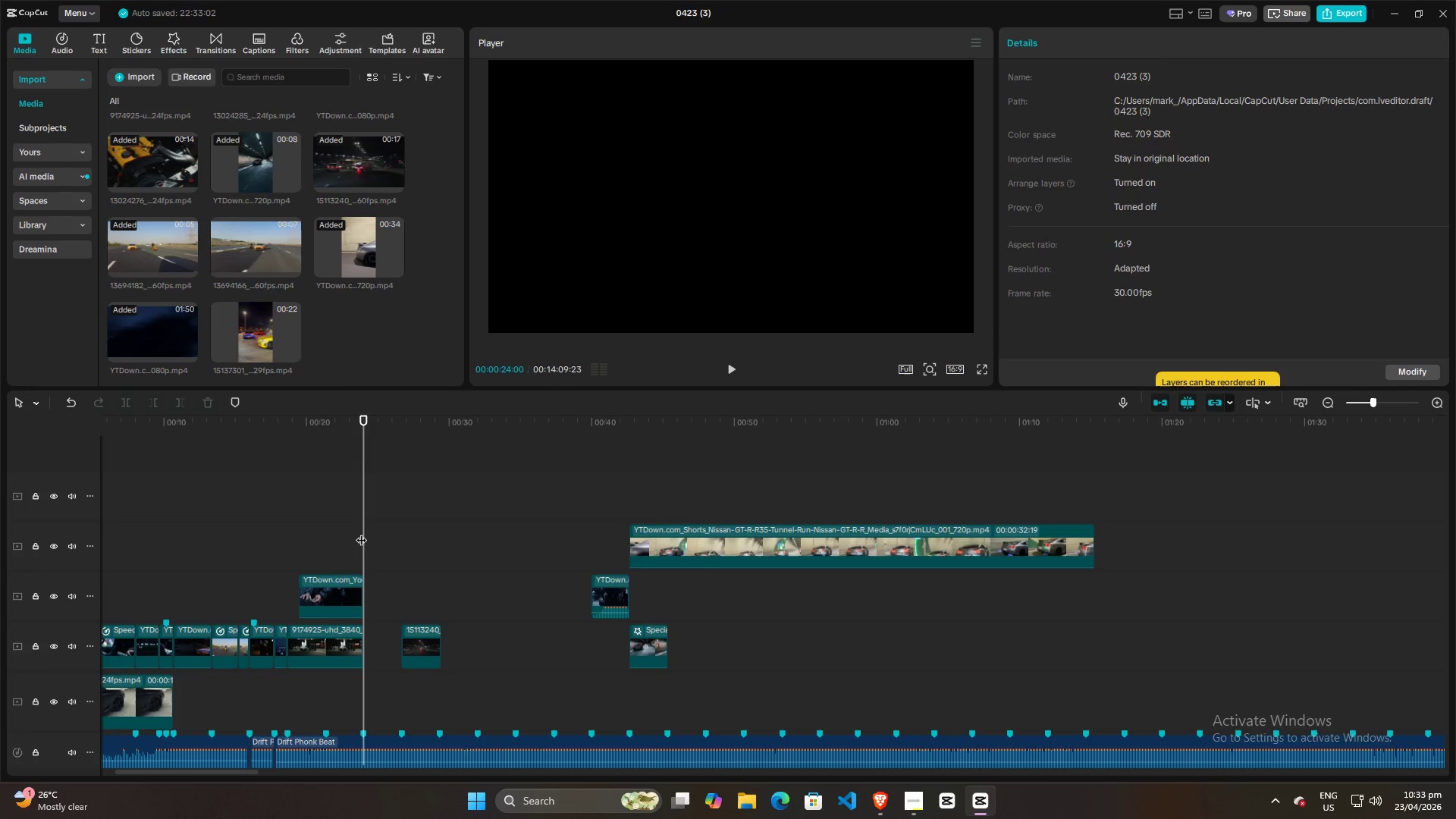 
key(Space)
 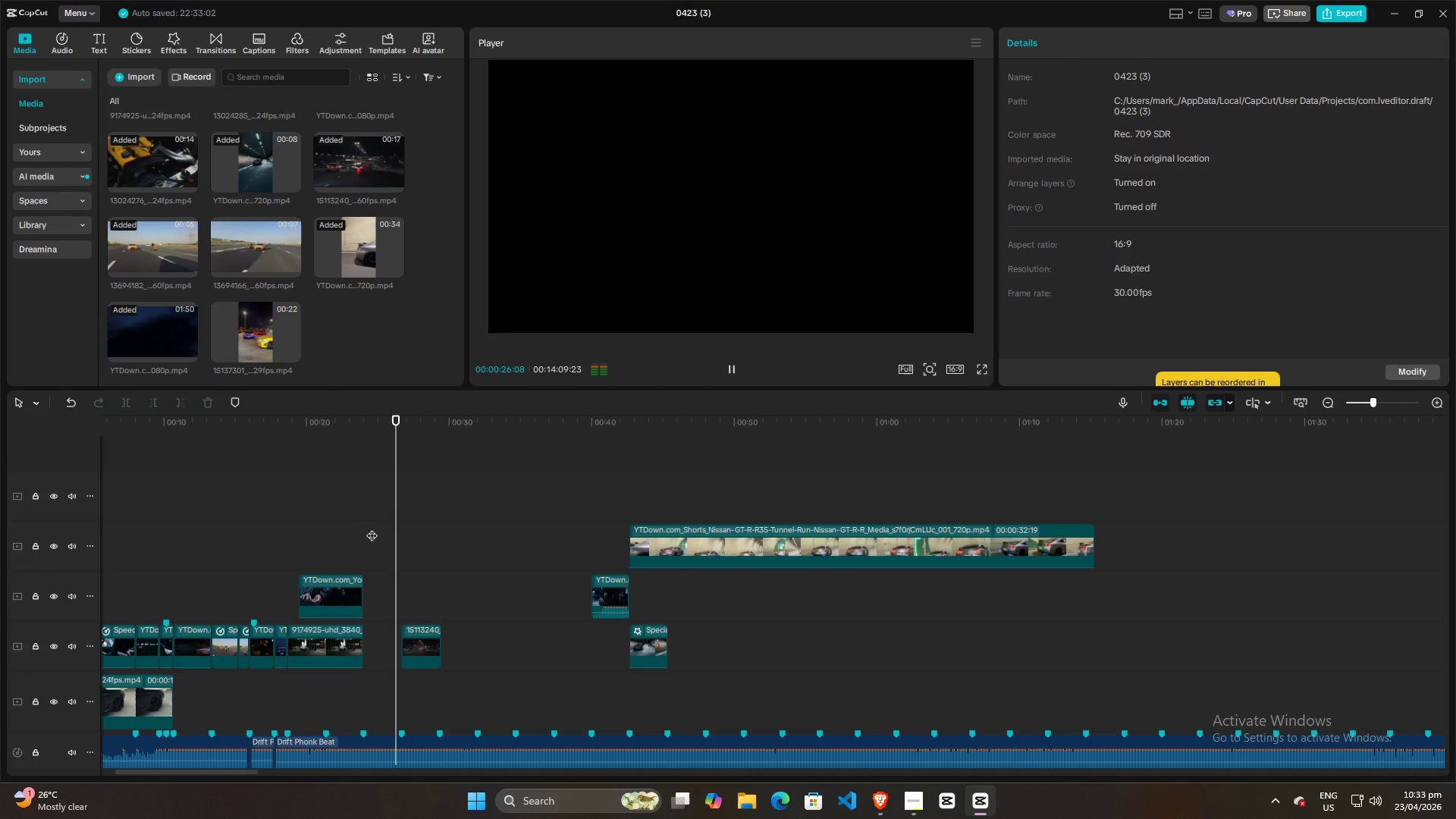 
key(Space)
 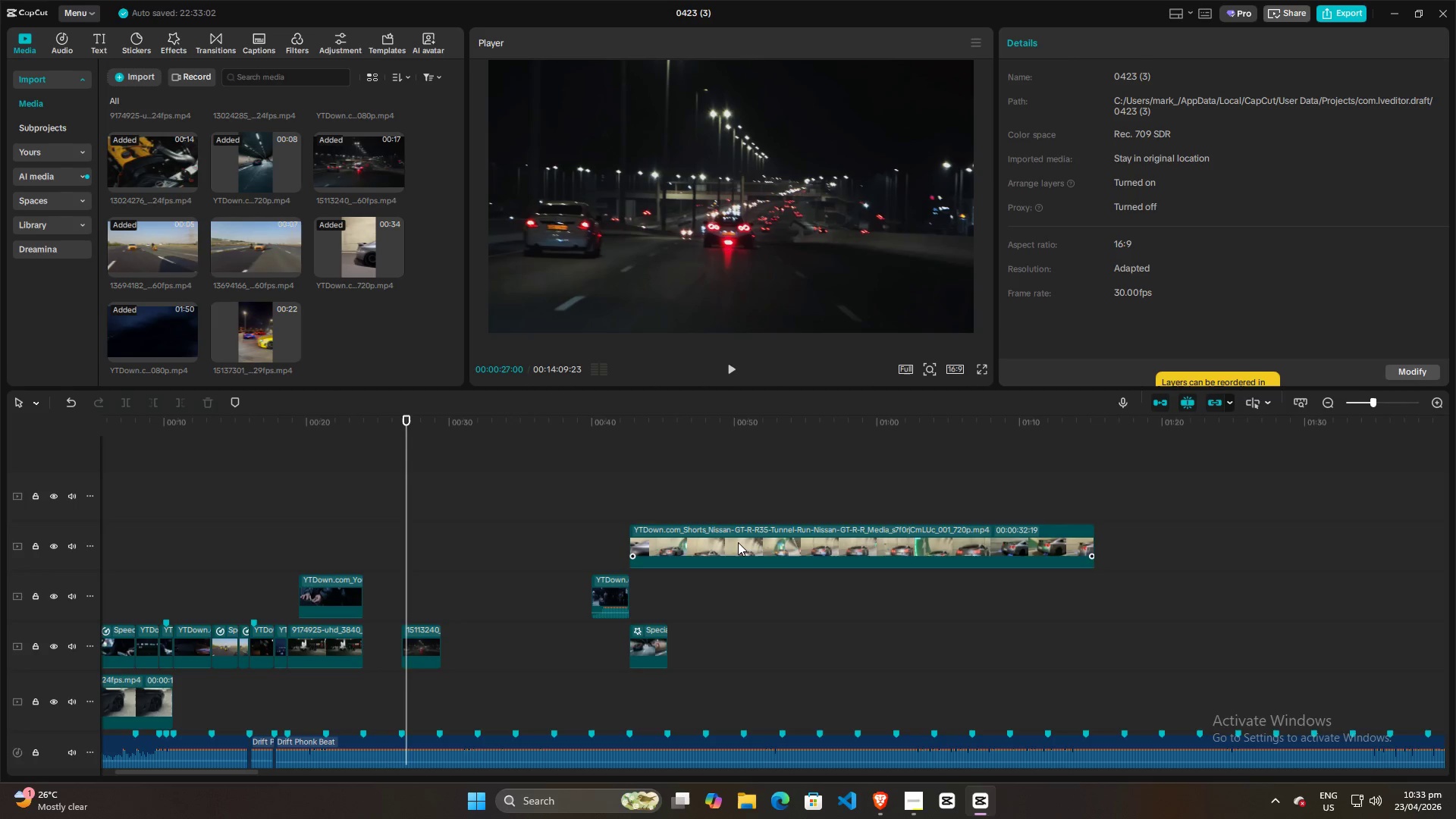 
left_click([748, 510])
 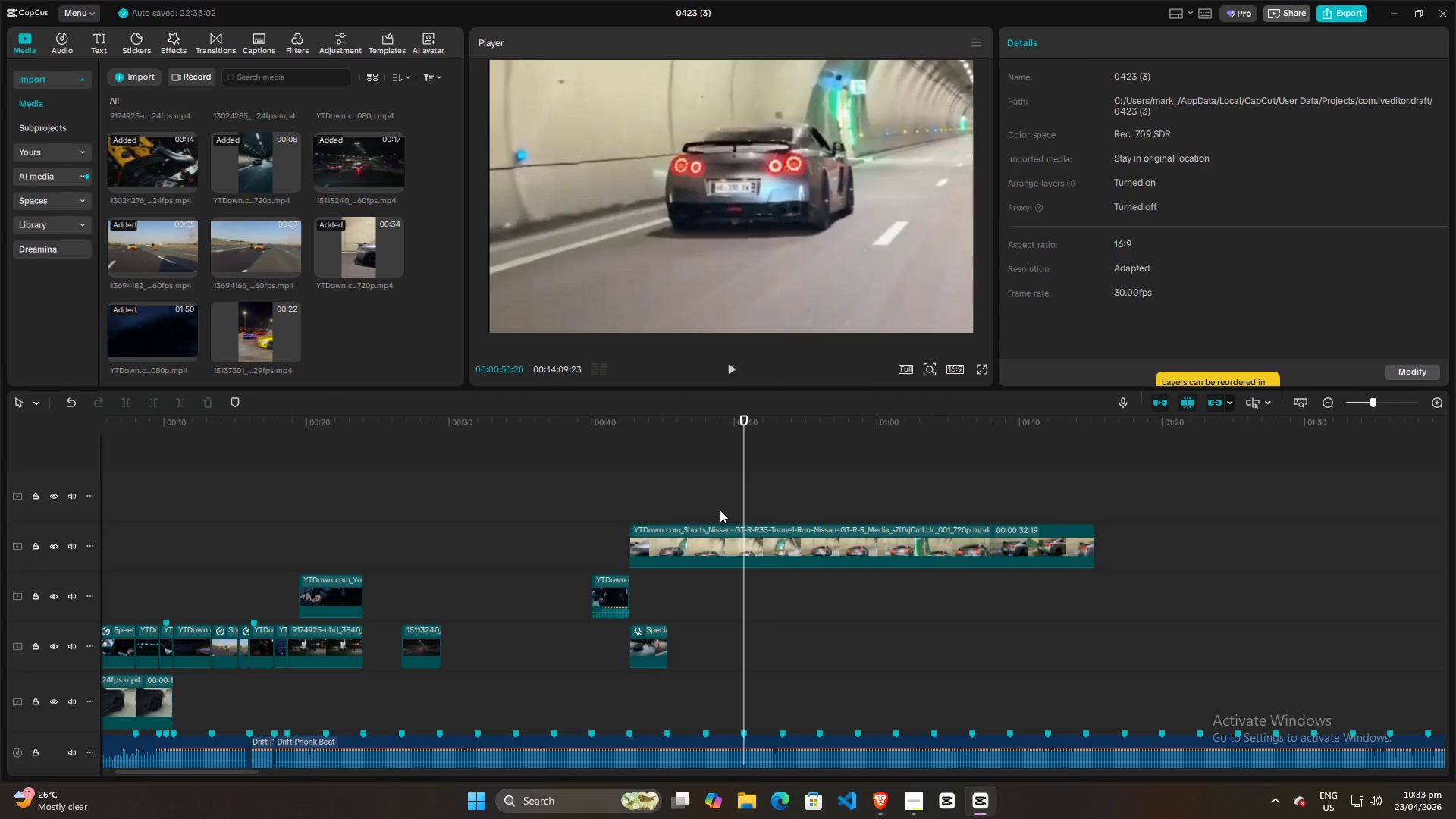 
left_click([712, 509])
 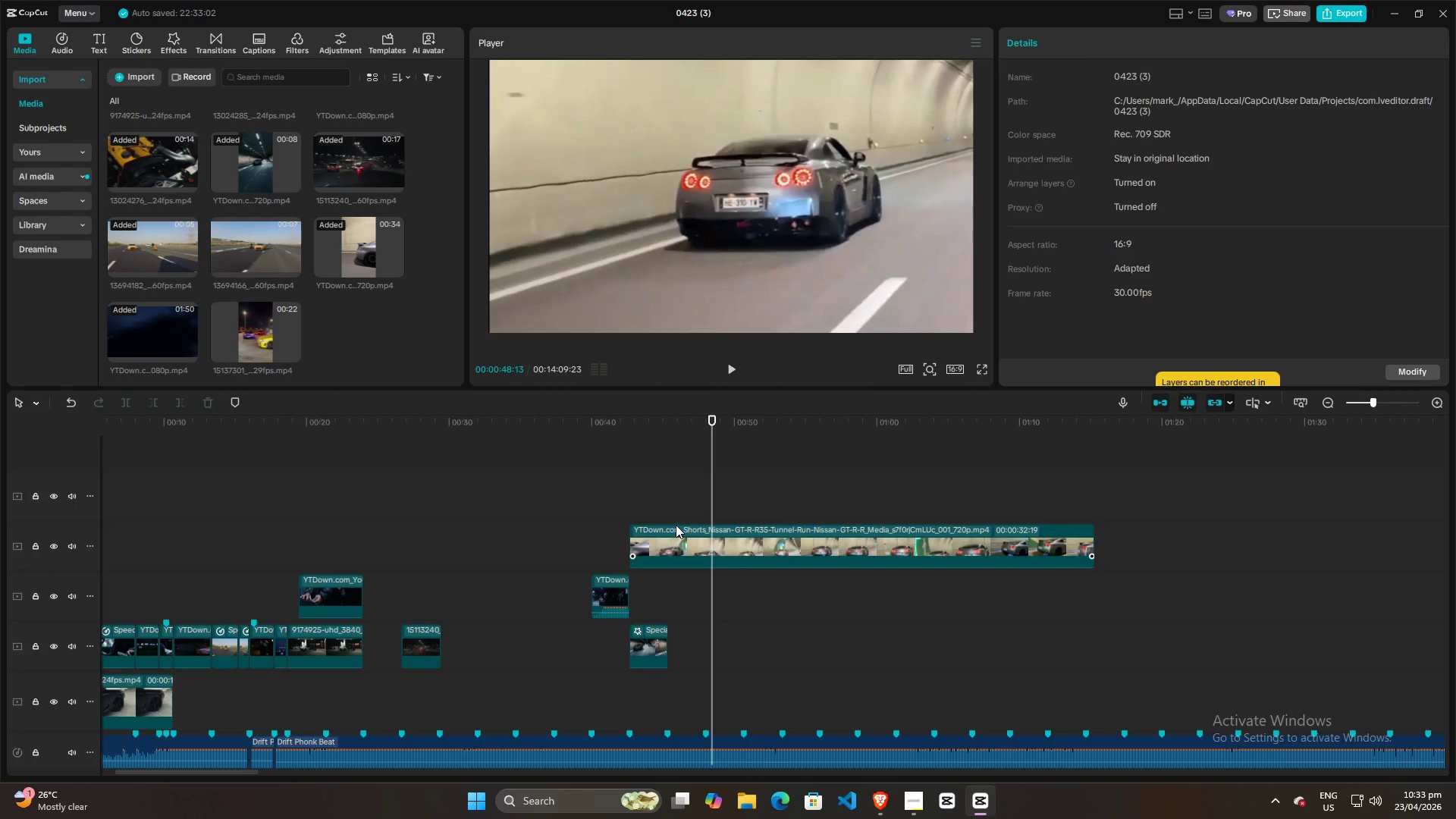 
left_click_drag(start_coordinate=[699, 543], to_coordinate=[766, 579])
 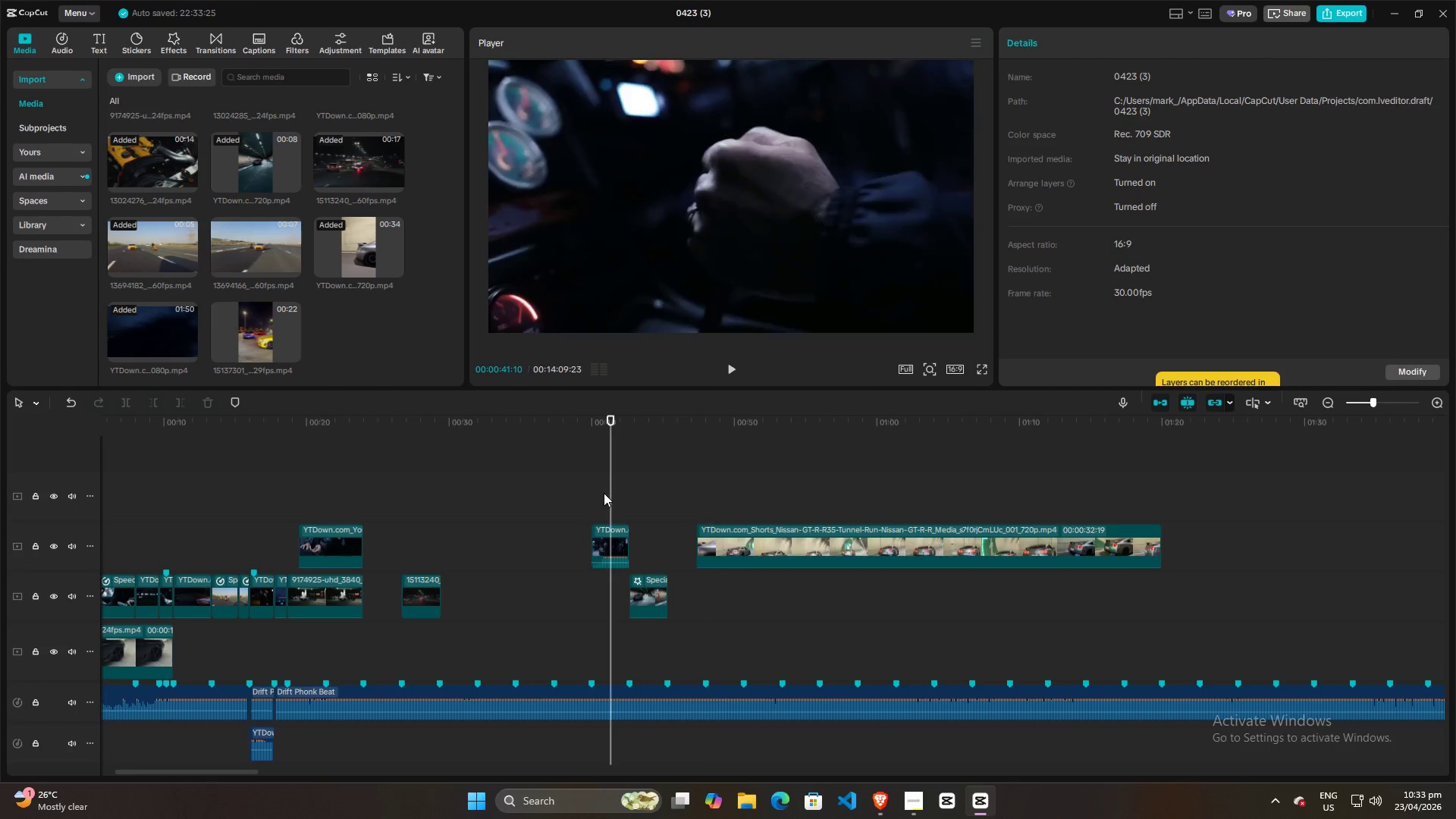 
double_click([587, 491])
 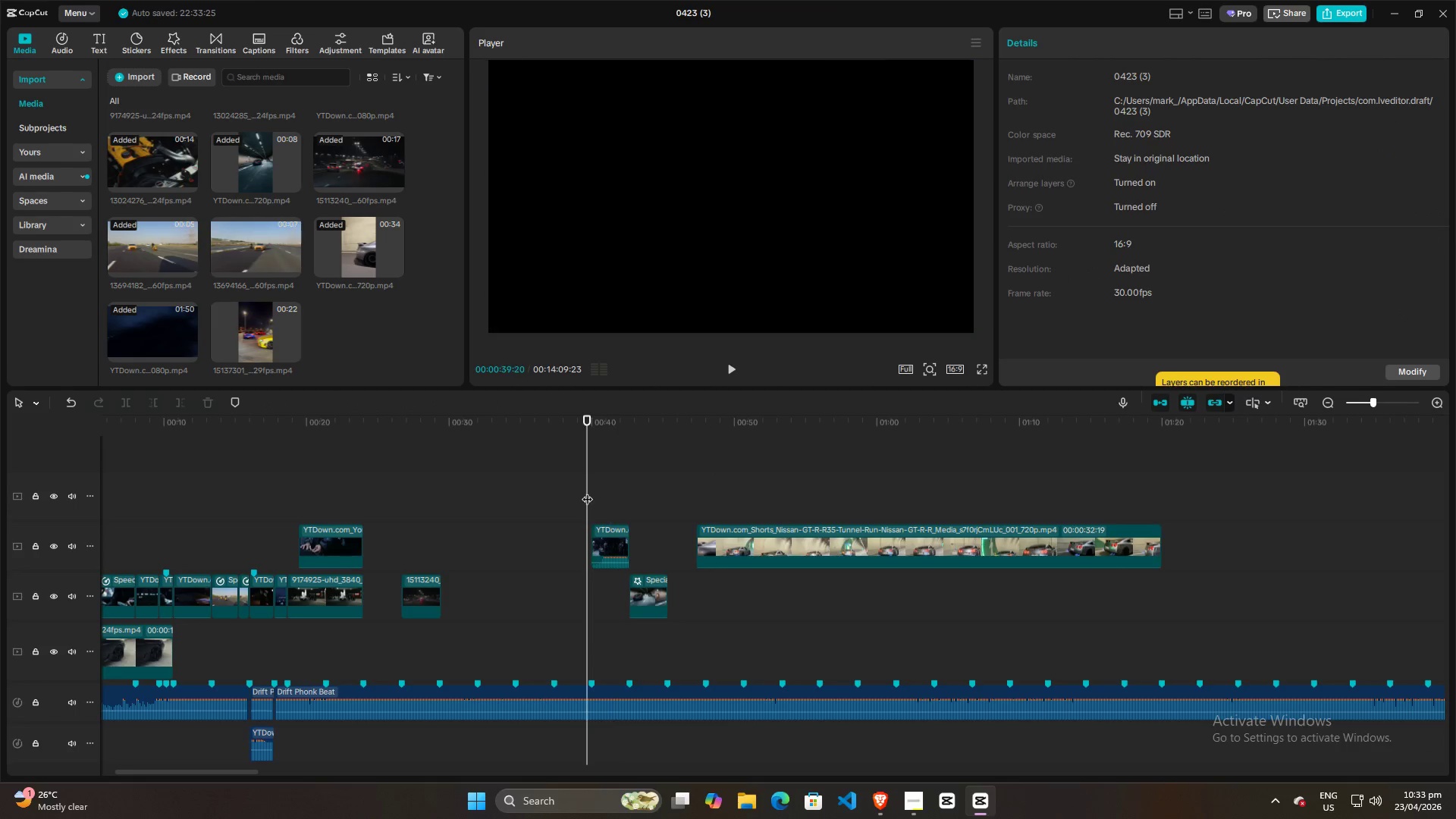 
key(Space)
 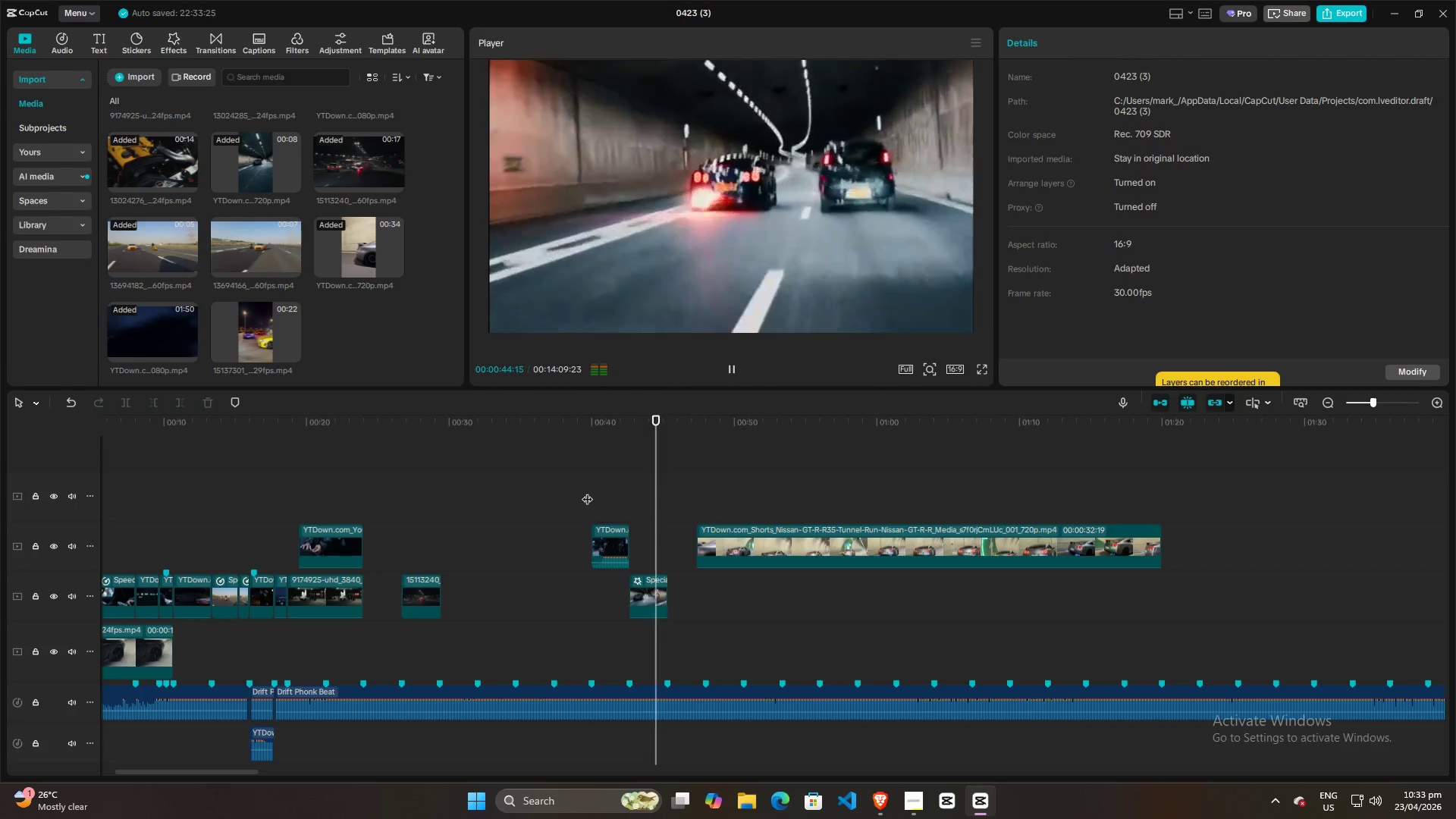 
wait(6.5)
 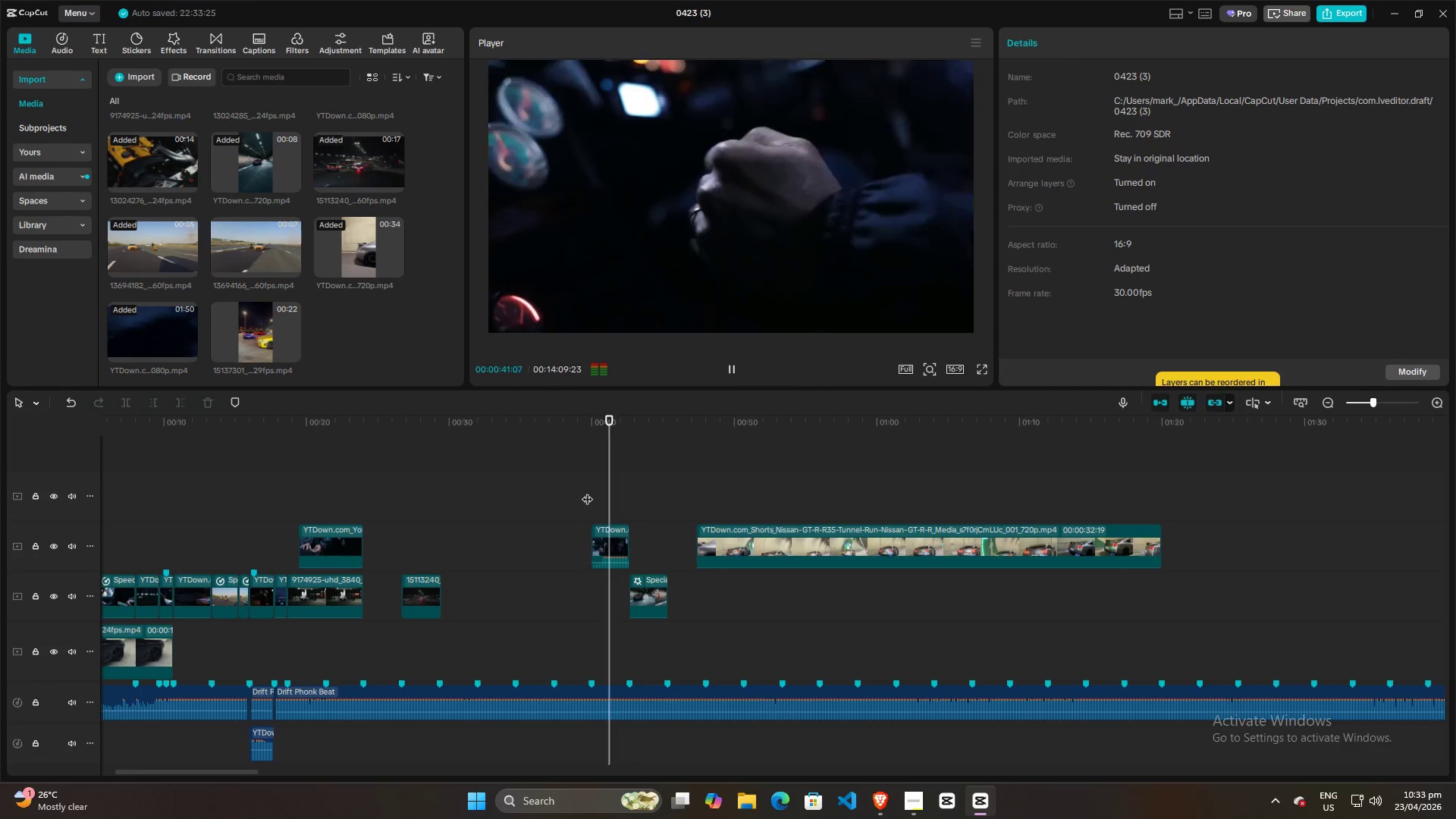 
left_click_drag(start_coordinate=[762, 538], to_coordinate=[735, 548])
 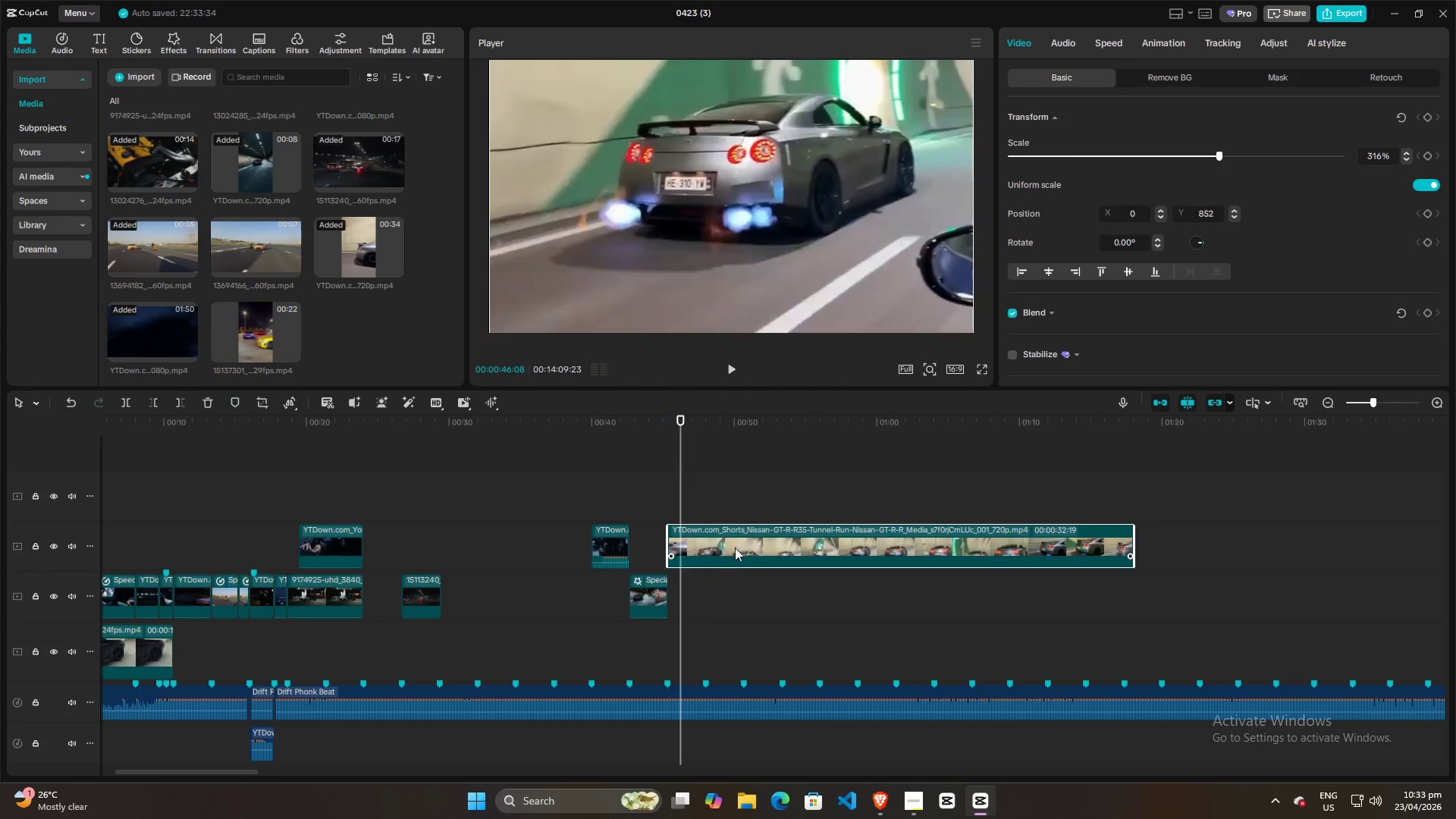 
key(Space)
 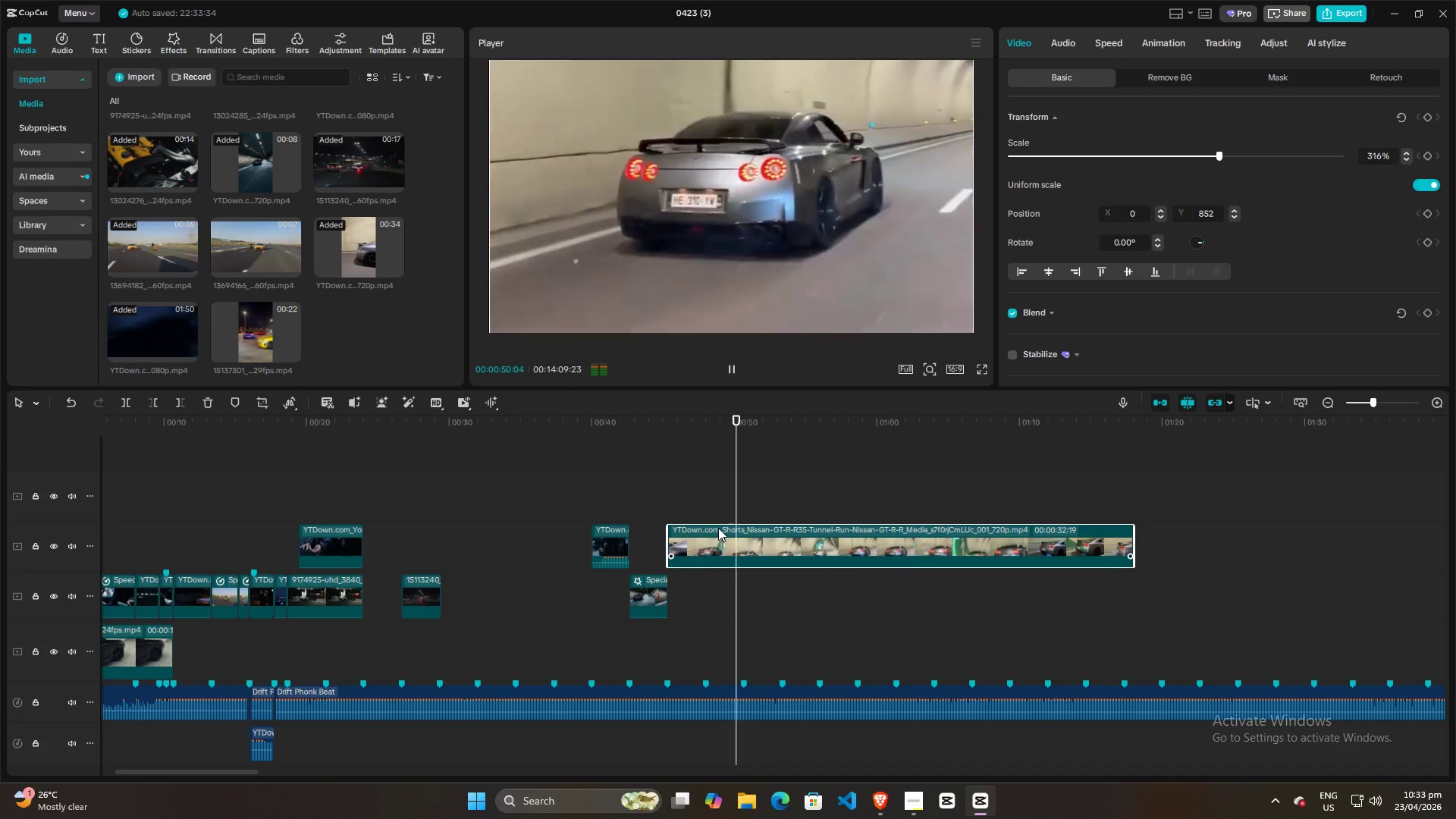 
wait(5.19)
 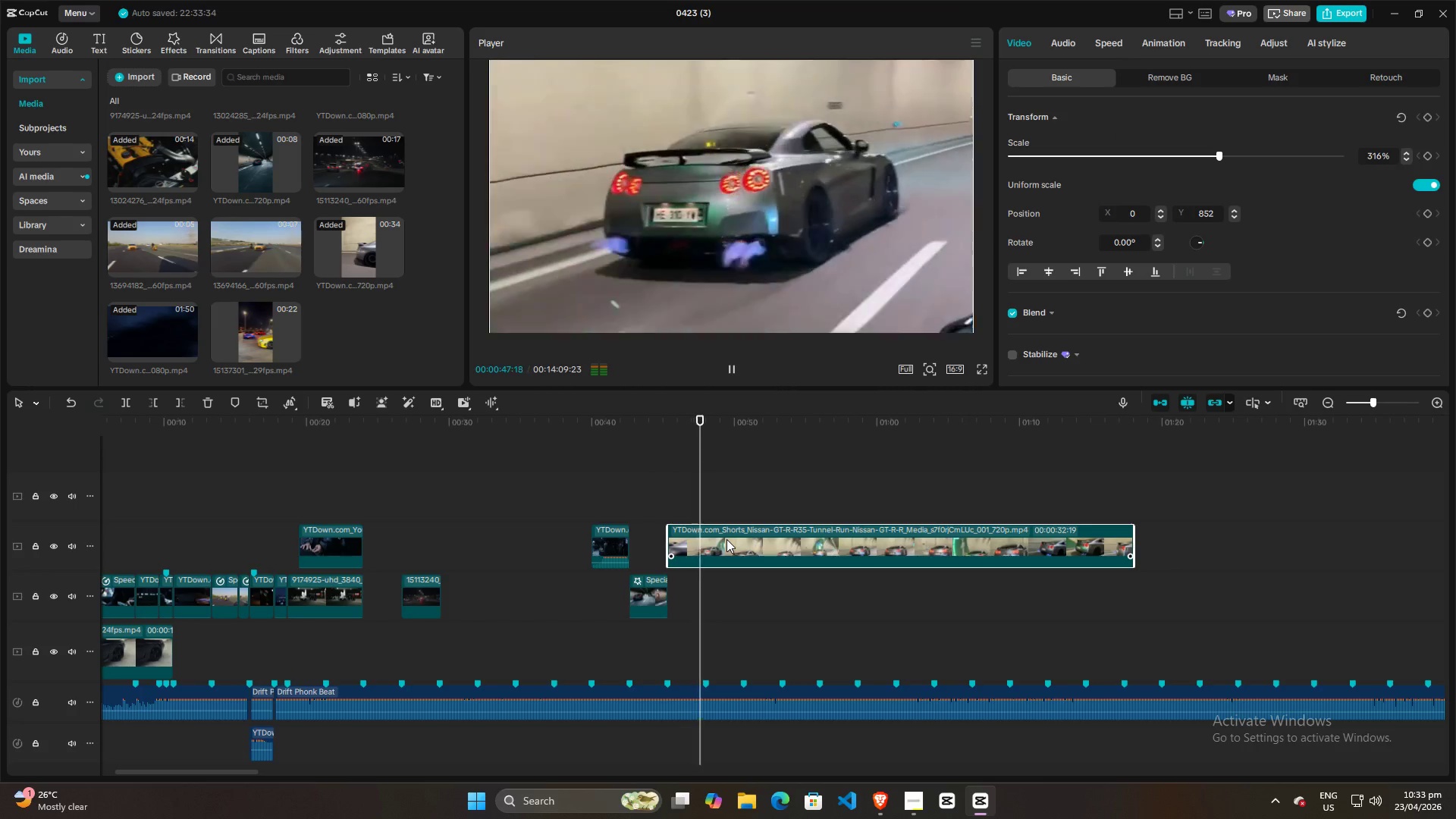 
key(Space)
 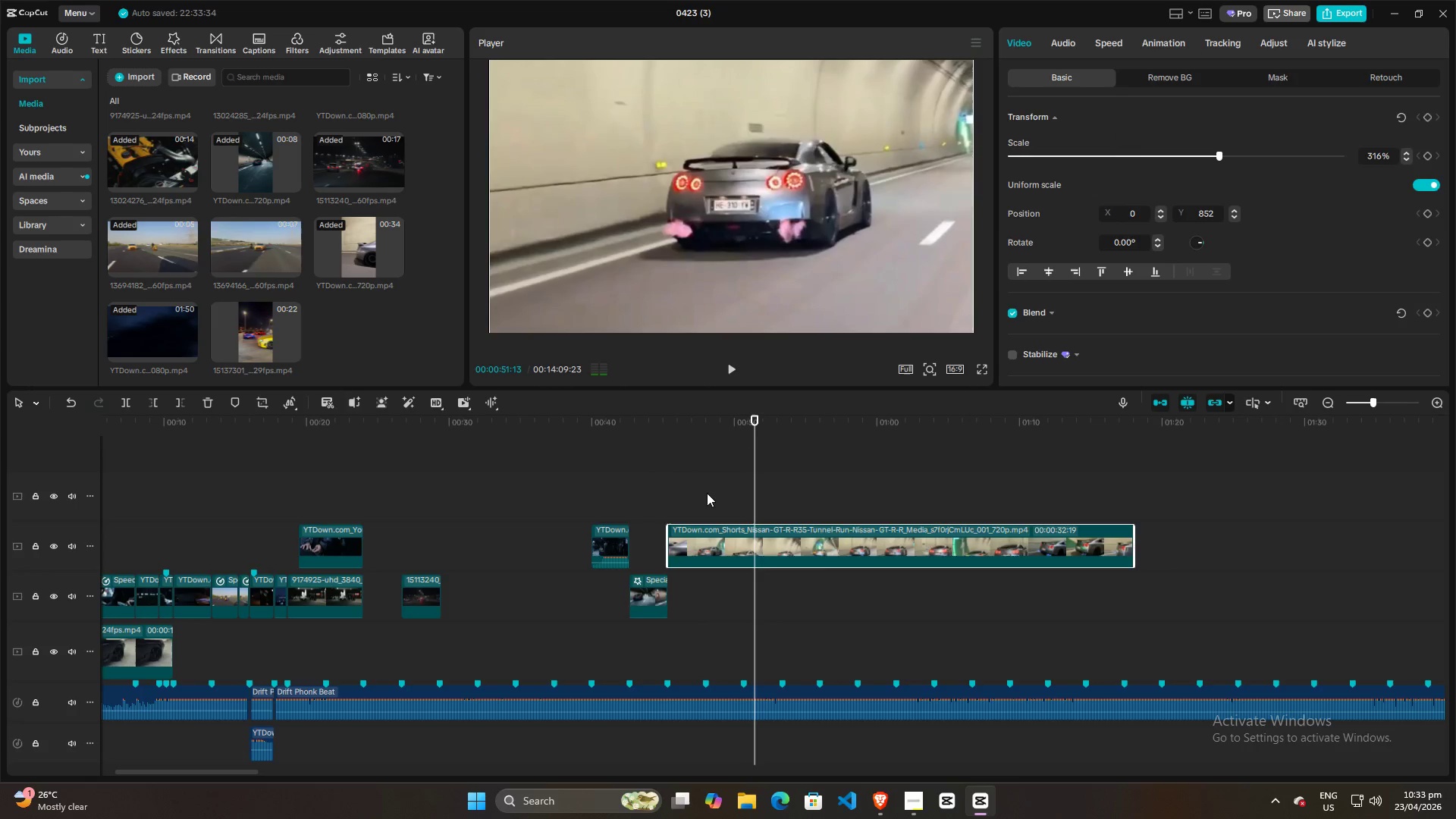 
left_click([714, 494])
 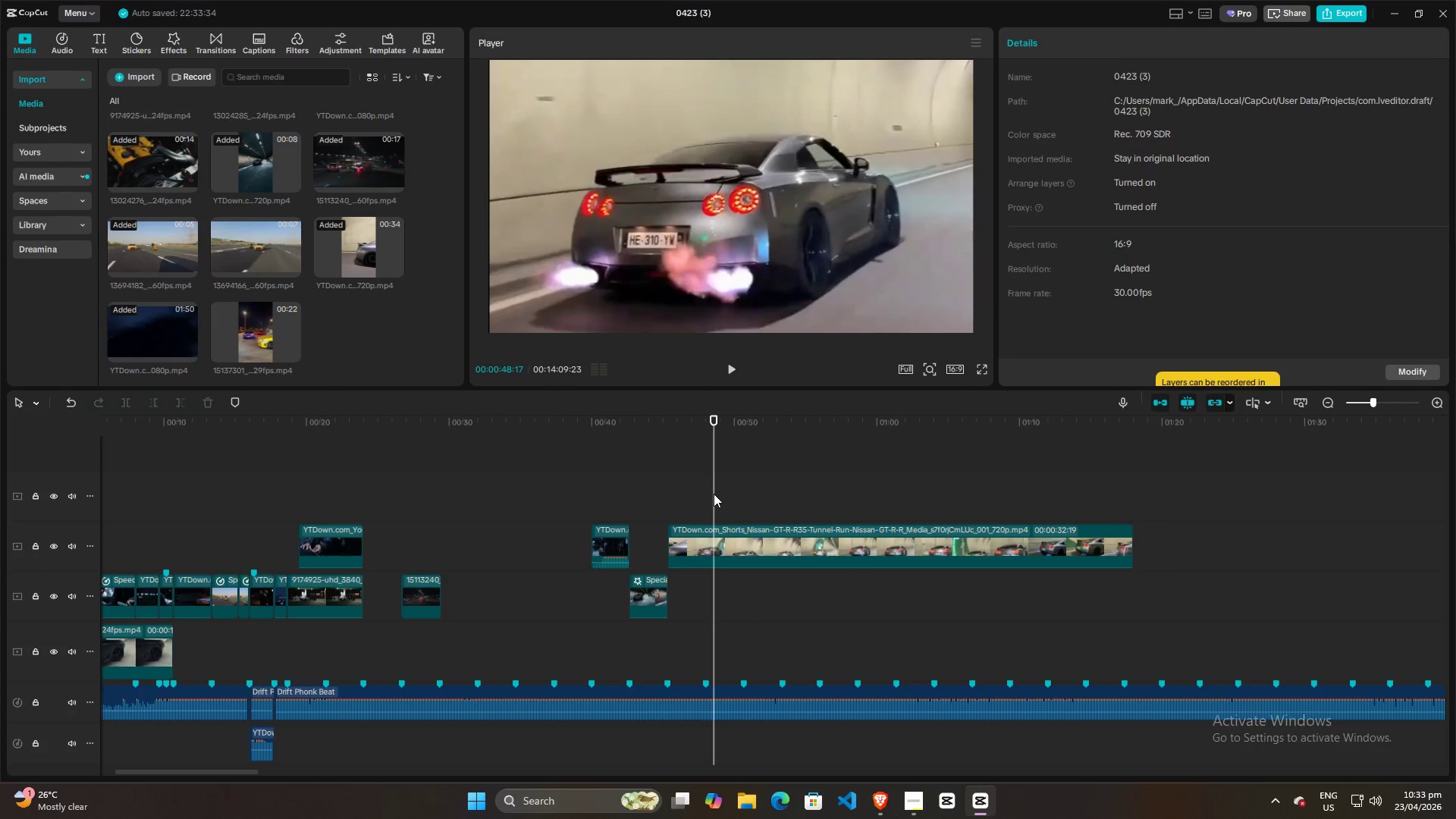 
key(Space)
 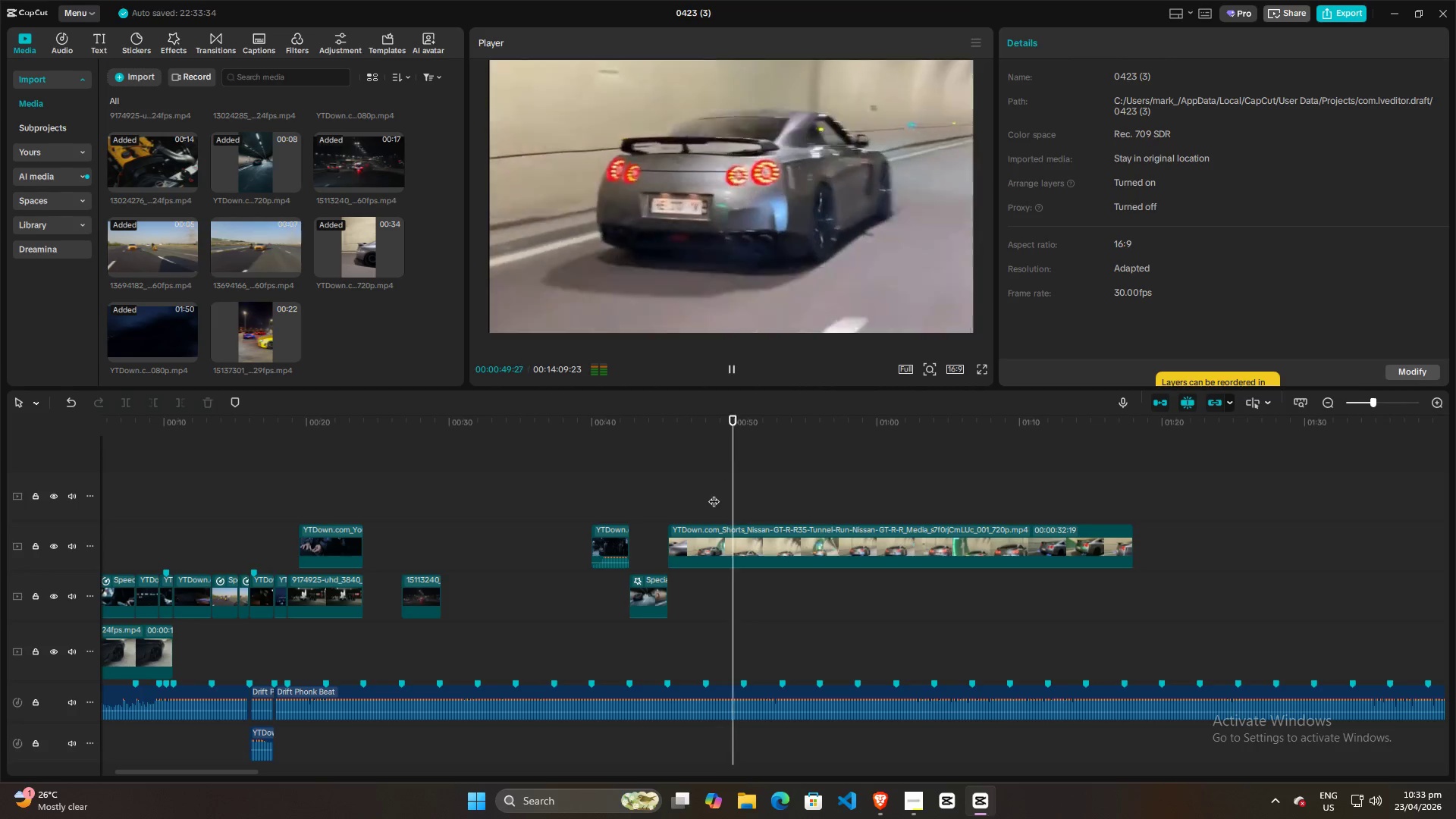 
hold_key(key=Space, duration=0.34)
 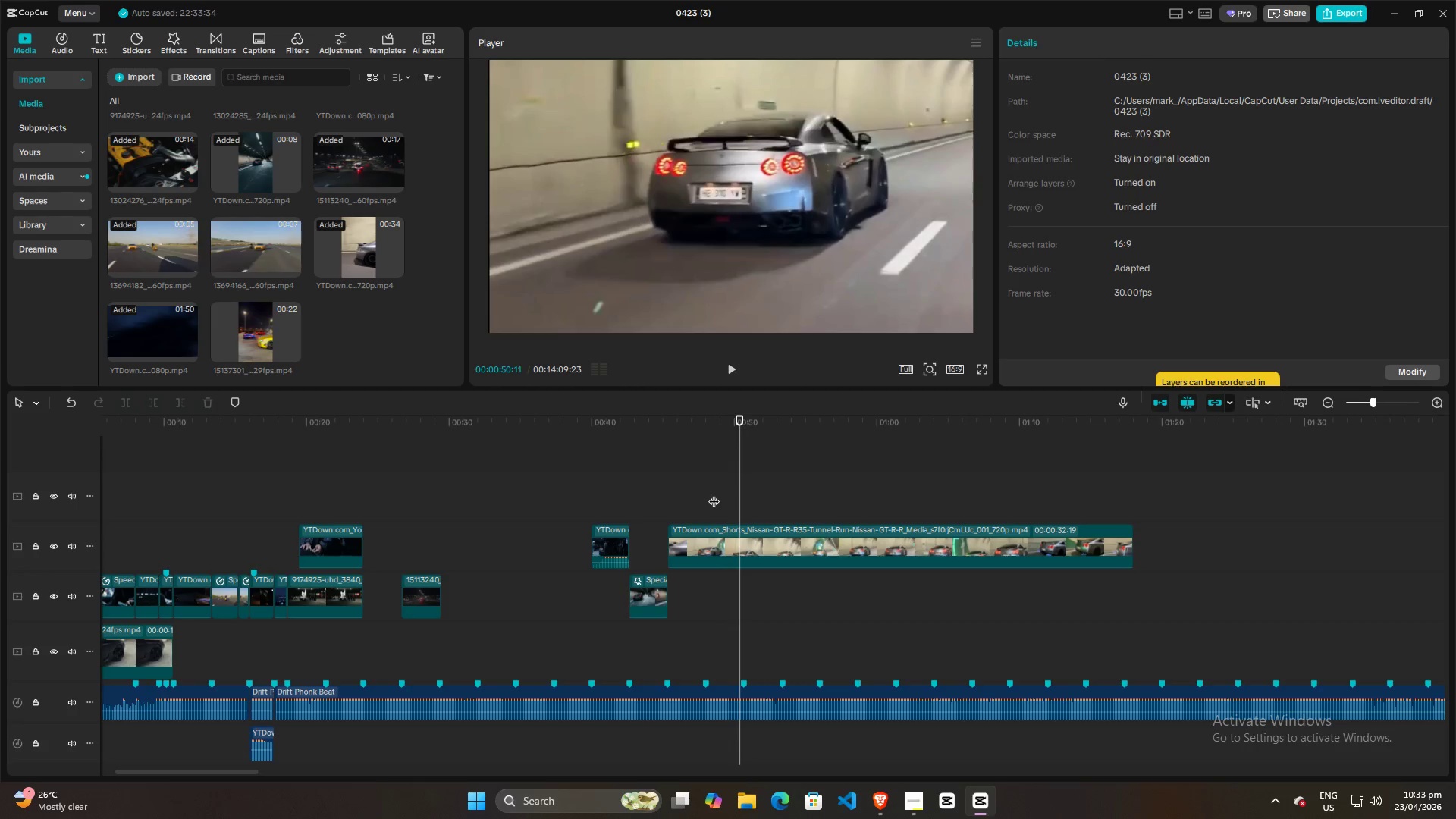 
left_click([714, 494])
 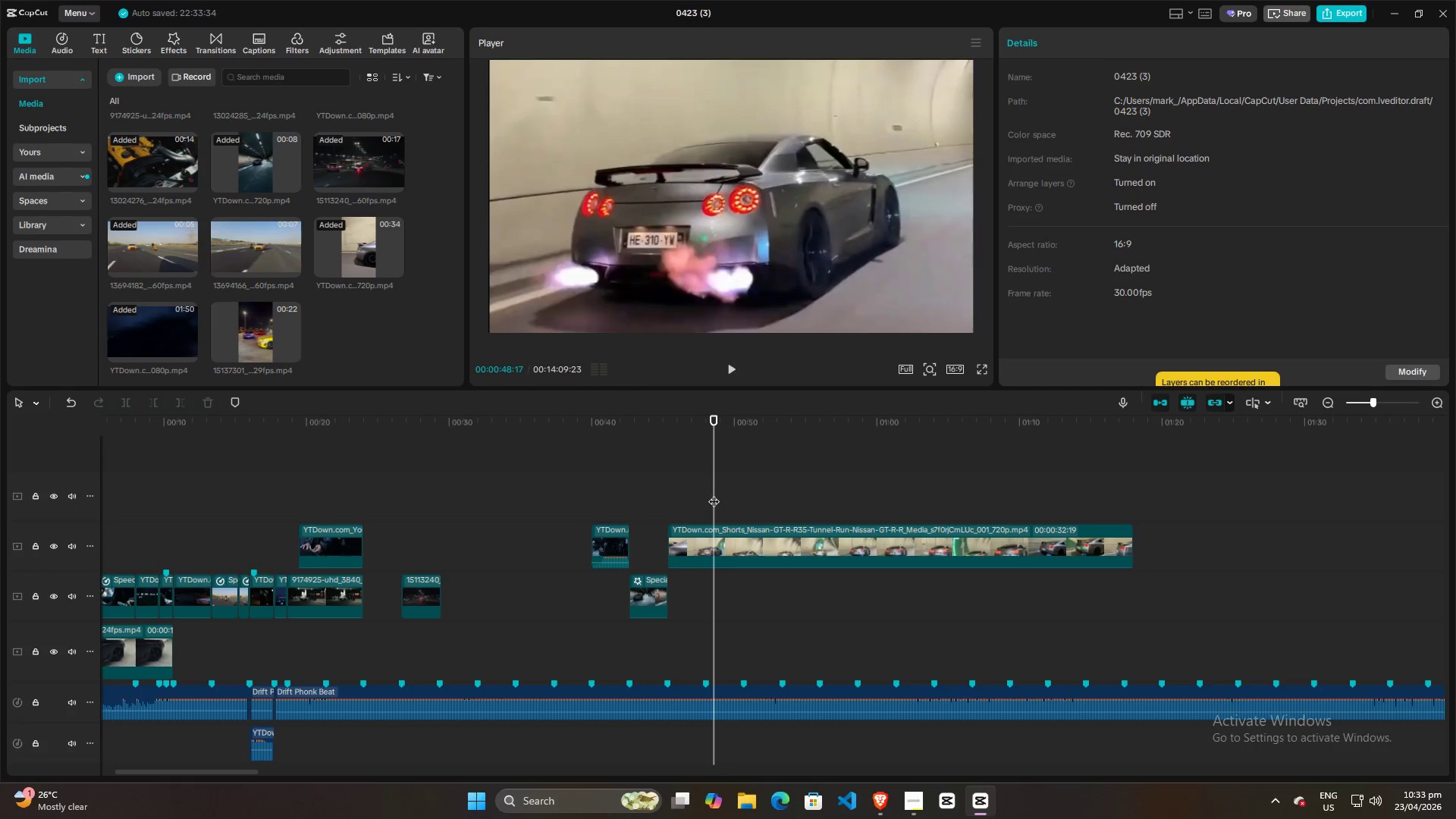 
key(Space)
 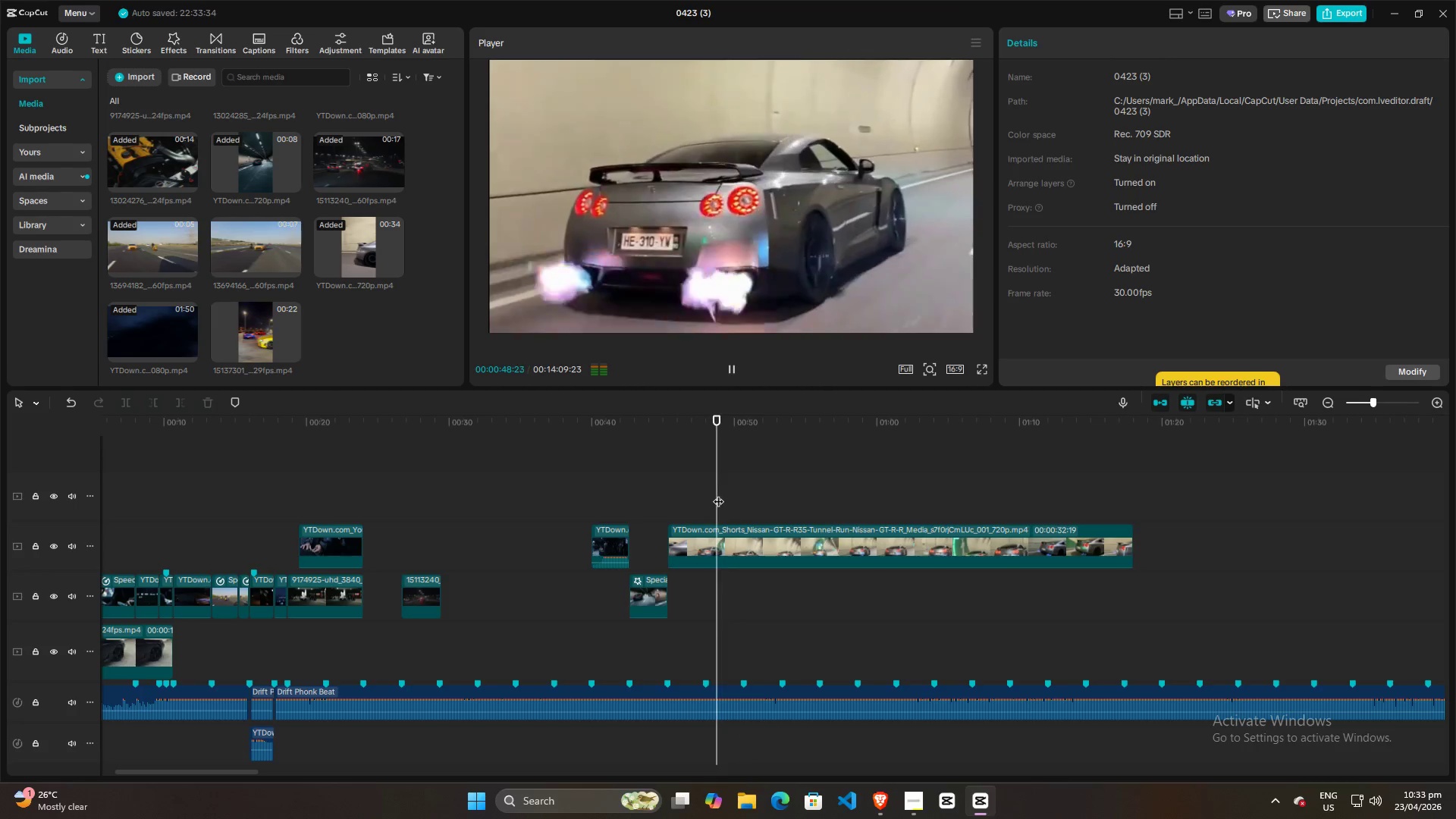 
left_click_drag(start_coordinate=[718, 494], to_coordinate=[722, 497])
 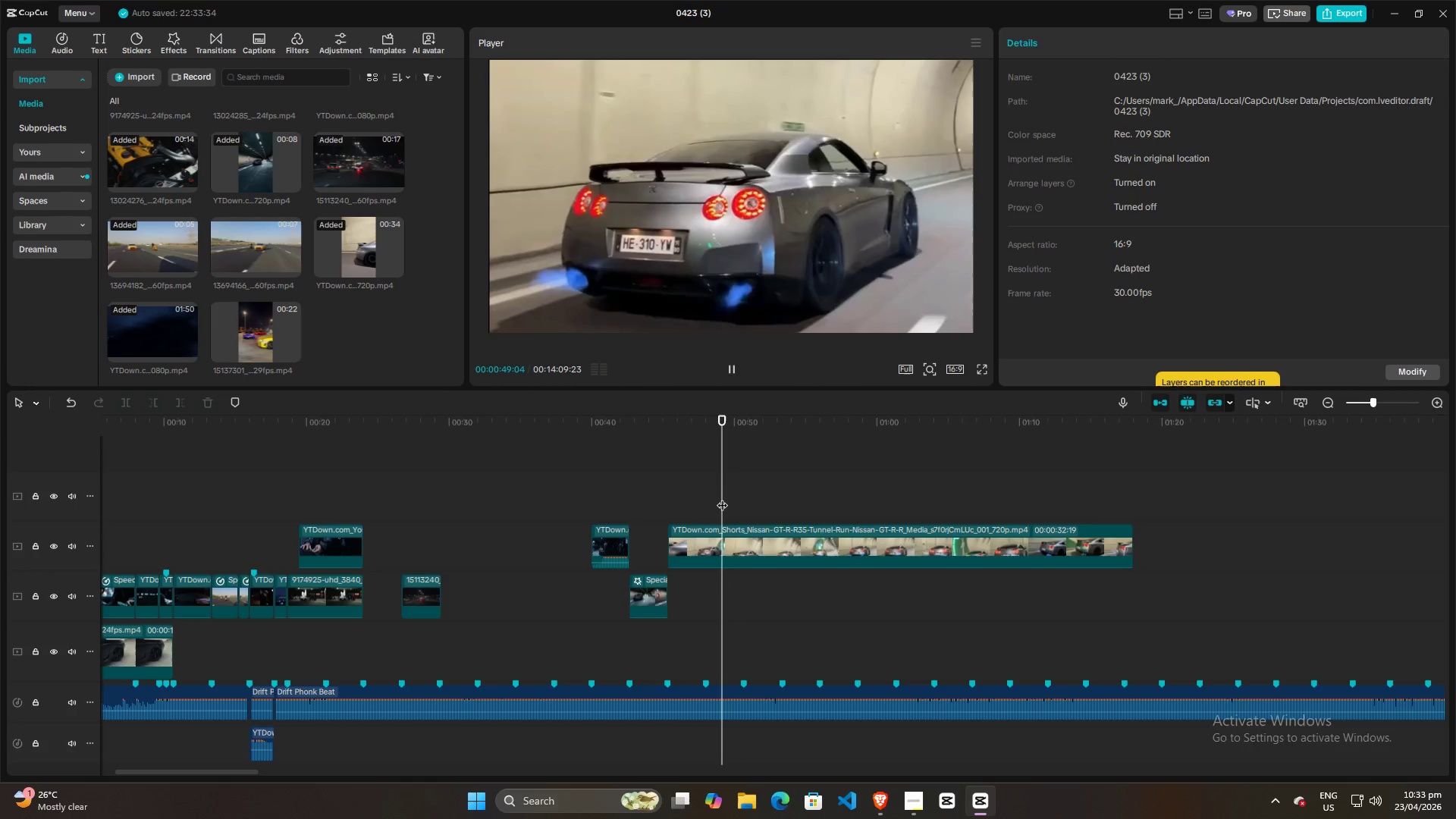 
key(Space)
 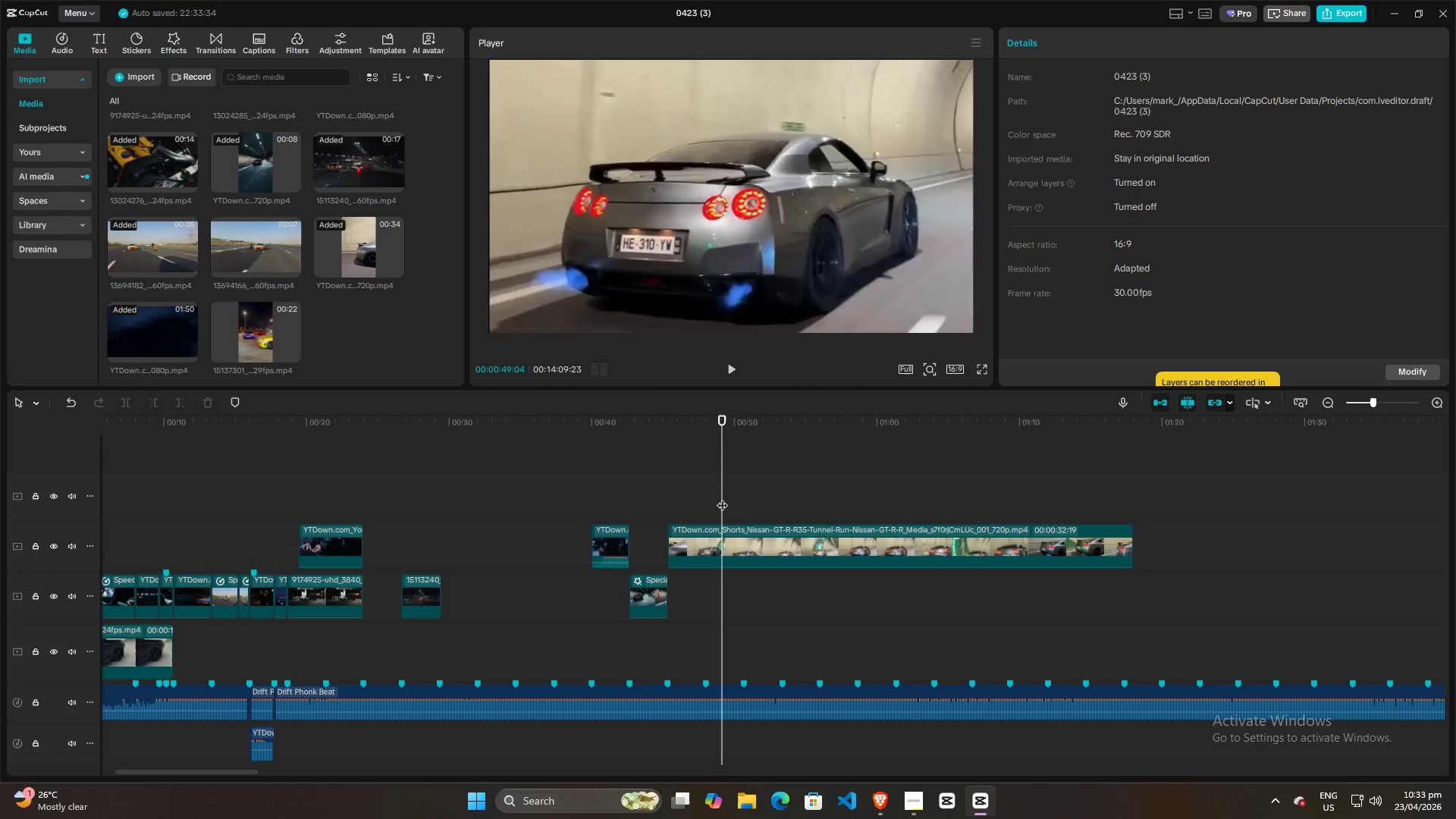 
key(Space)
 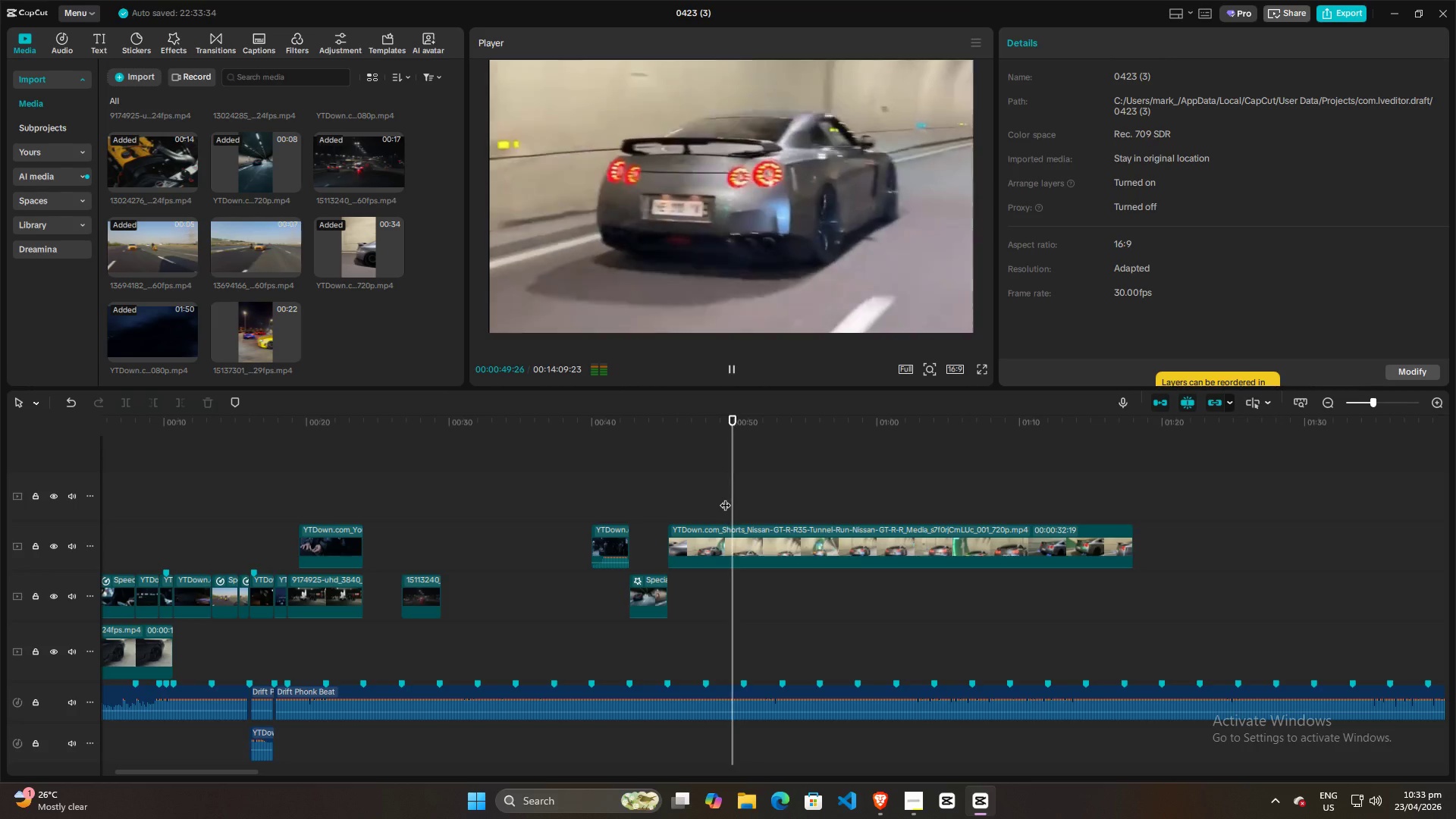 
key(Space)
 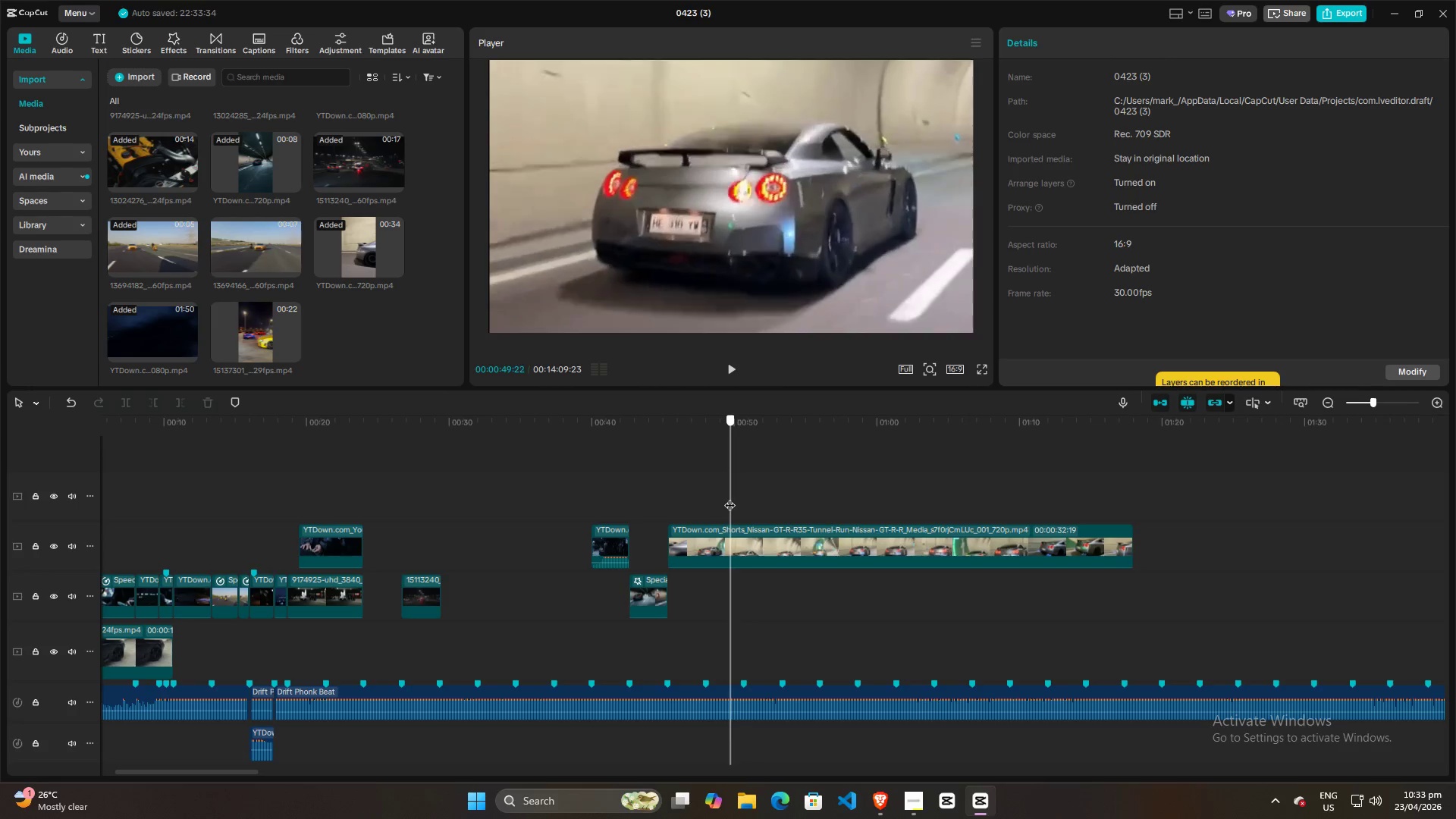 
key(Space)
 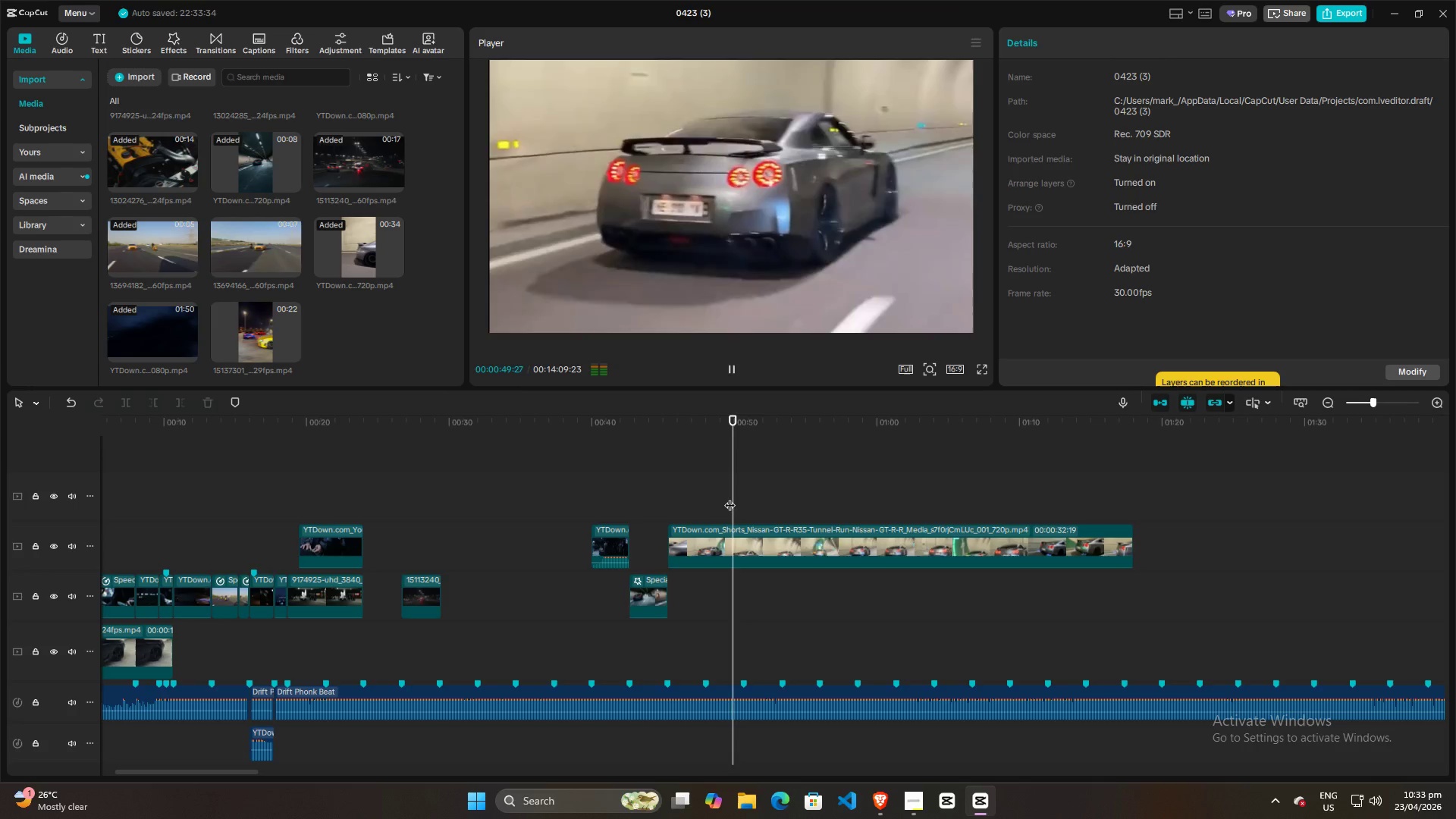 
key(Space)
 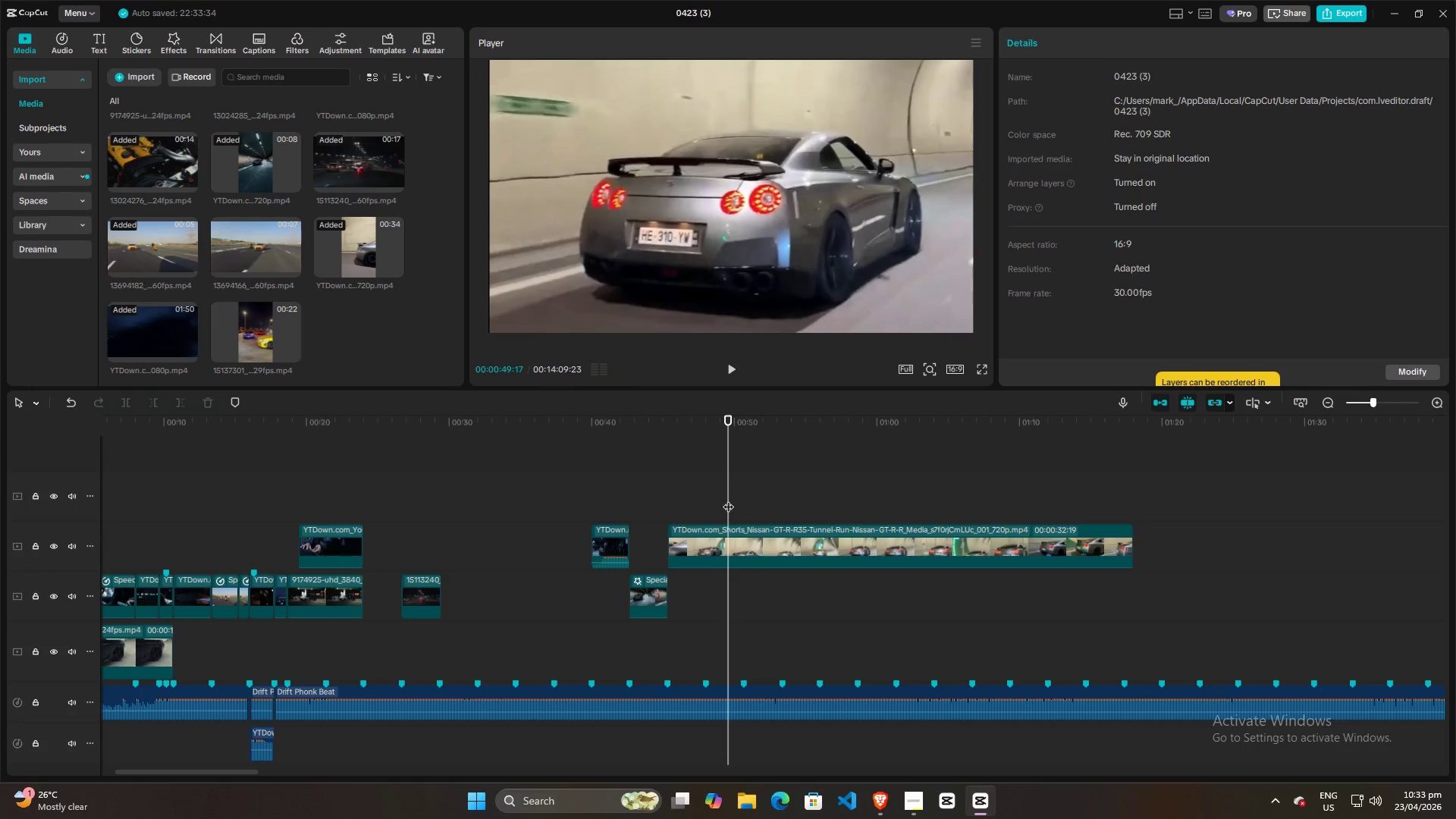 
left_click([716, 544])
 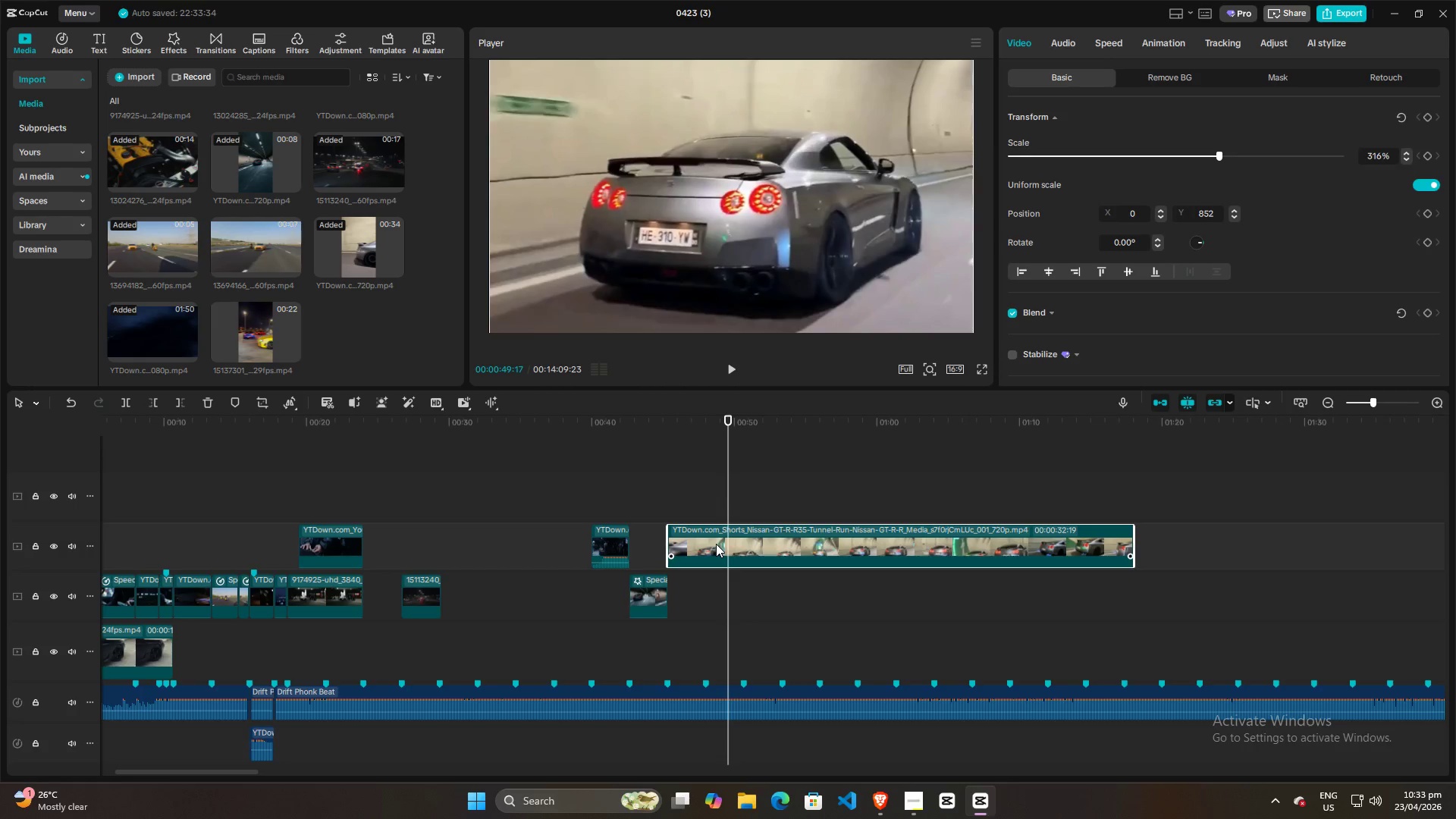 
key(Q)
 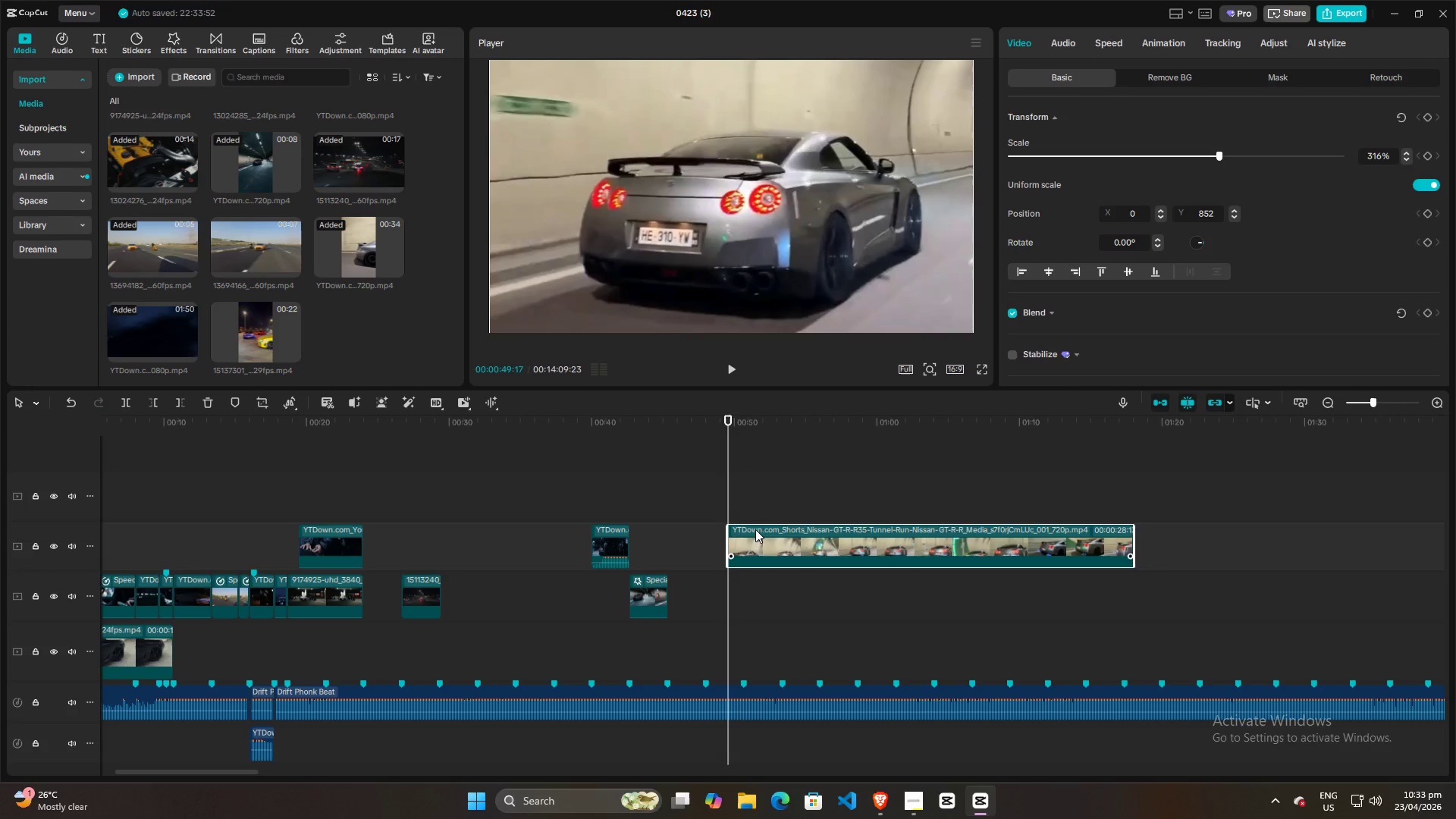 
left_click_drag(start_coordinate=[755, 529], to_coordinate=[725, 537])
 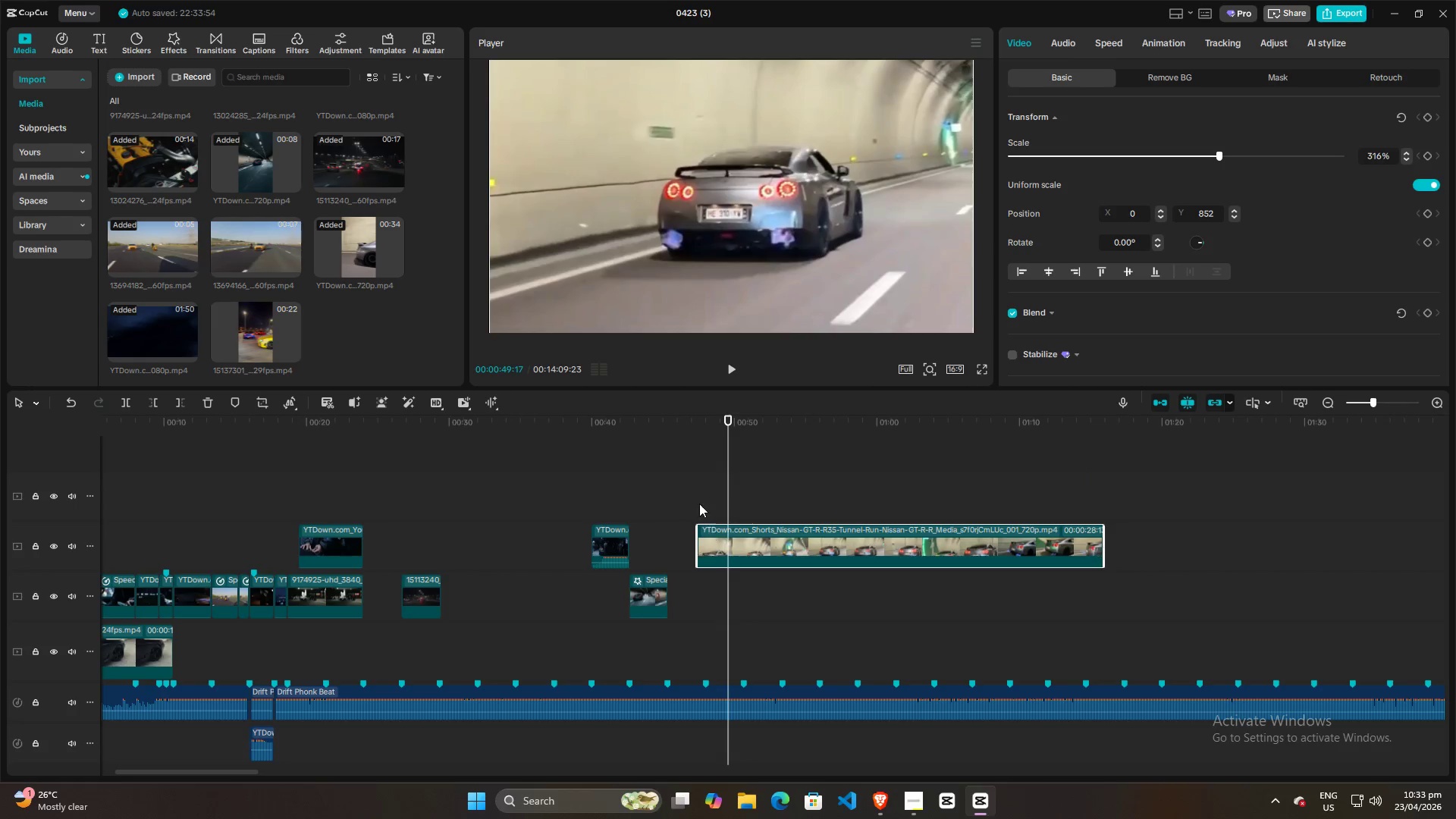 
left_click([699, 504])
 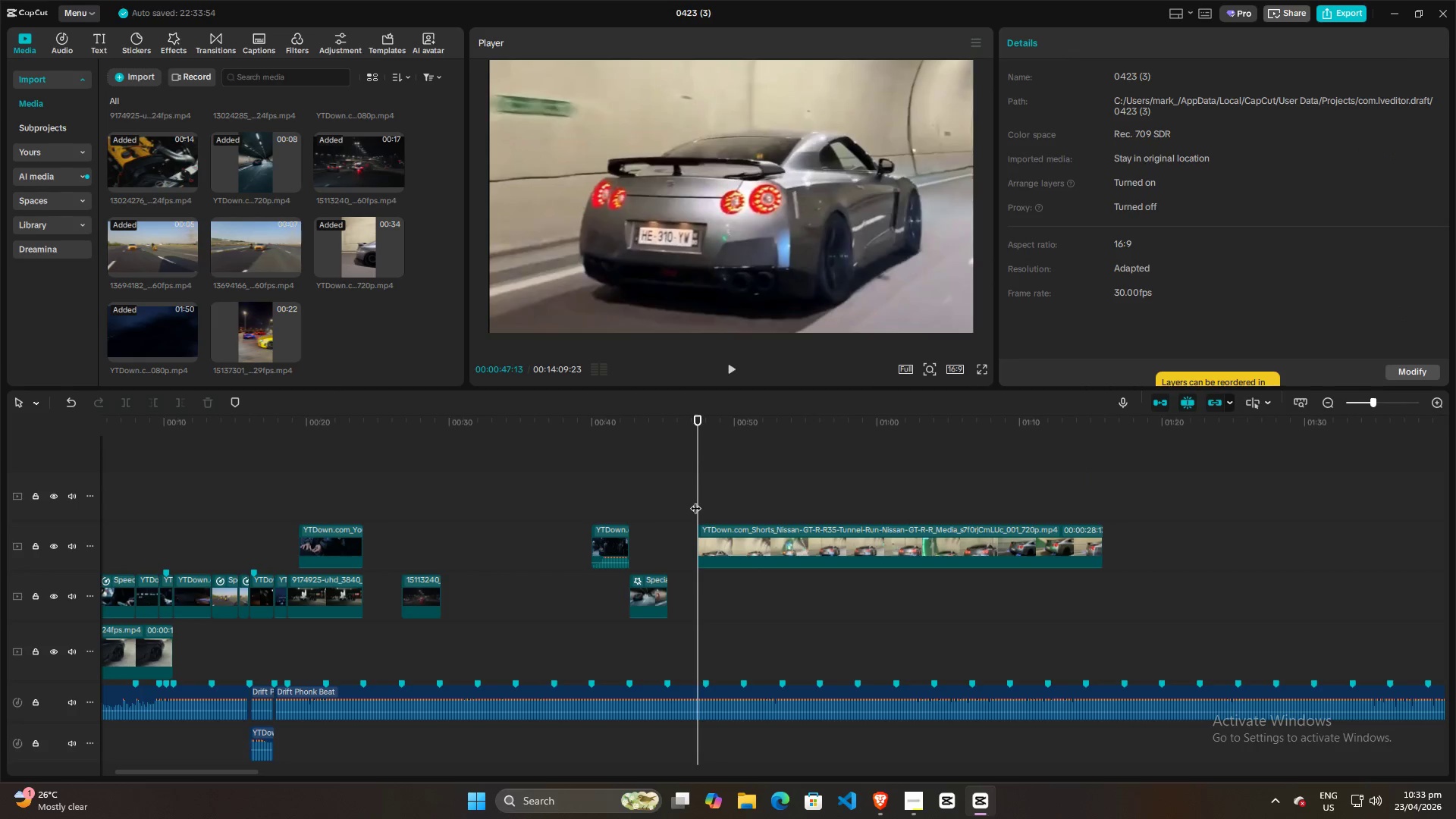 
key(Space)
 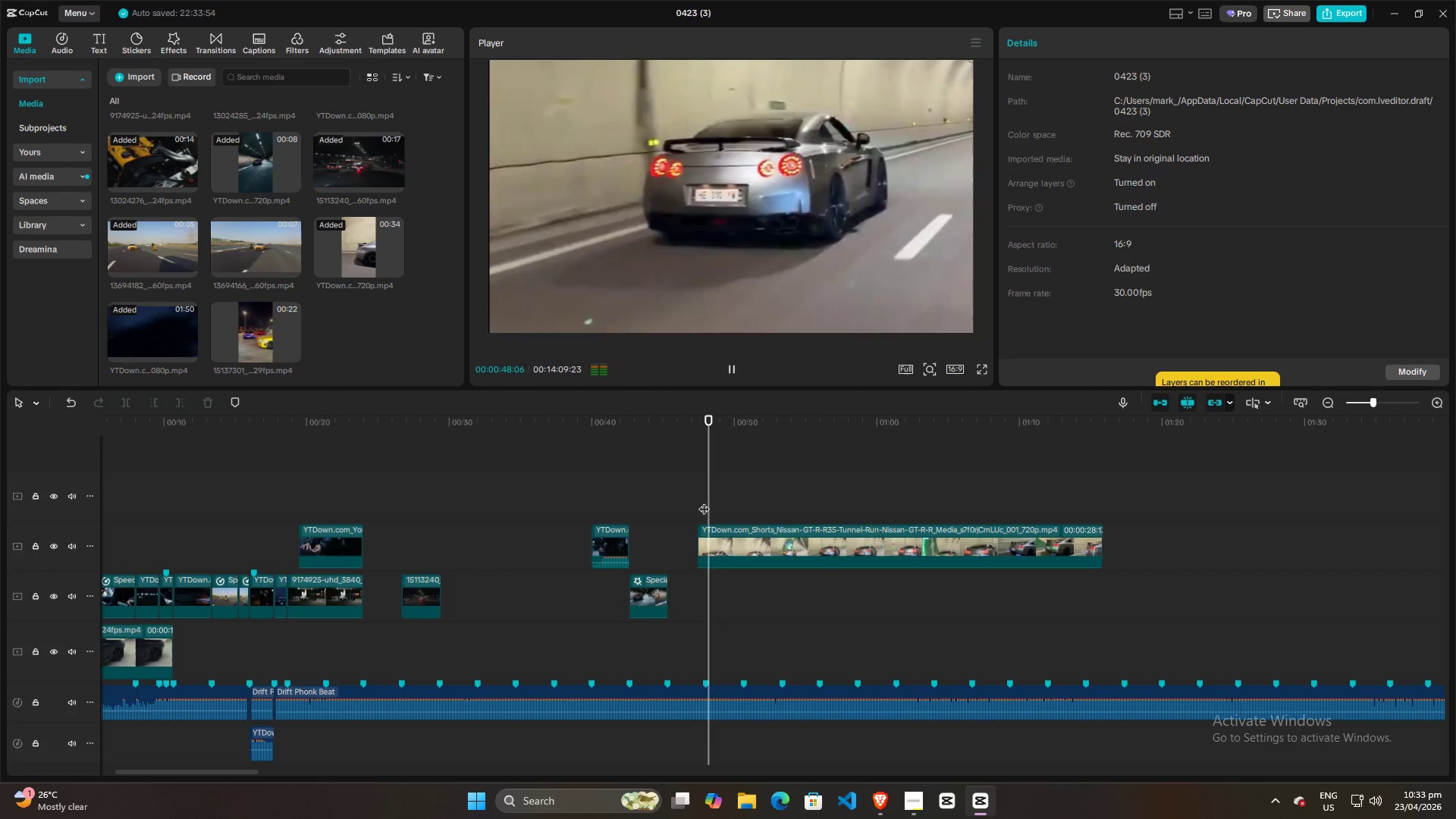 
key(Space)
 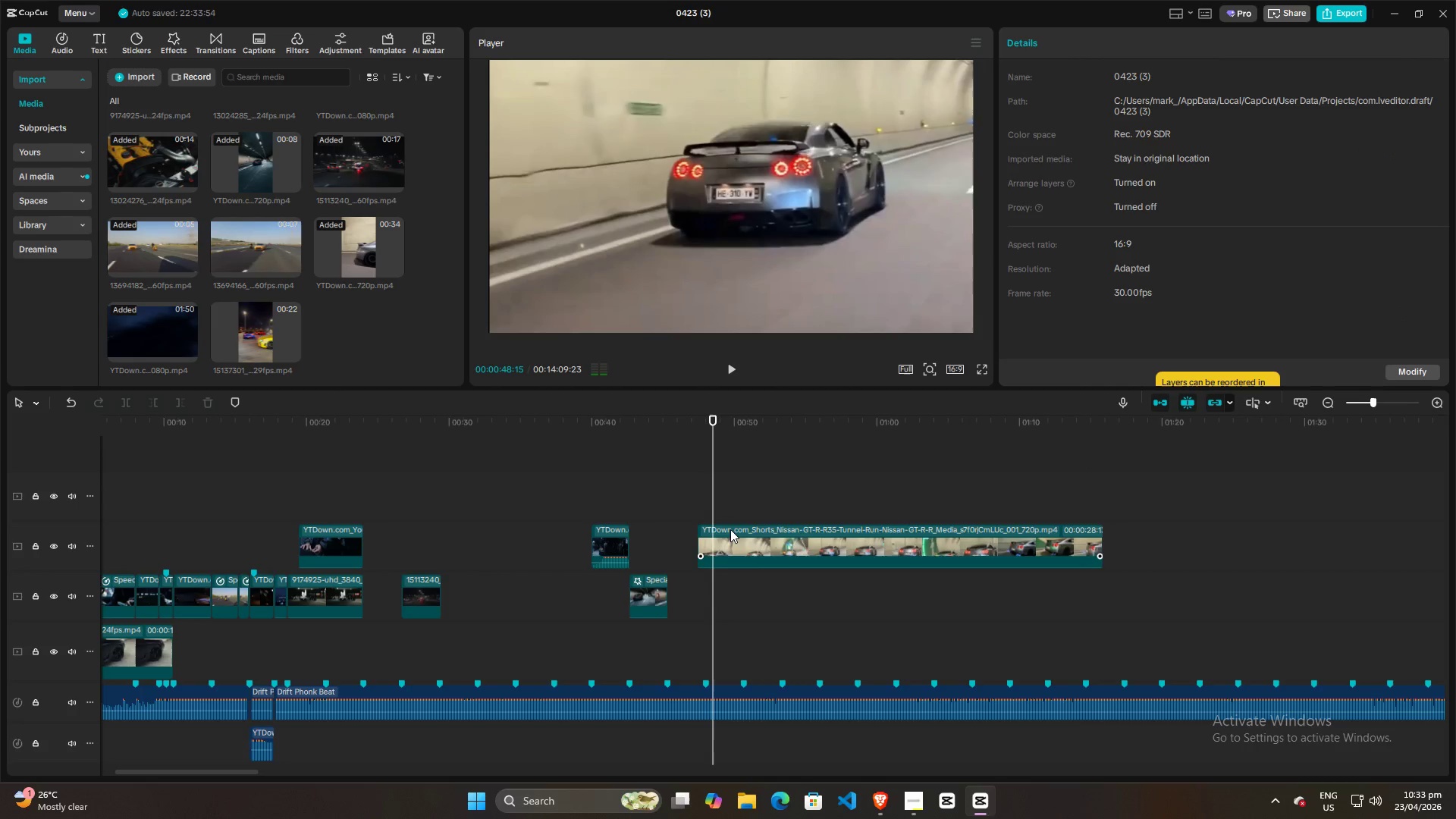 
left_click_drag(start_coordinate=[730, 529], to_coordinate=[723, 532])
 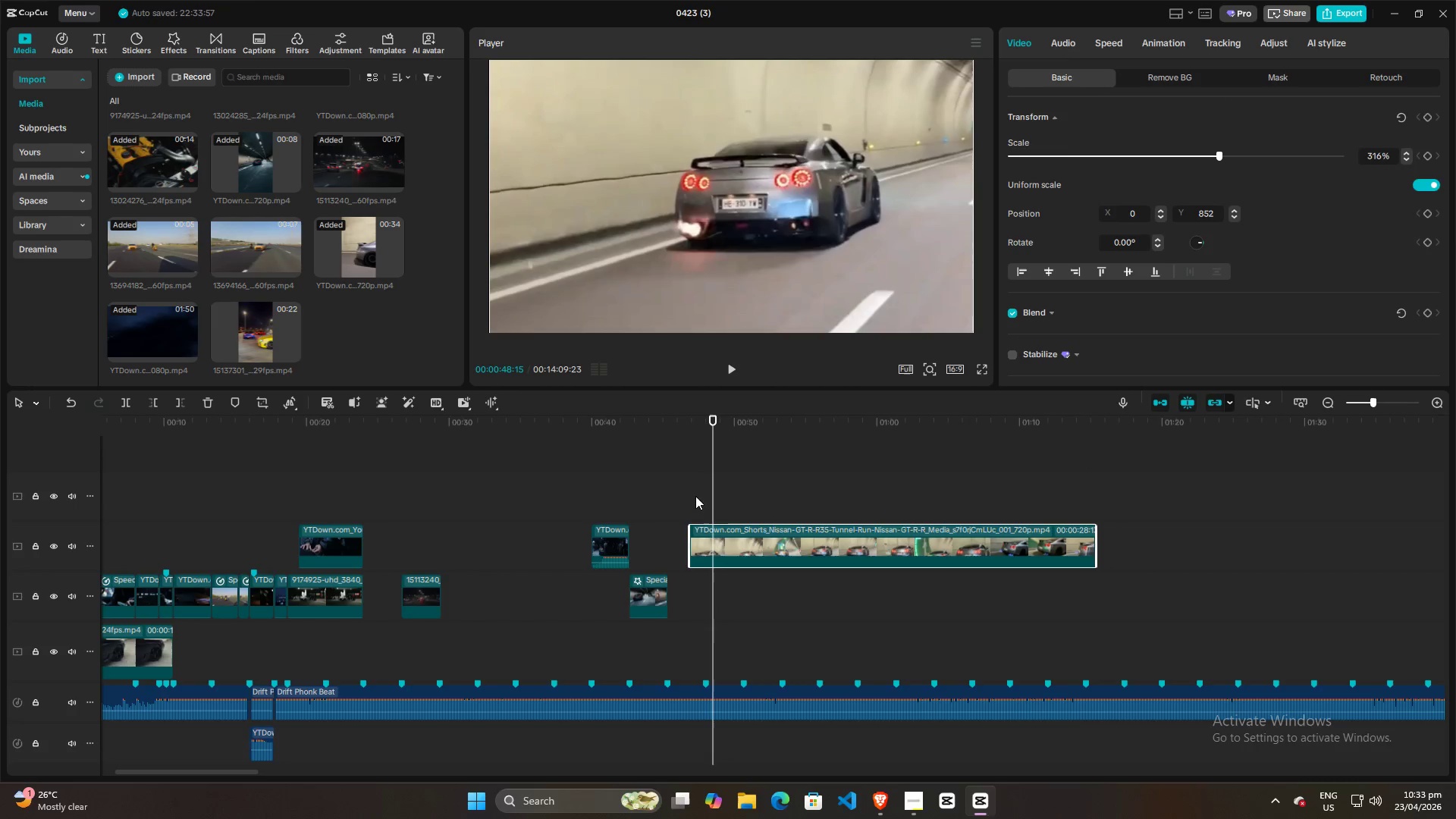 
left_click_drag(start_coordinate=[723, 539], to_coordinate=[713, 543])
 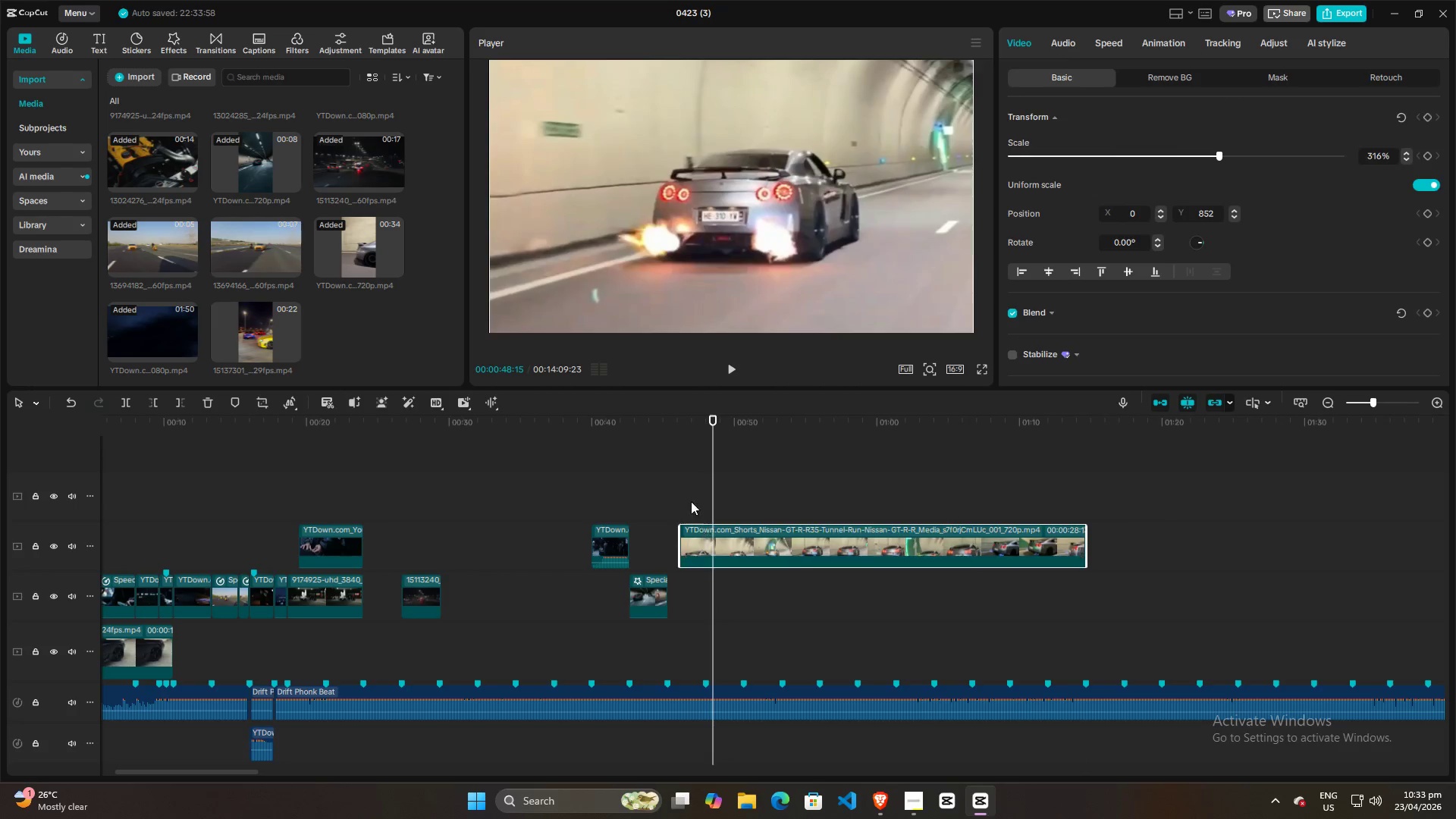 
left_click([685, 493])
 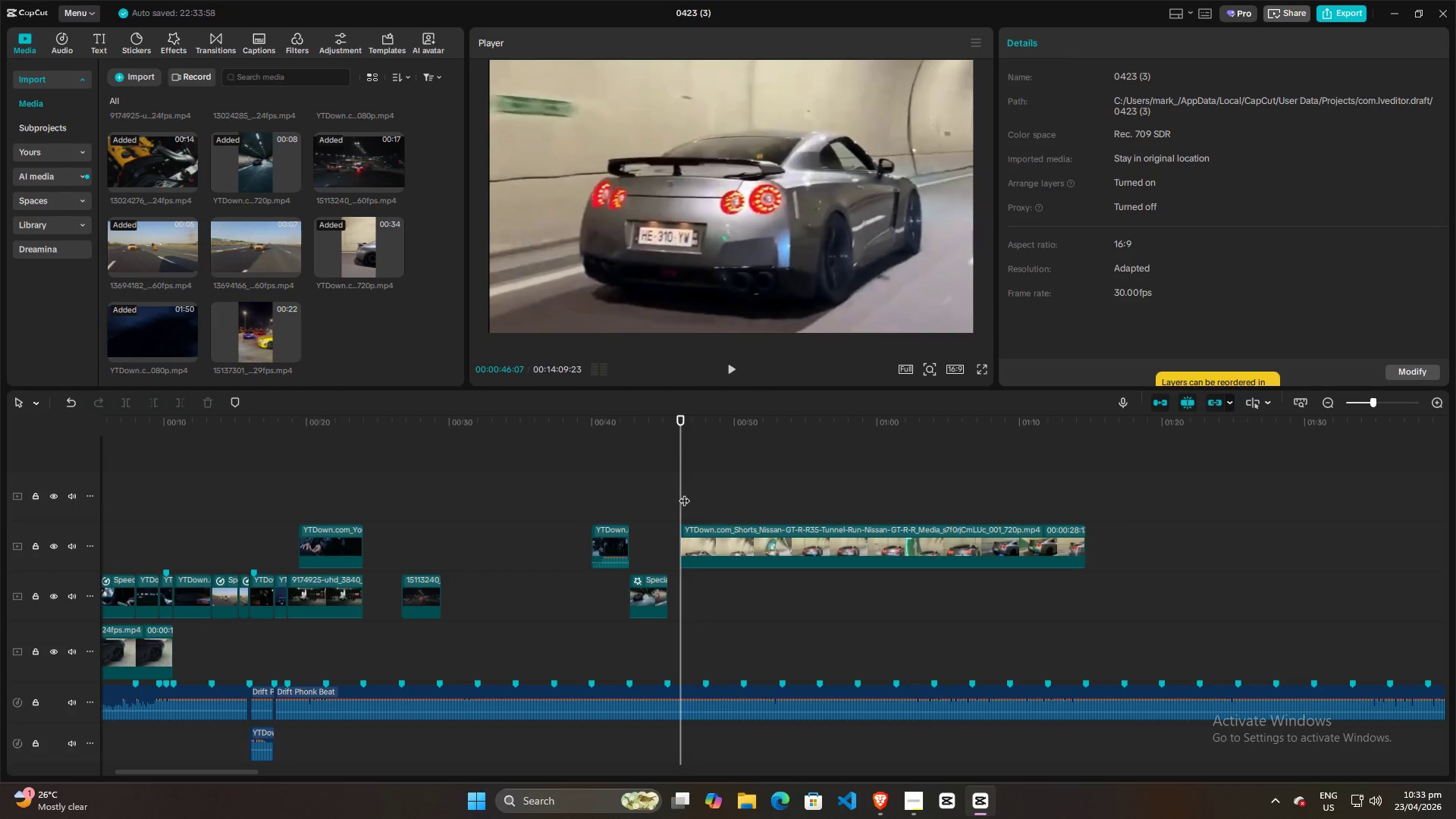 
key(Space)
 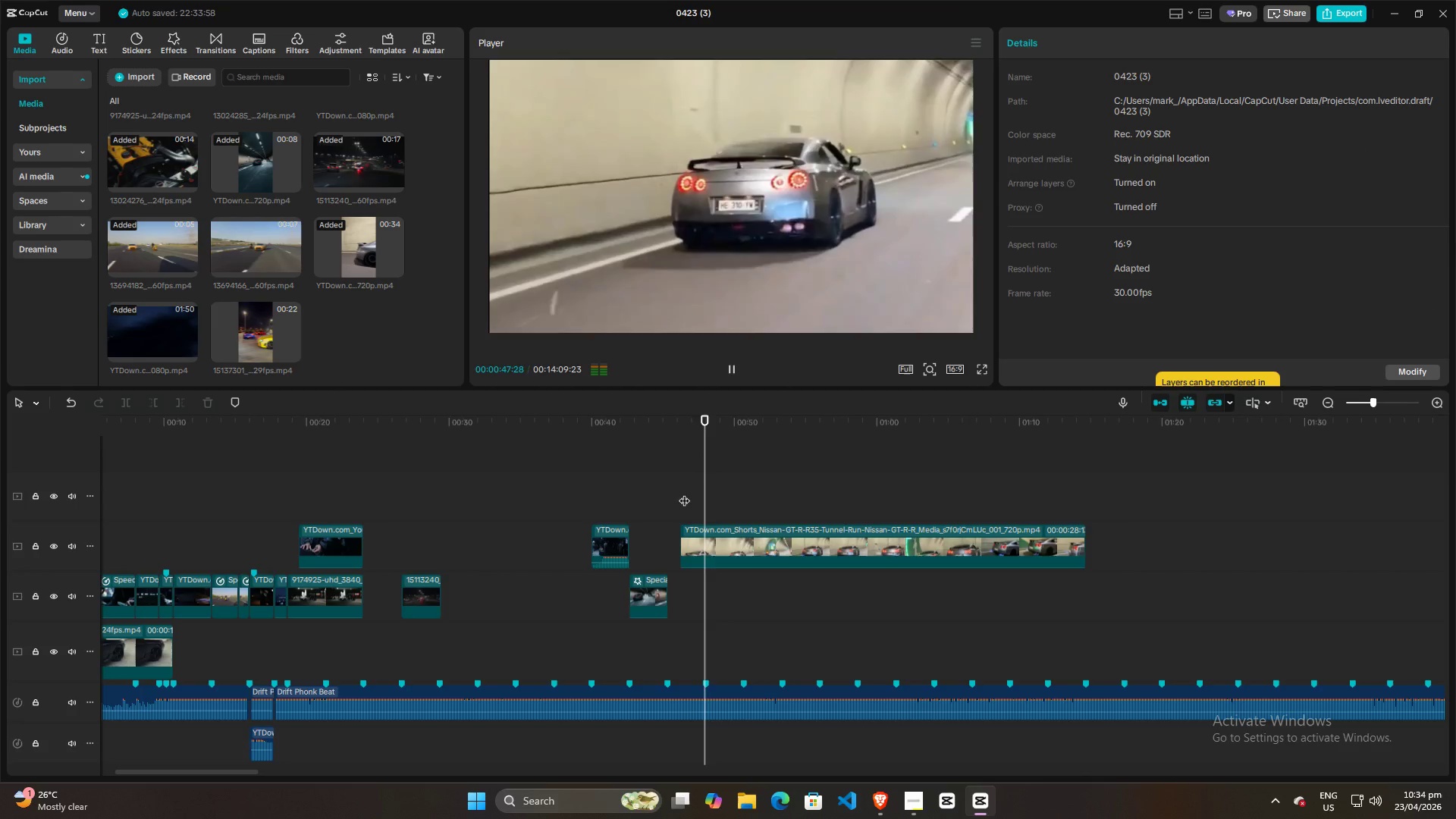 
key(Space)
 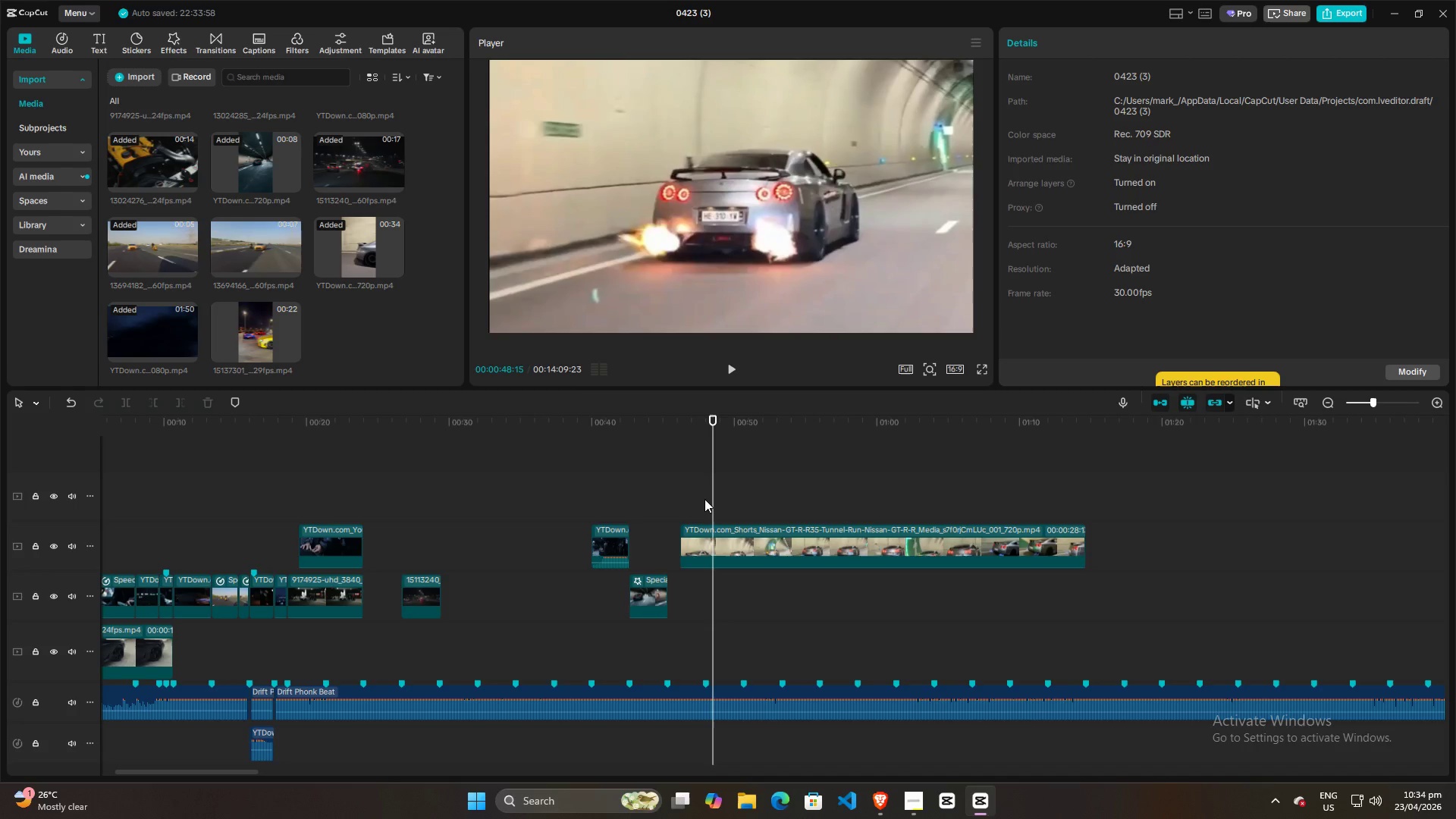 
left_click([704, 499])
 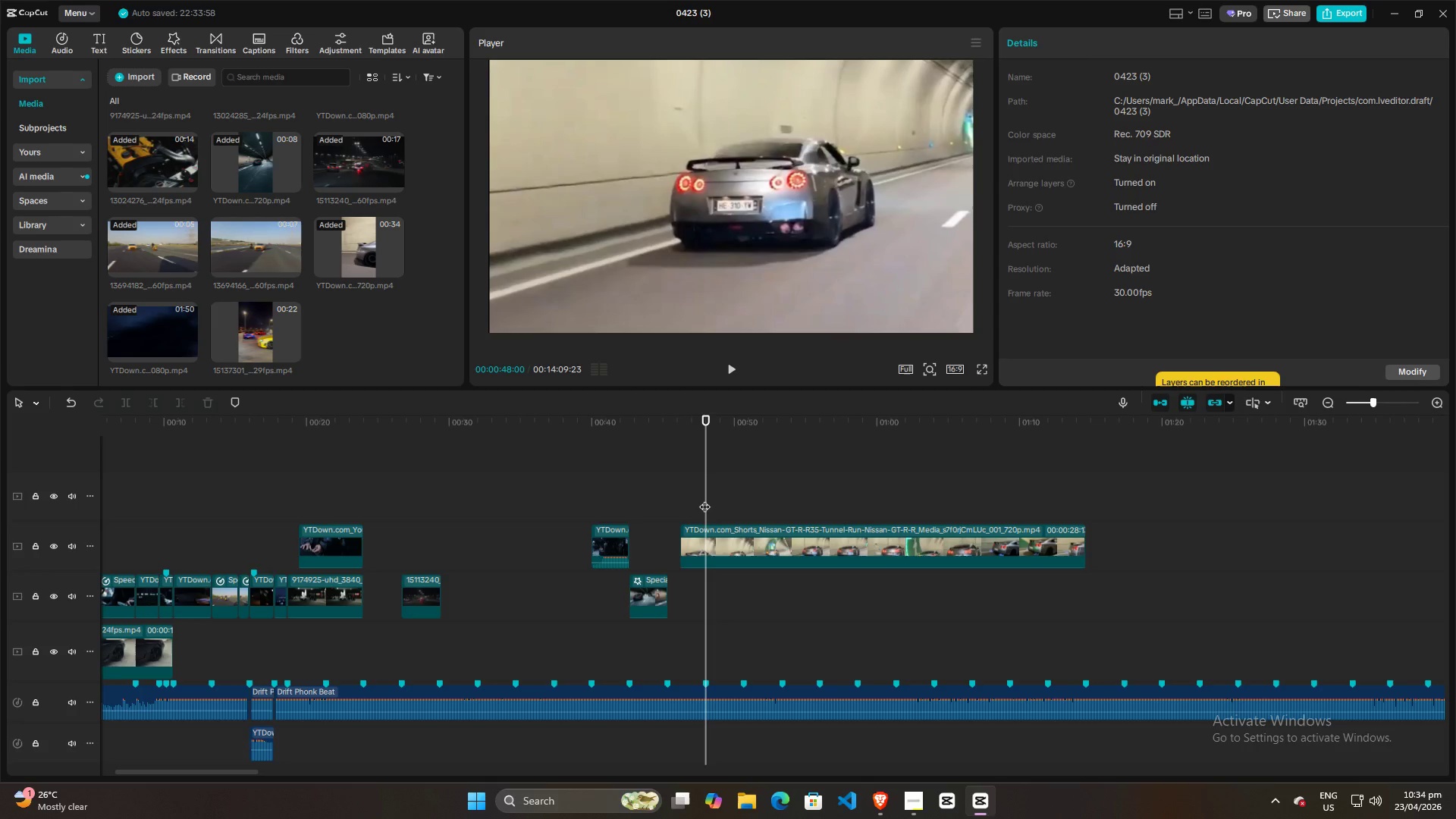 
key(ArrowLeft)
 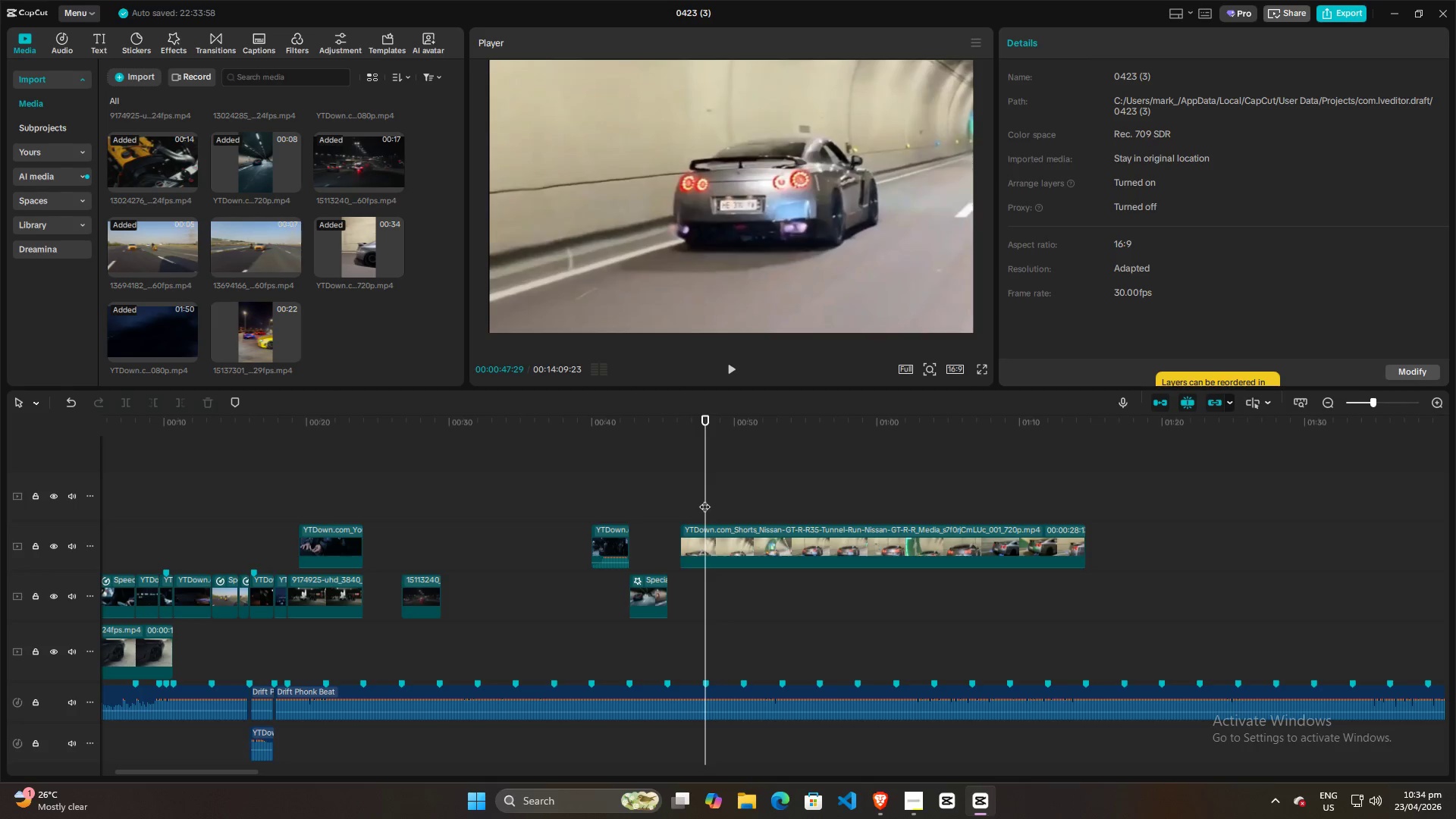 
key(ArrowRight)
 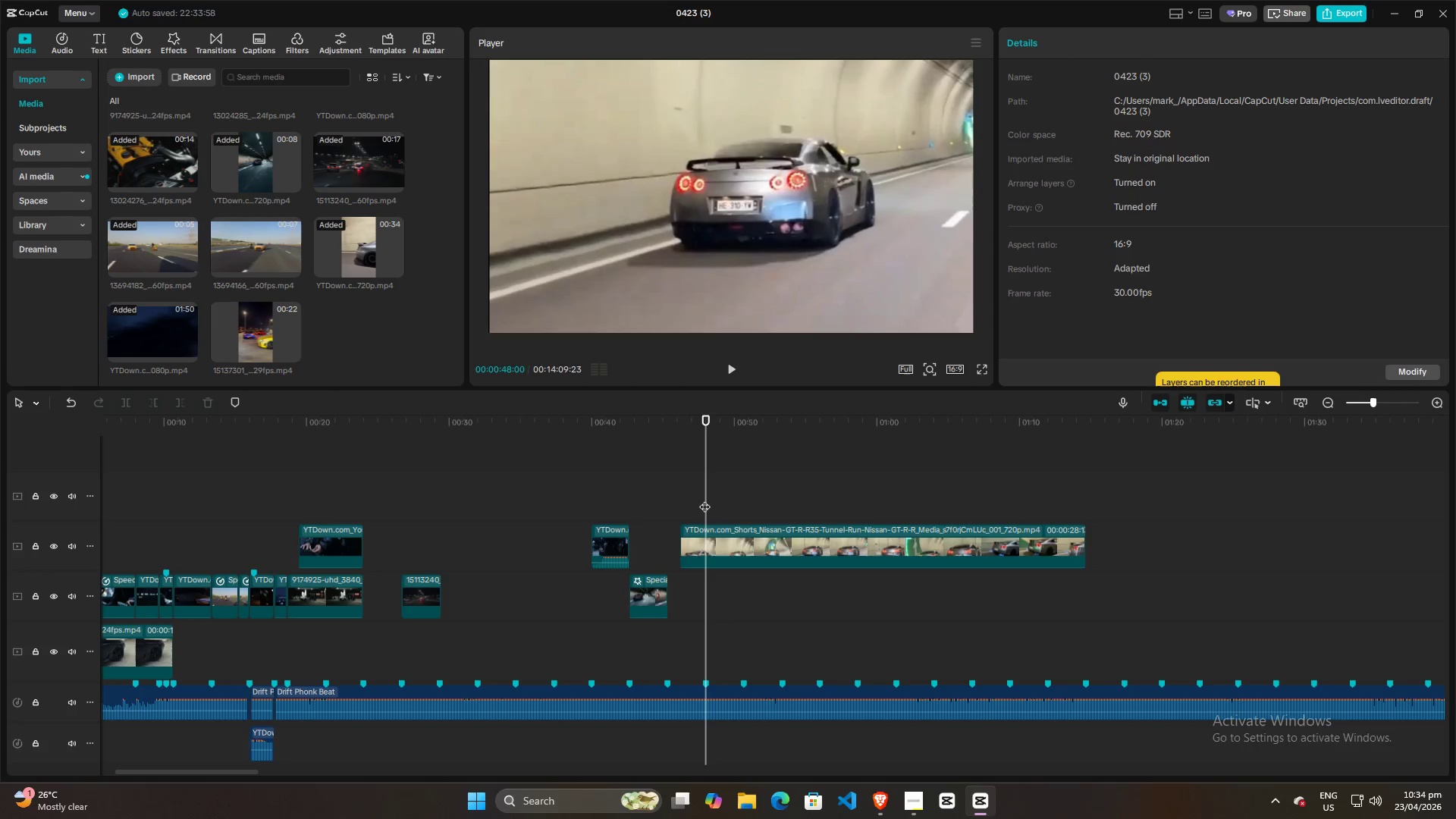 
key(ArrowLeft)
 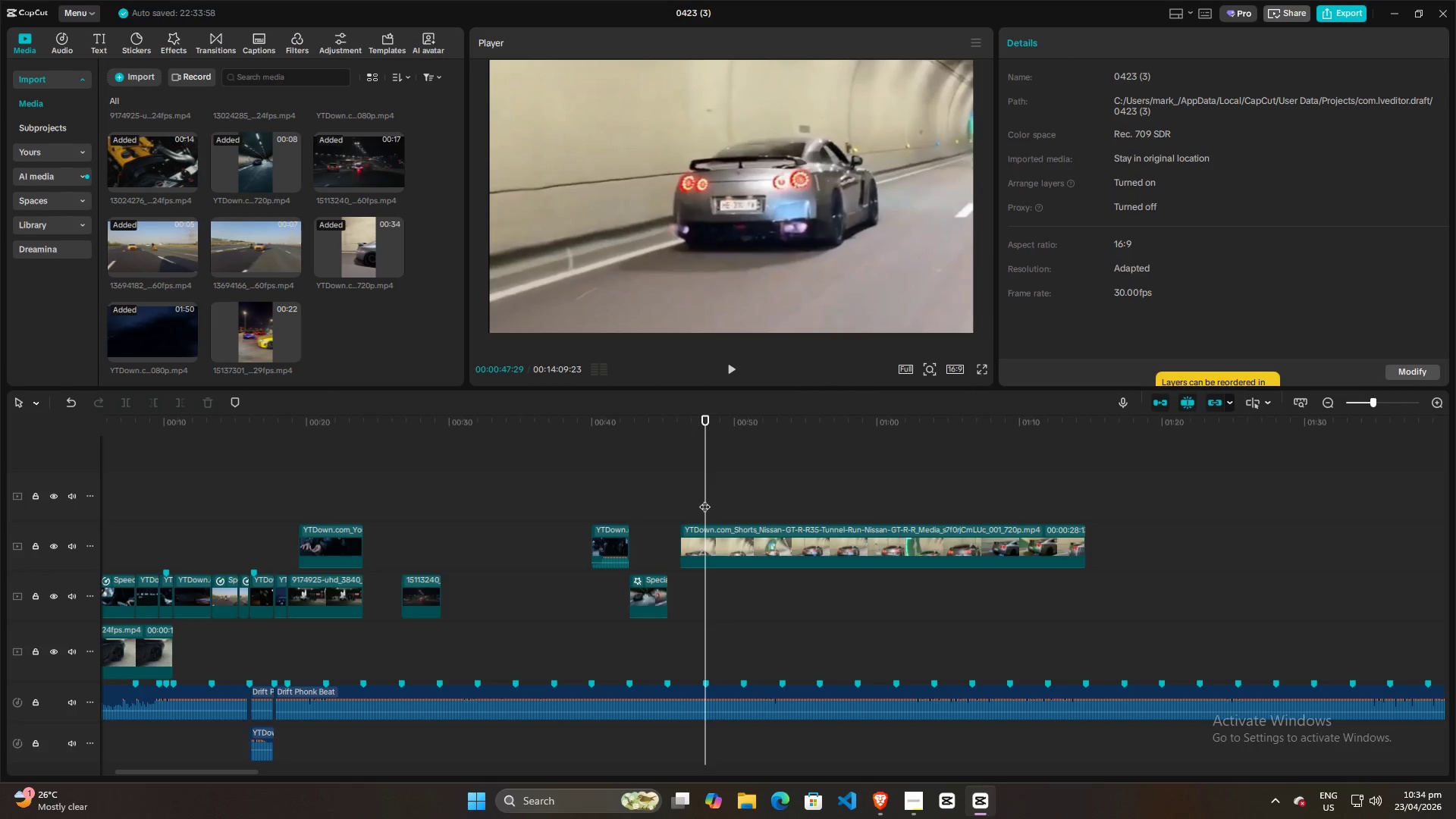 
key(ArrowLeft)
 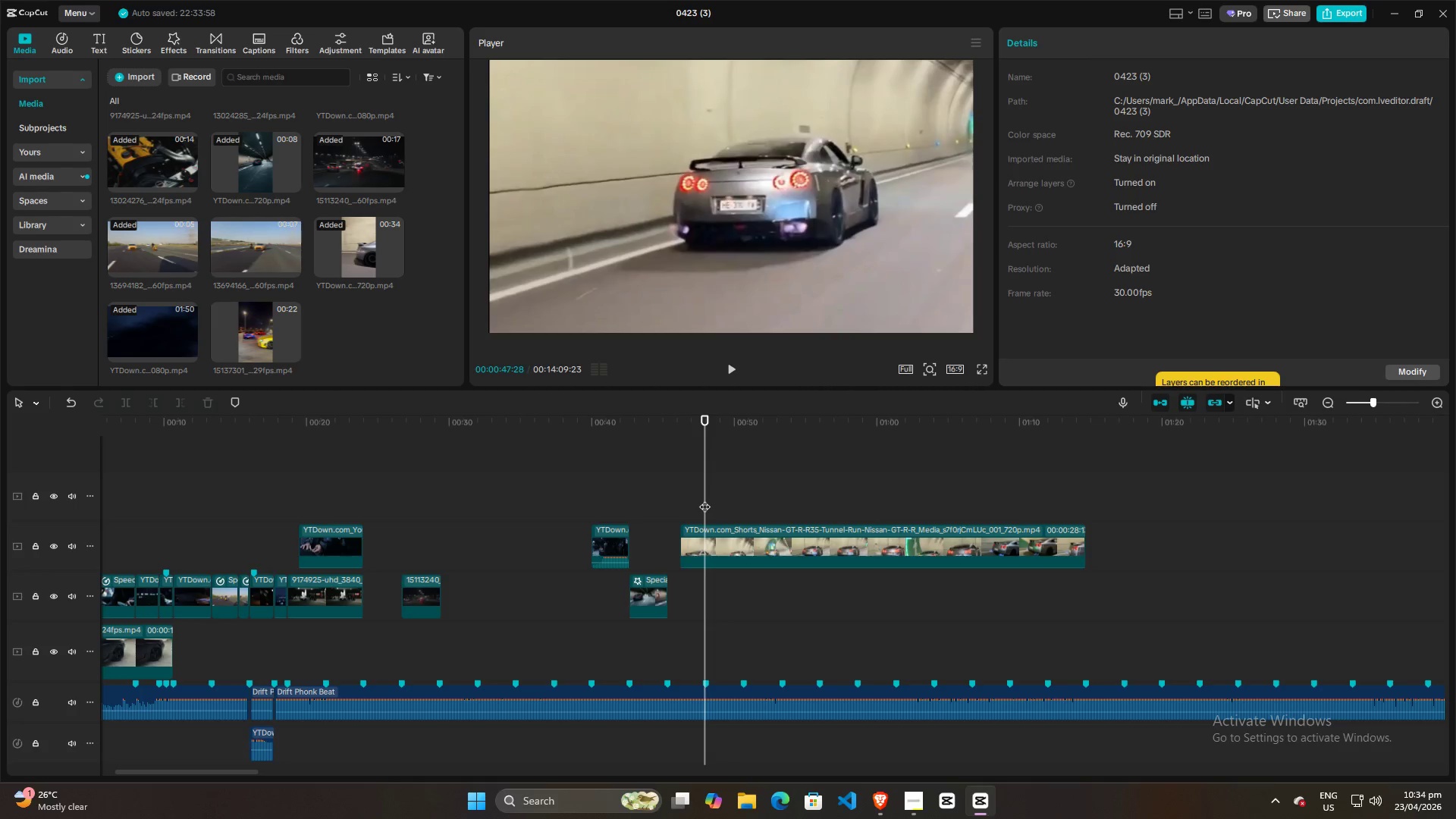 
key(ArrowLeft)
 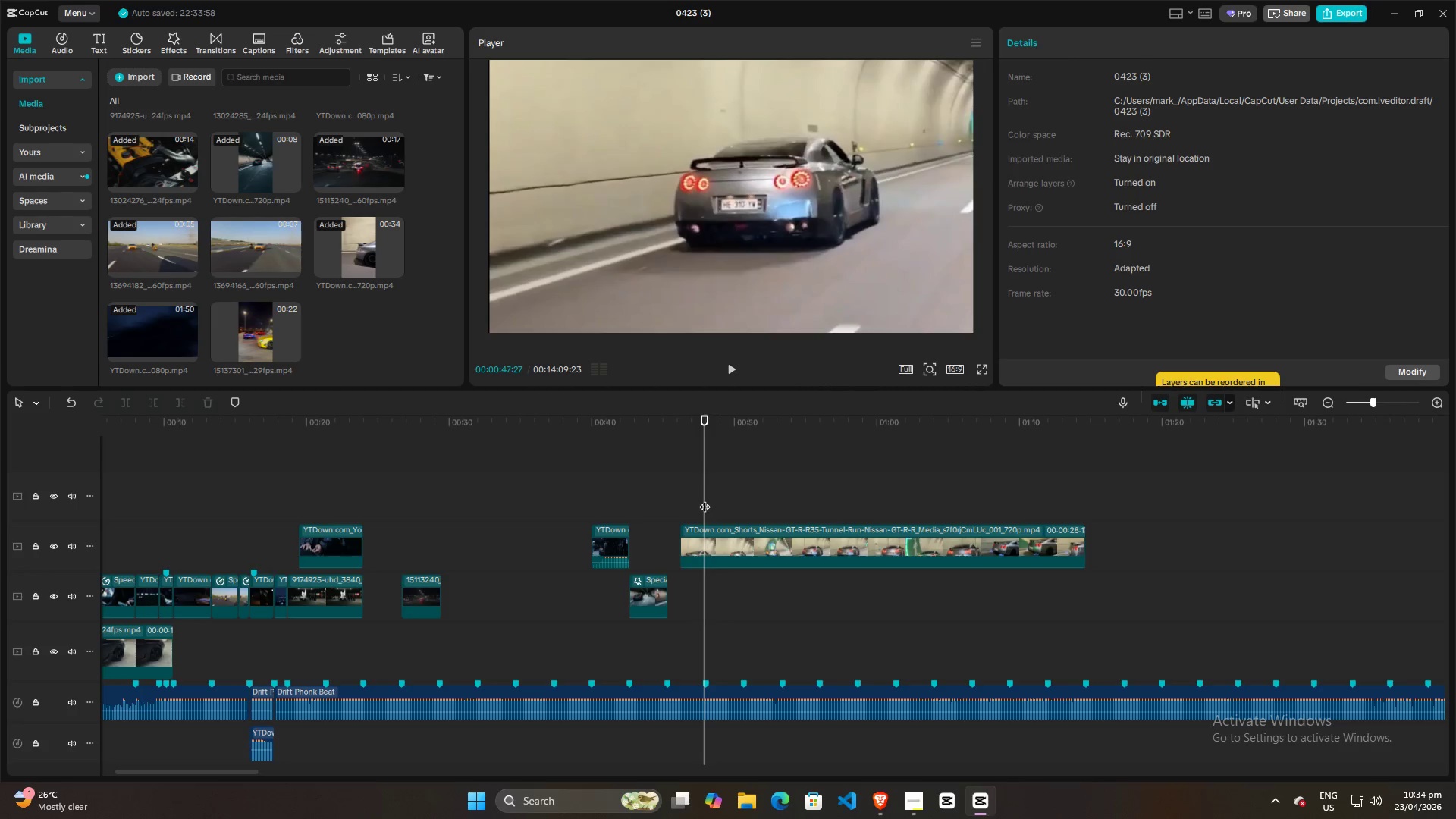 
key(ArrowLeft)
 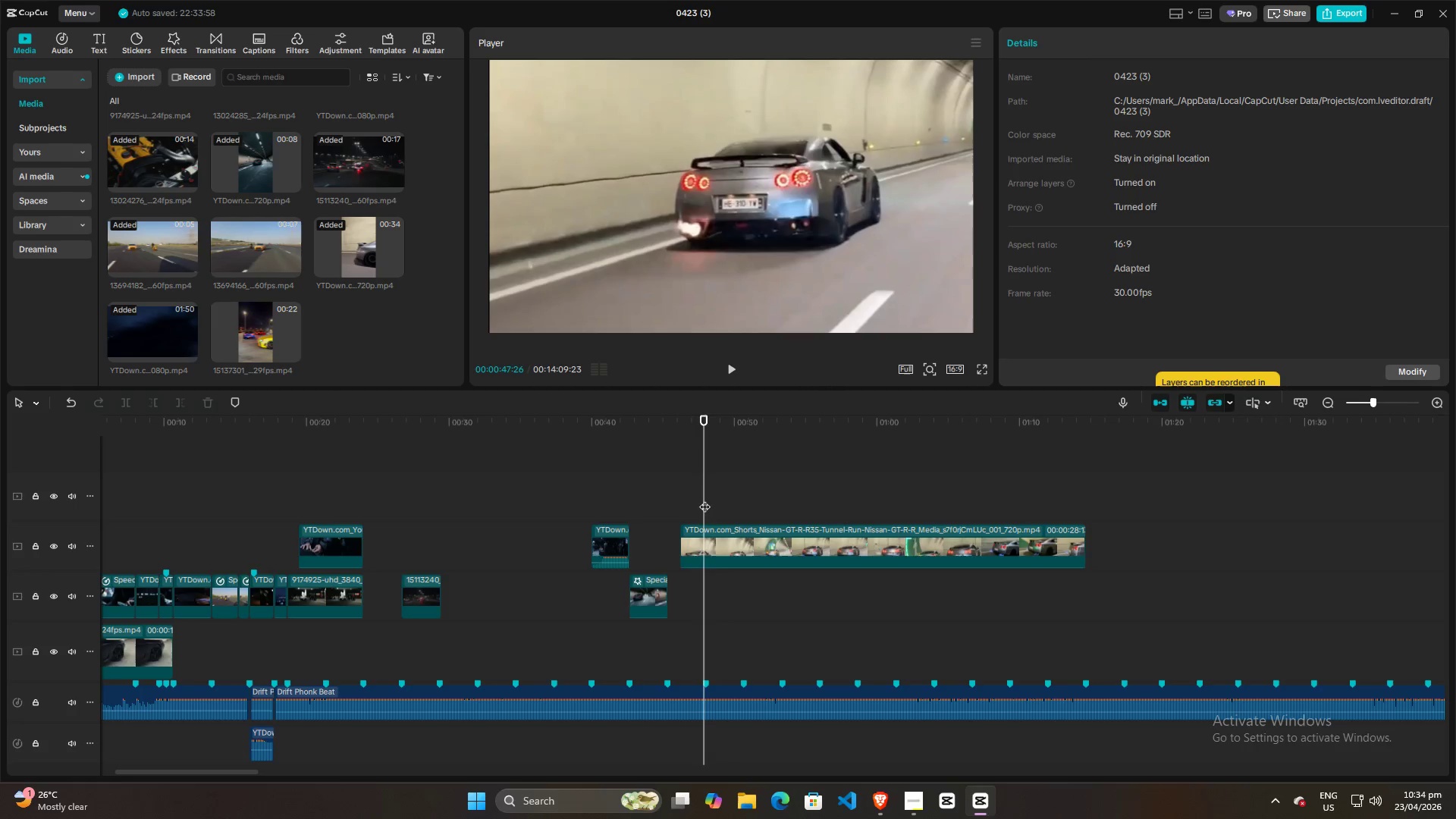 
key(ArrowLeft)
 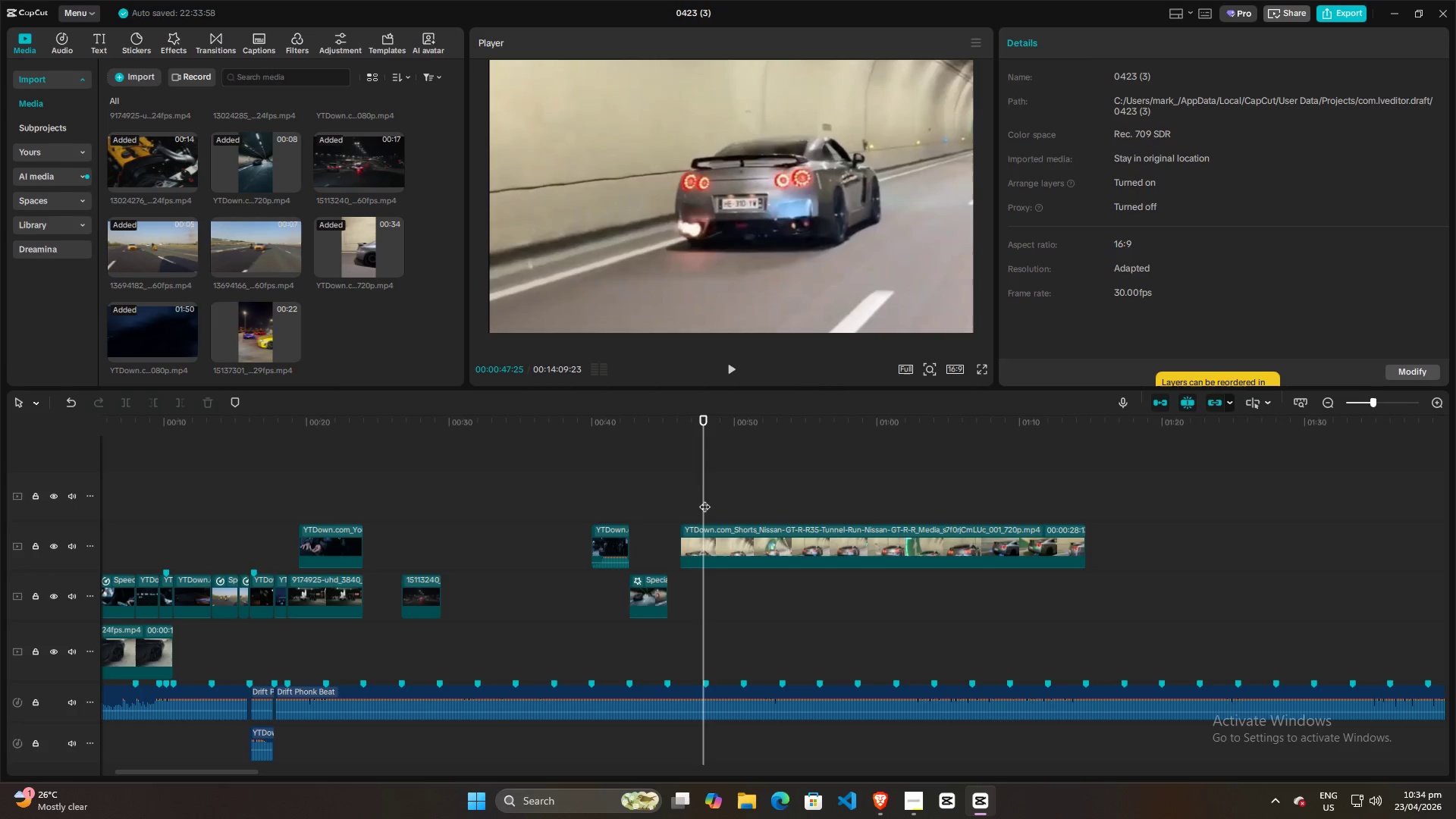 
key(ArrowLeft)
 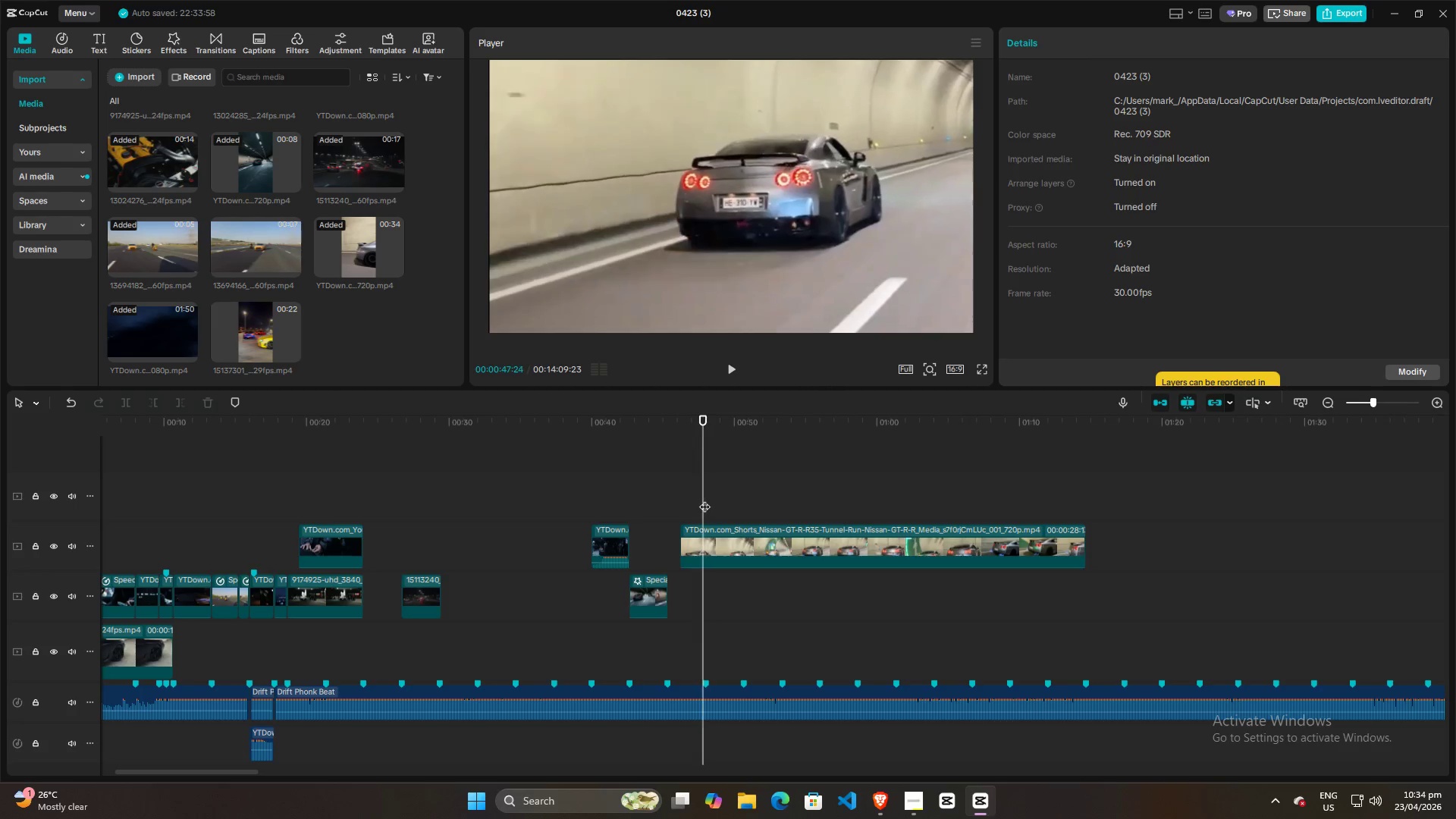 
key(ArrowLeft)
 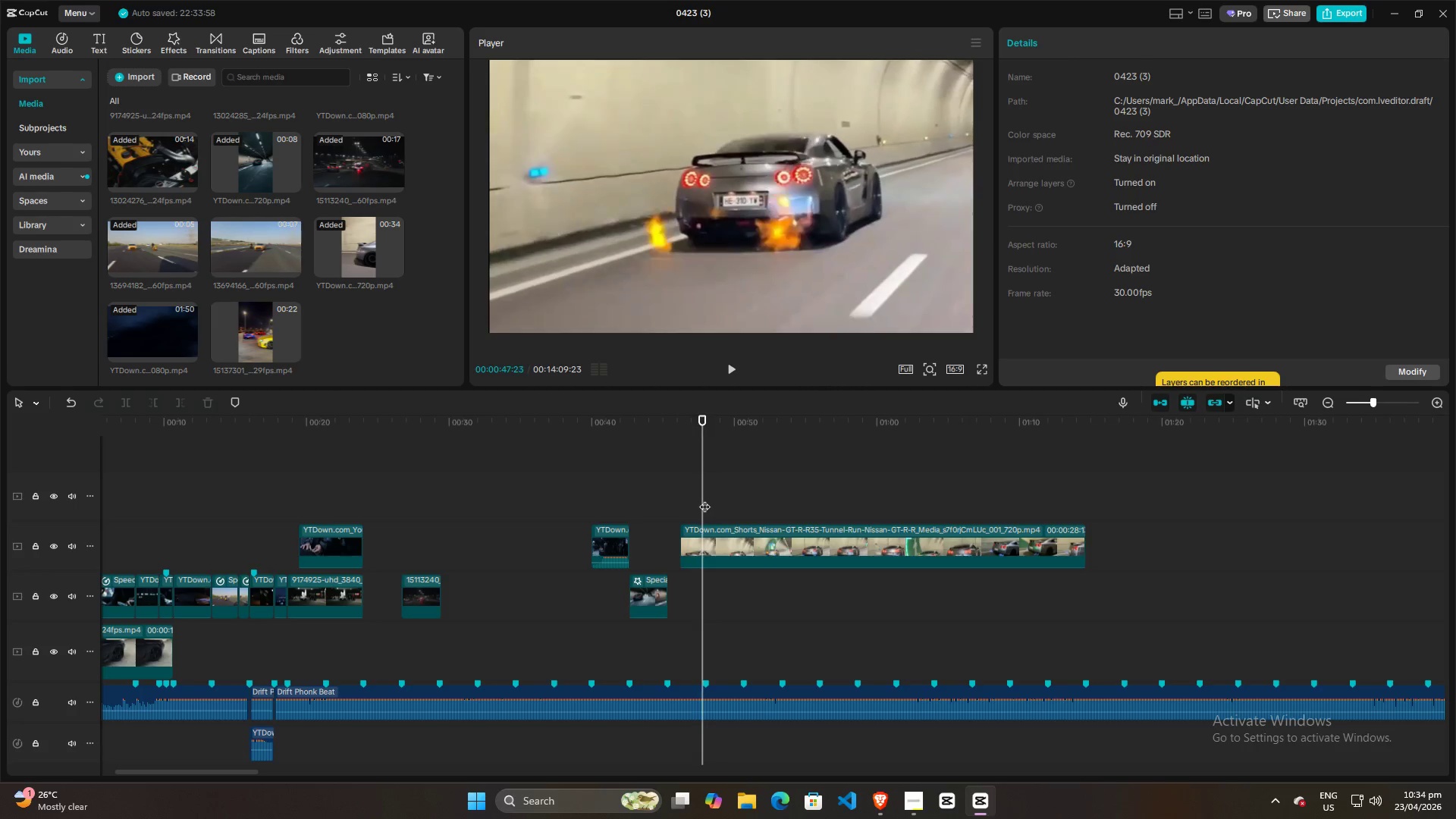 
key(ArrowLeft)
 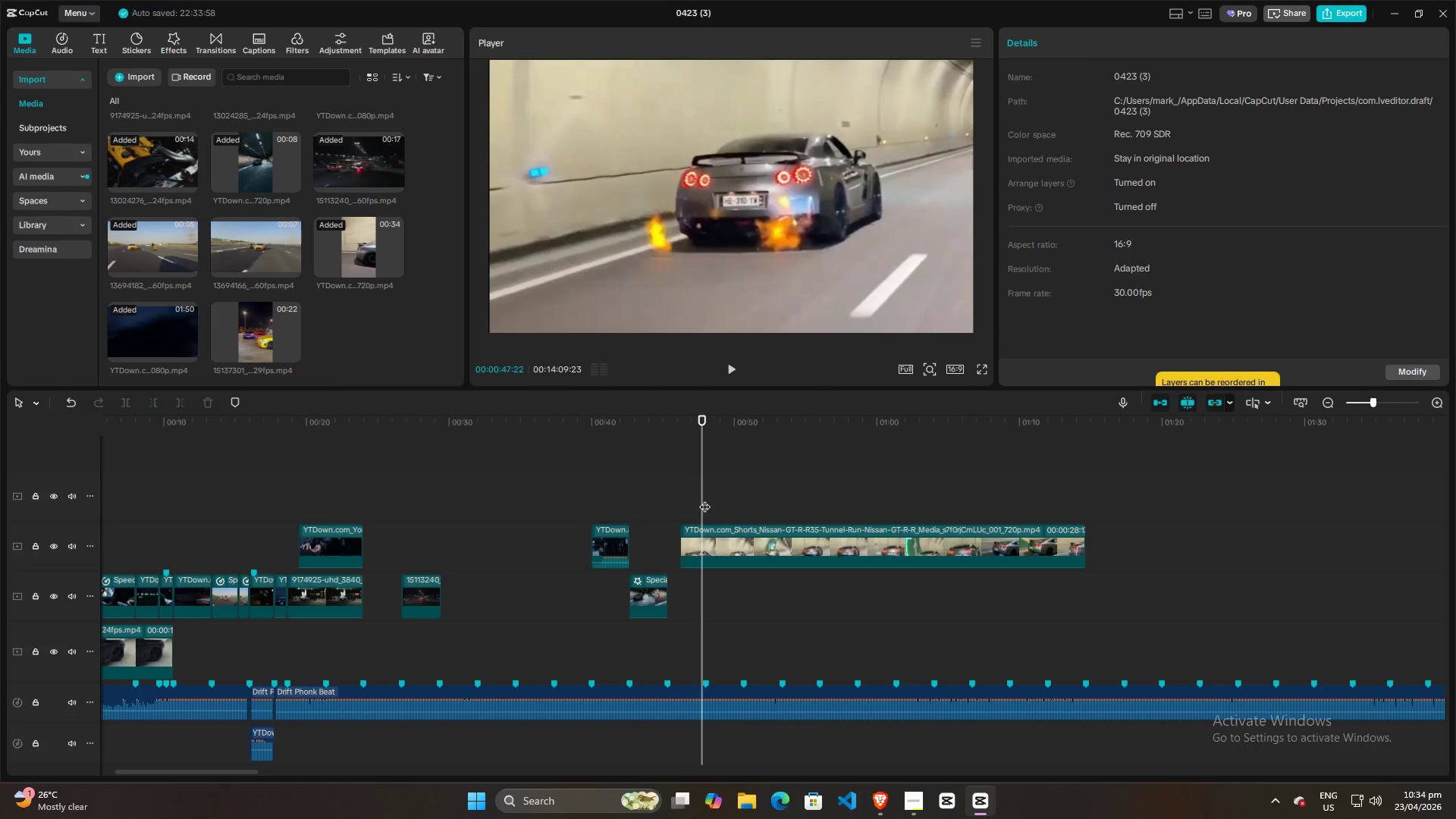 
key(ArrowLeft)
 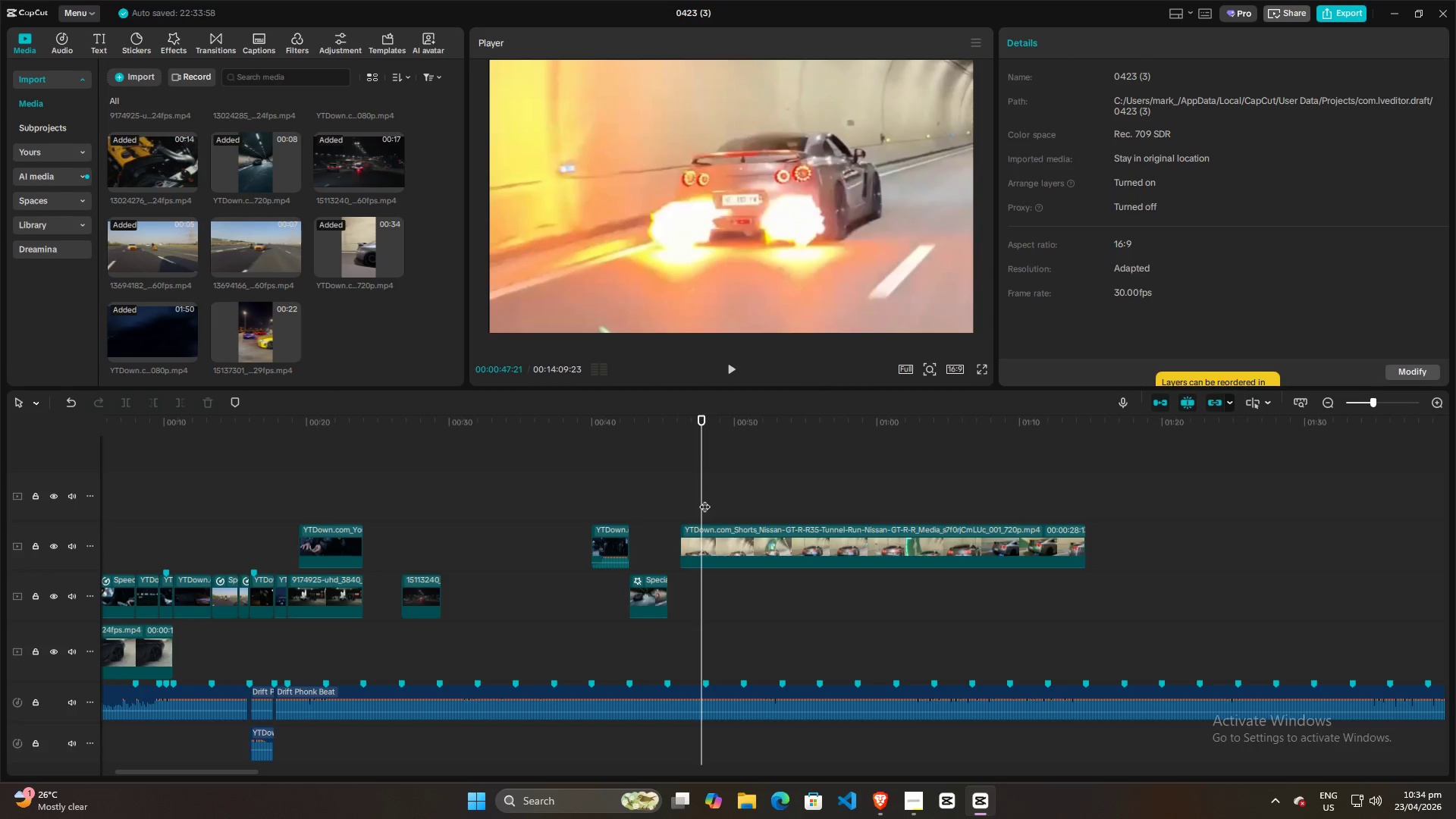 
key(ArrowLeft)
 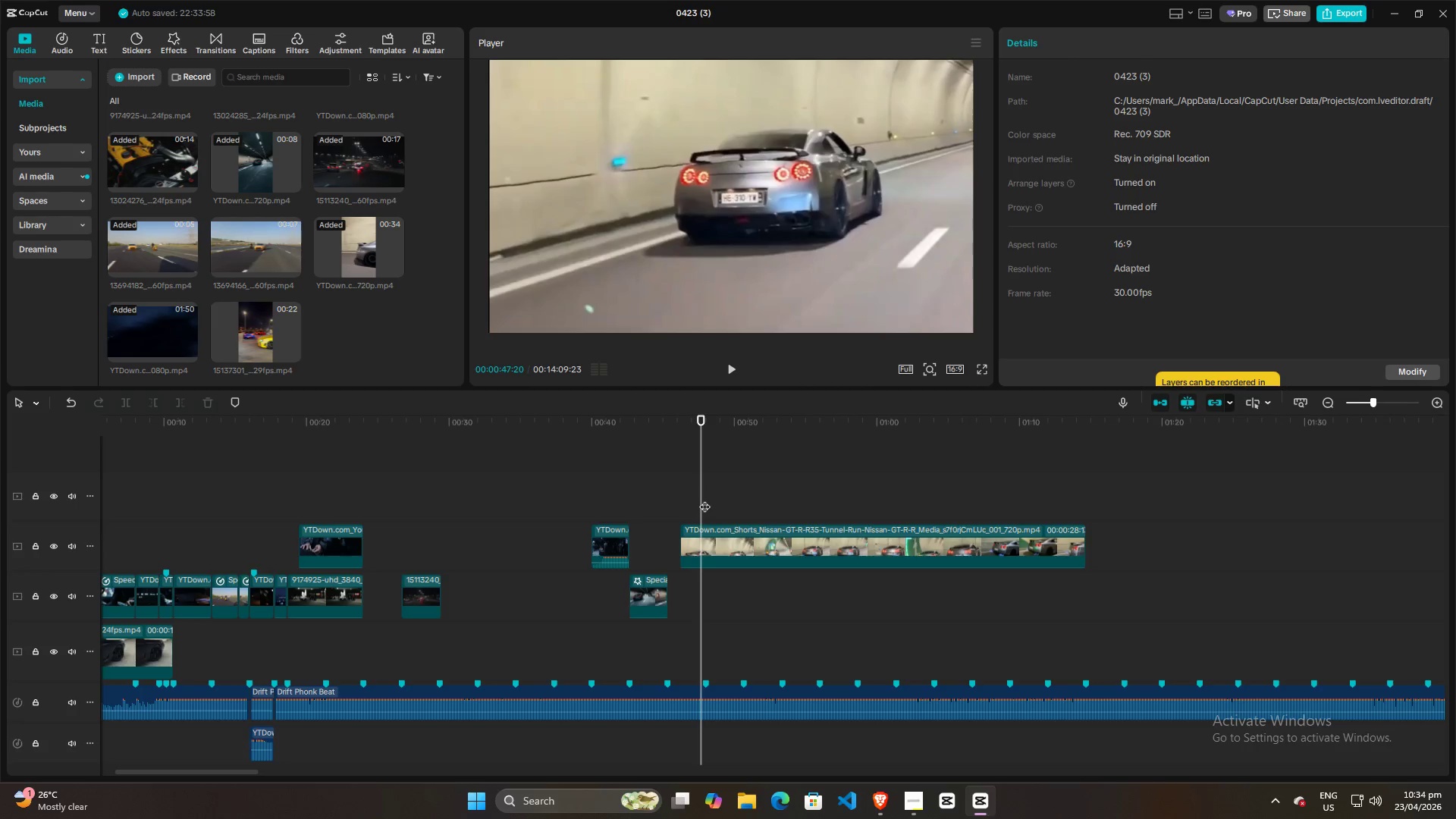 
key(ArrowLeft)
 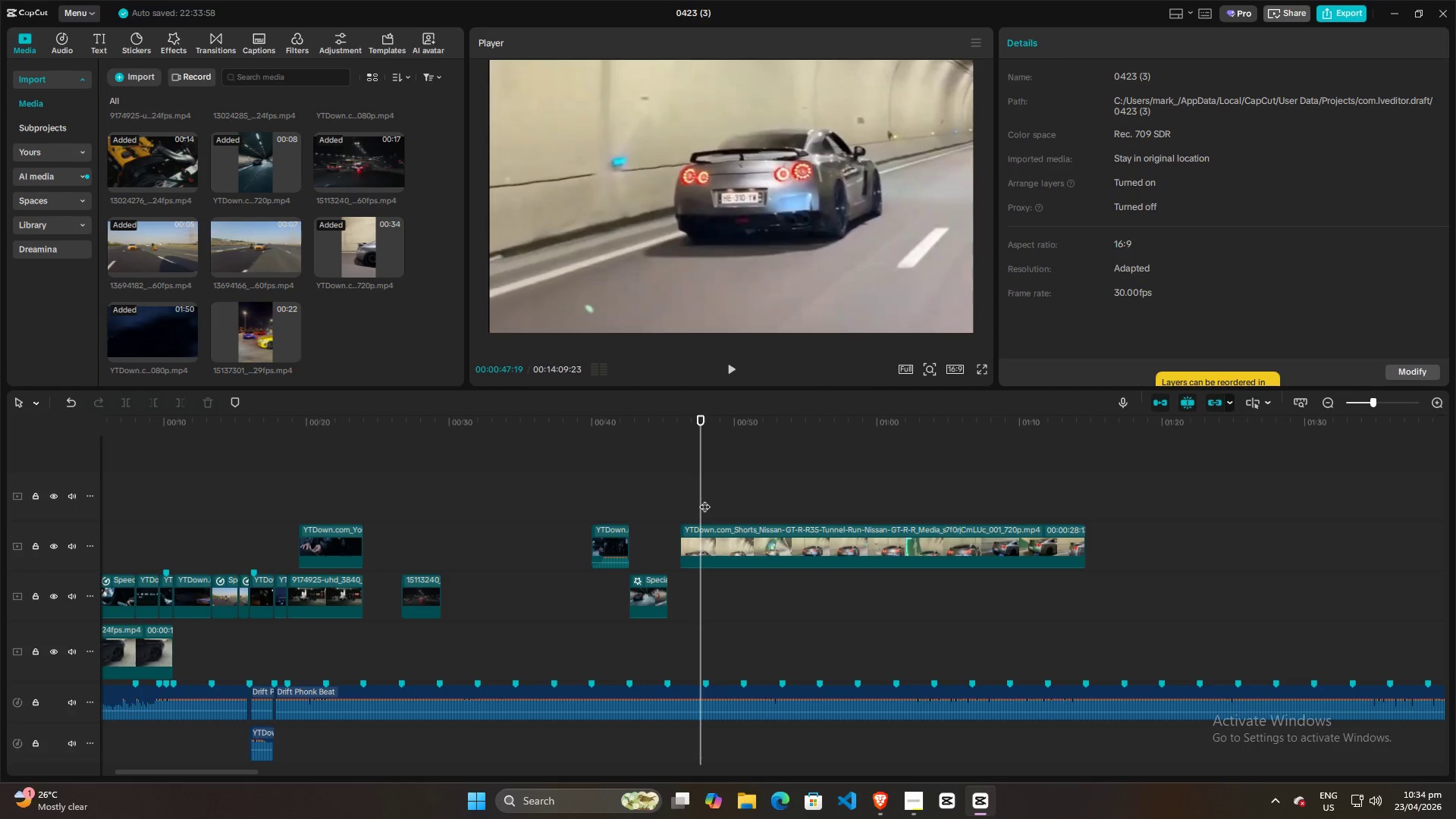 
key(ArrowRight)
 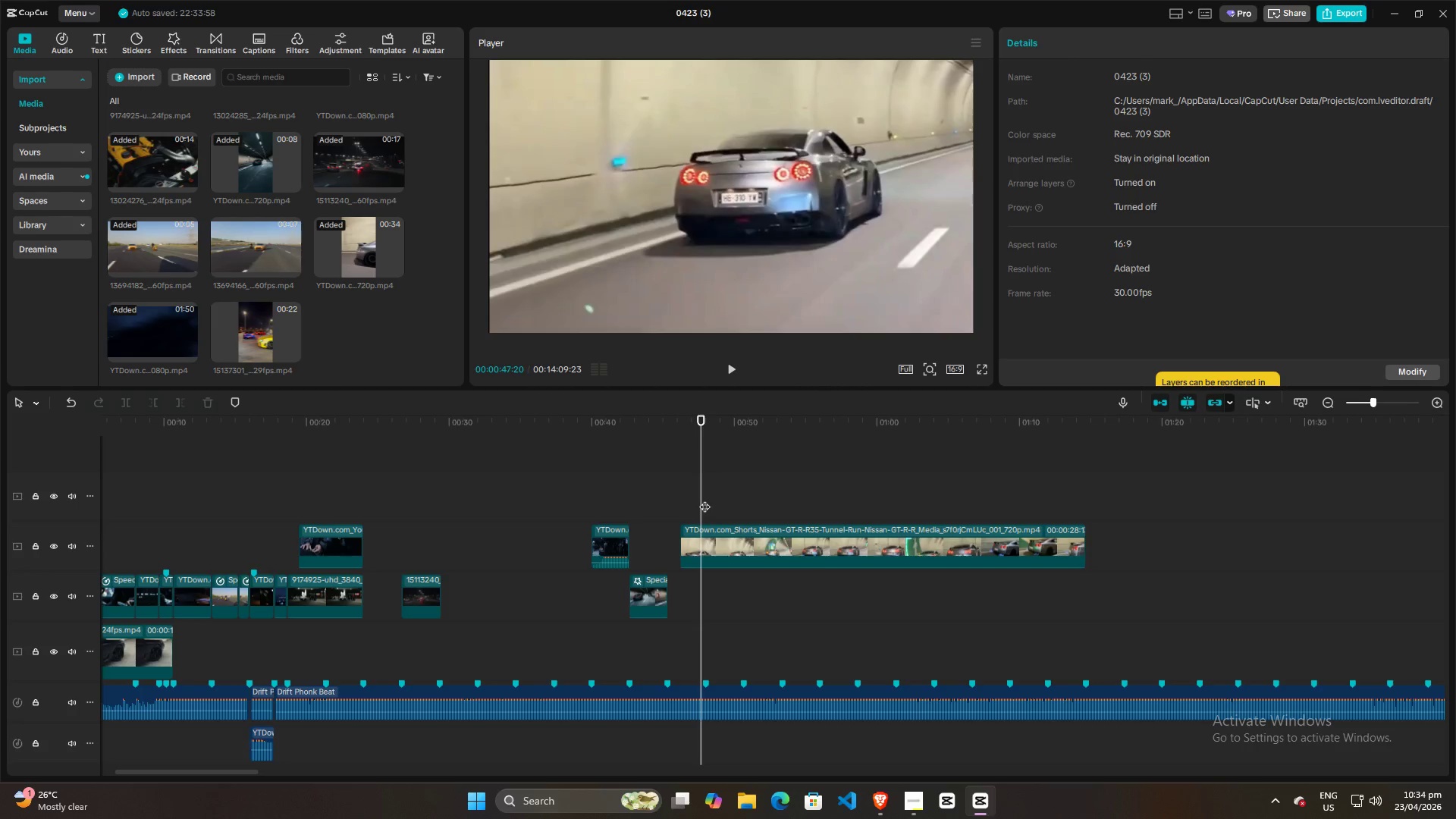 
key(ArrowRight)
 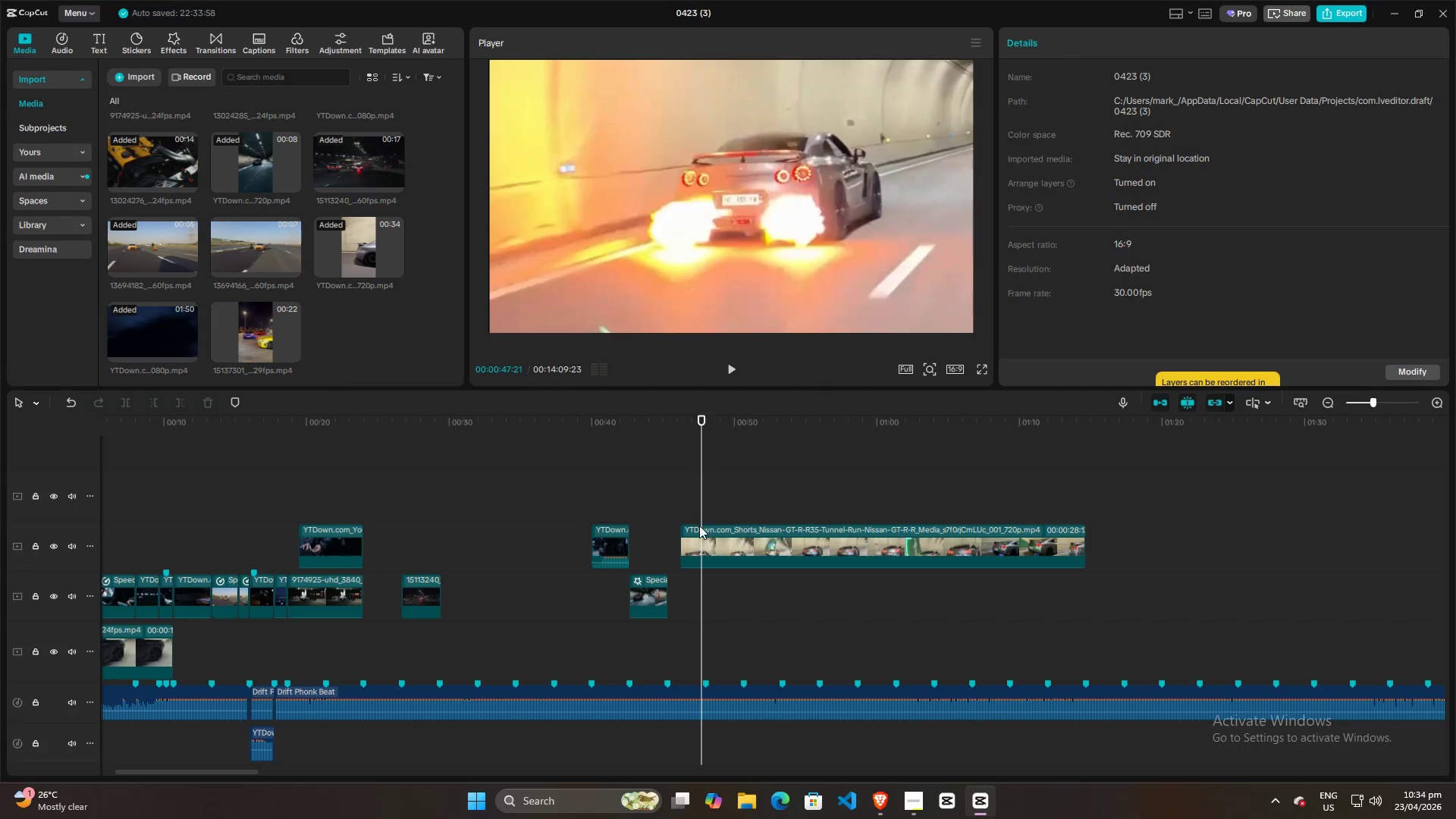 
left_click([692, 537])
 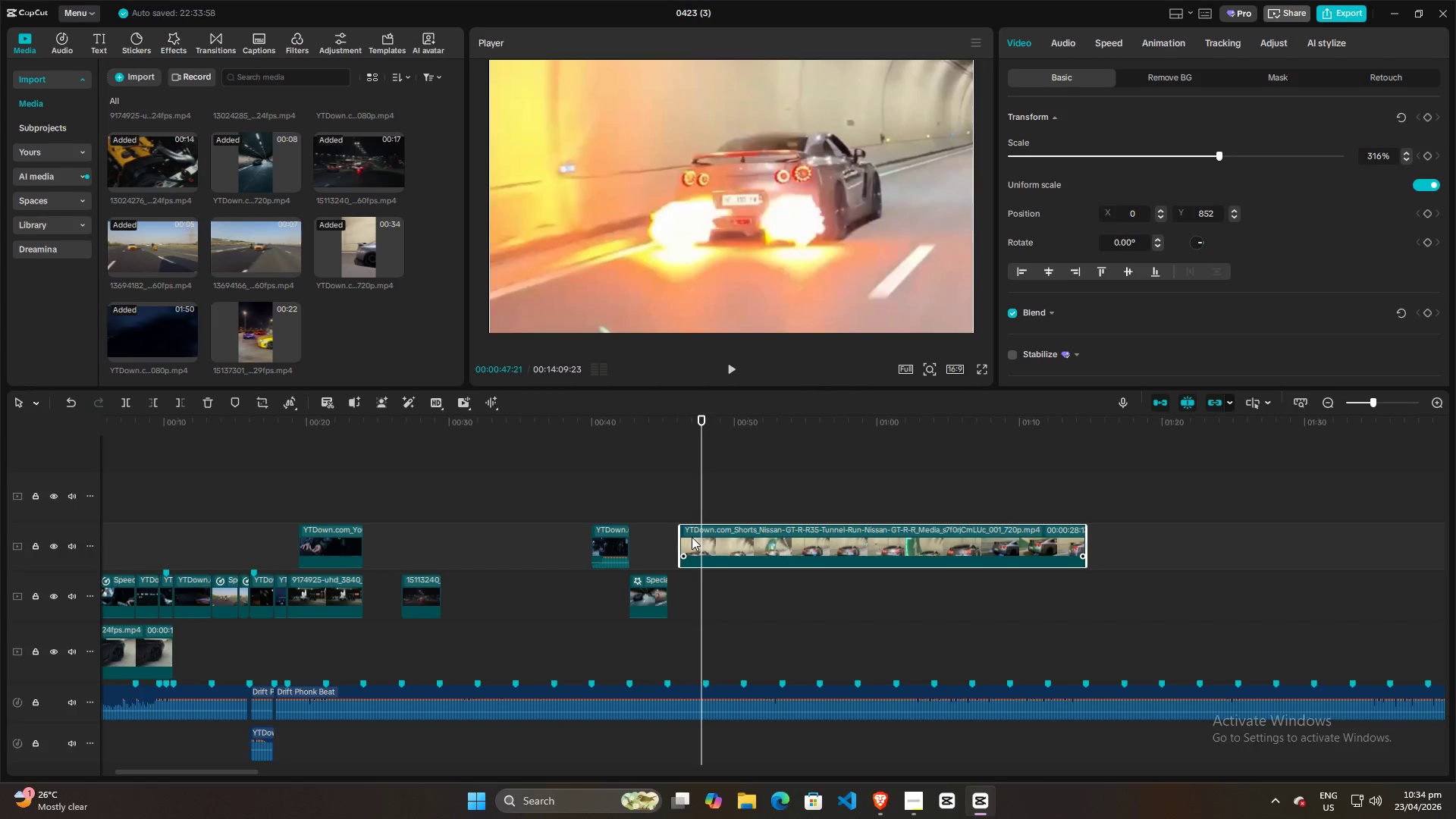 
key(M)
 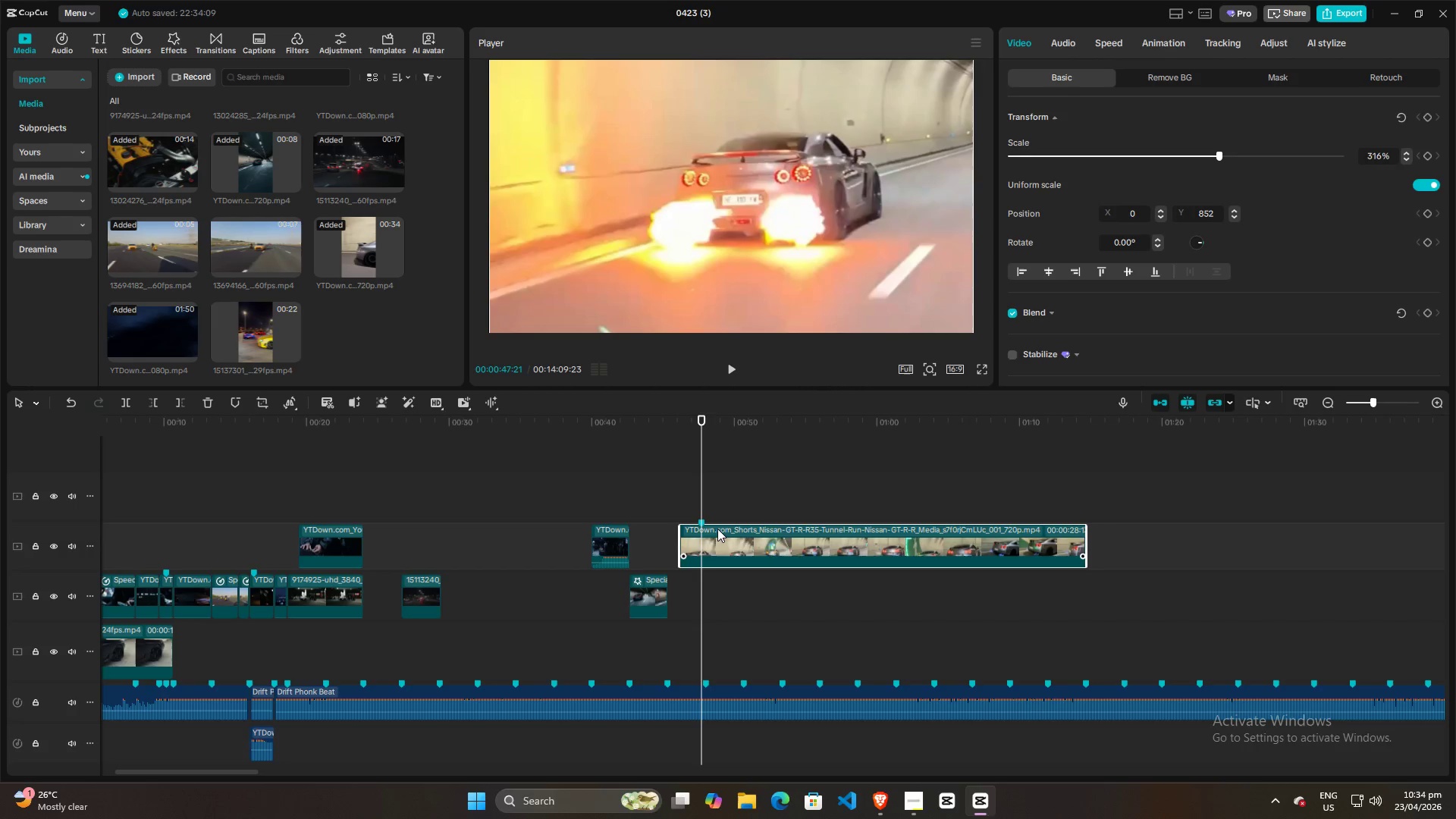 
left_click_drag(start_coordinate=[717, 529], to_coordinate=[726, 529])
 